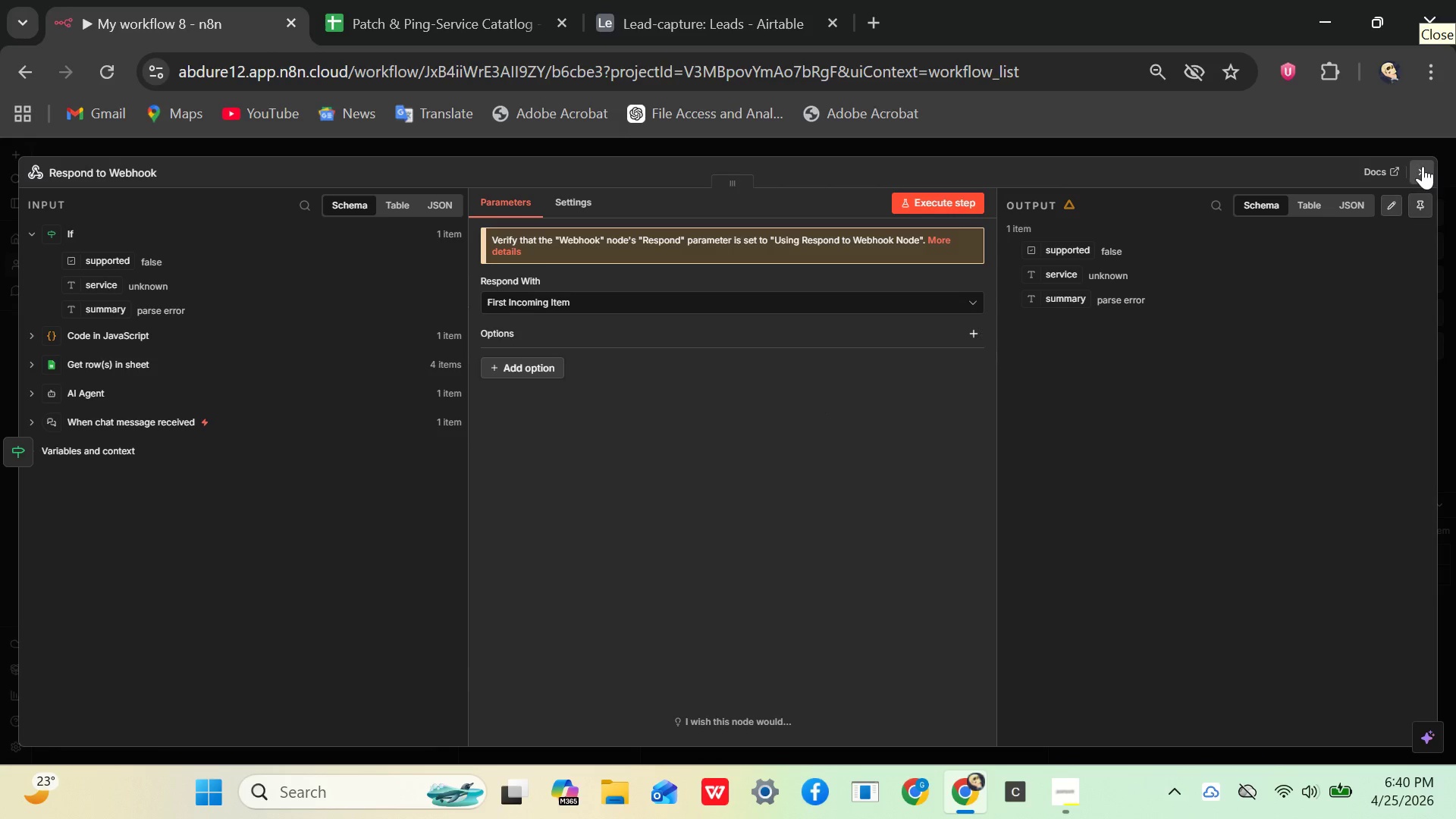 
left_click([1421, 171])
 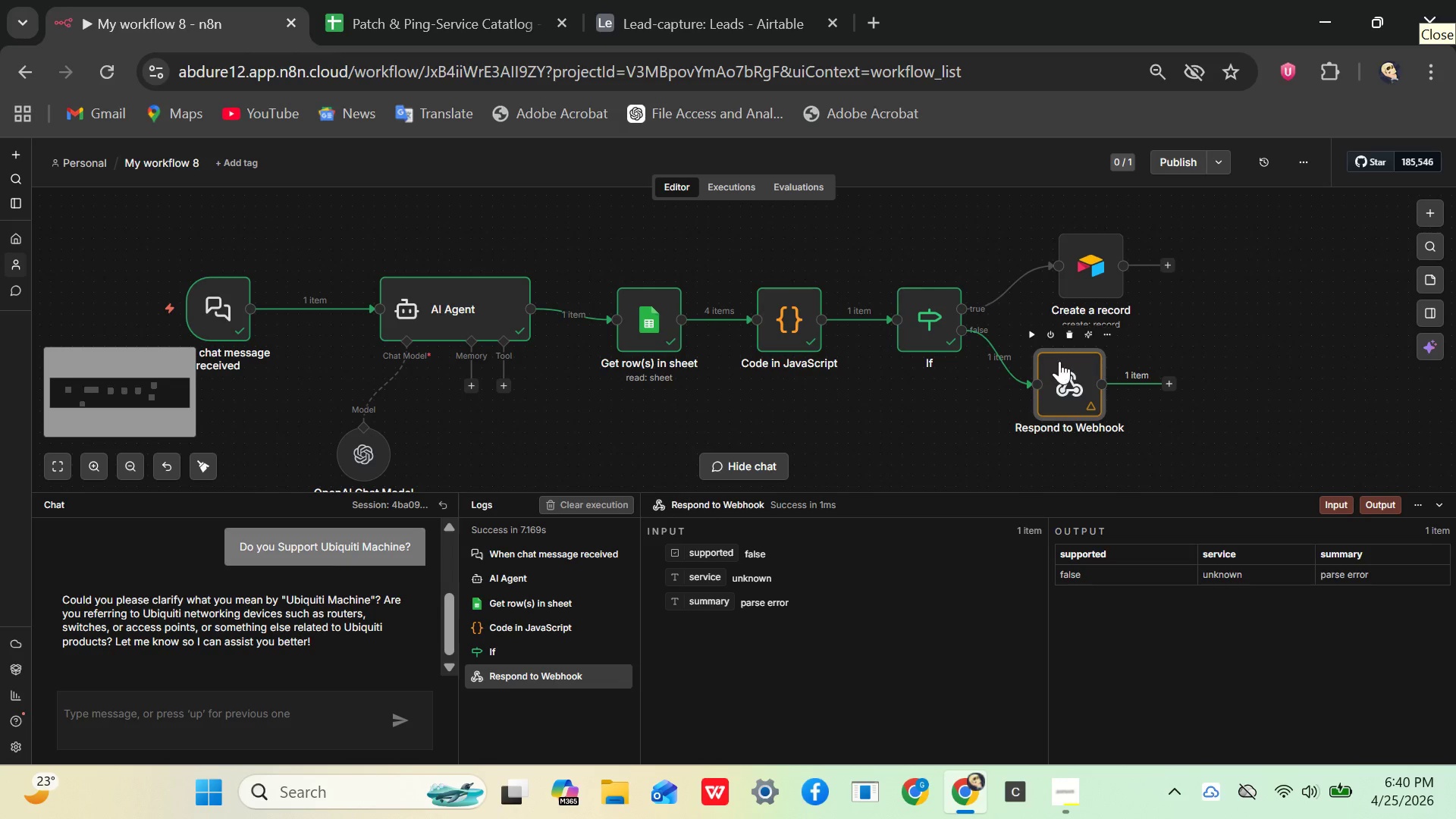 
wait(5.84)
 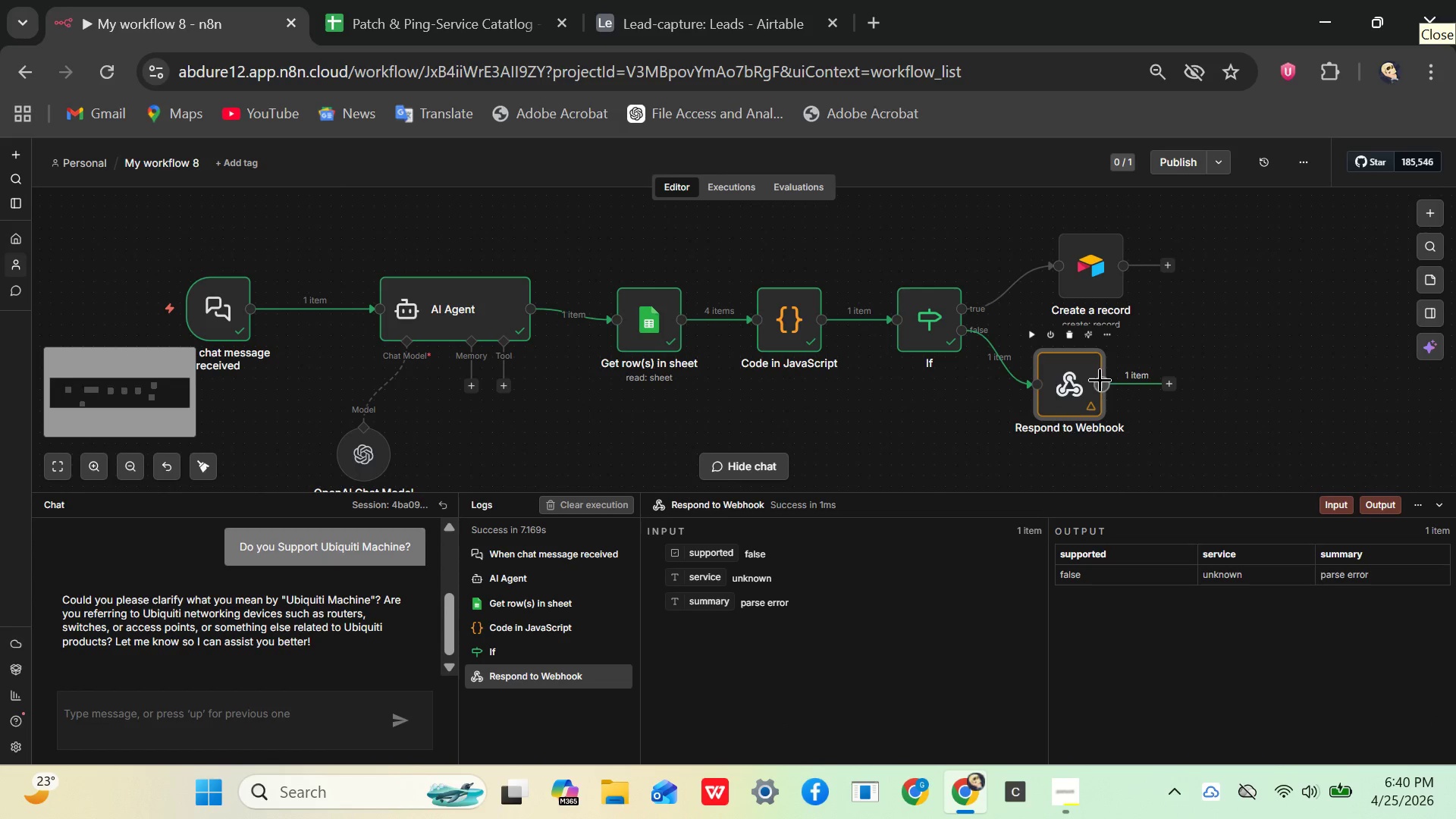 
left_click_drag(start_coordinate=[1066, 375], to_coordinate=[1207, 343])
 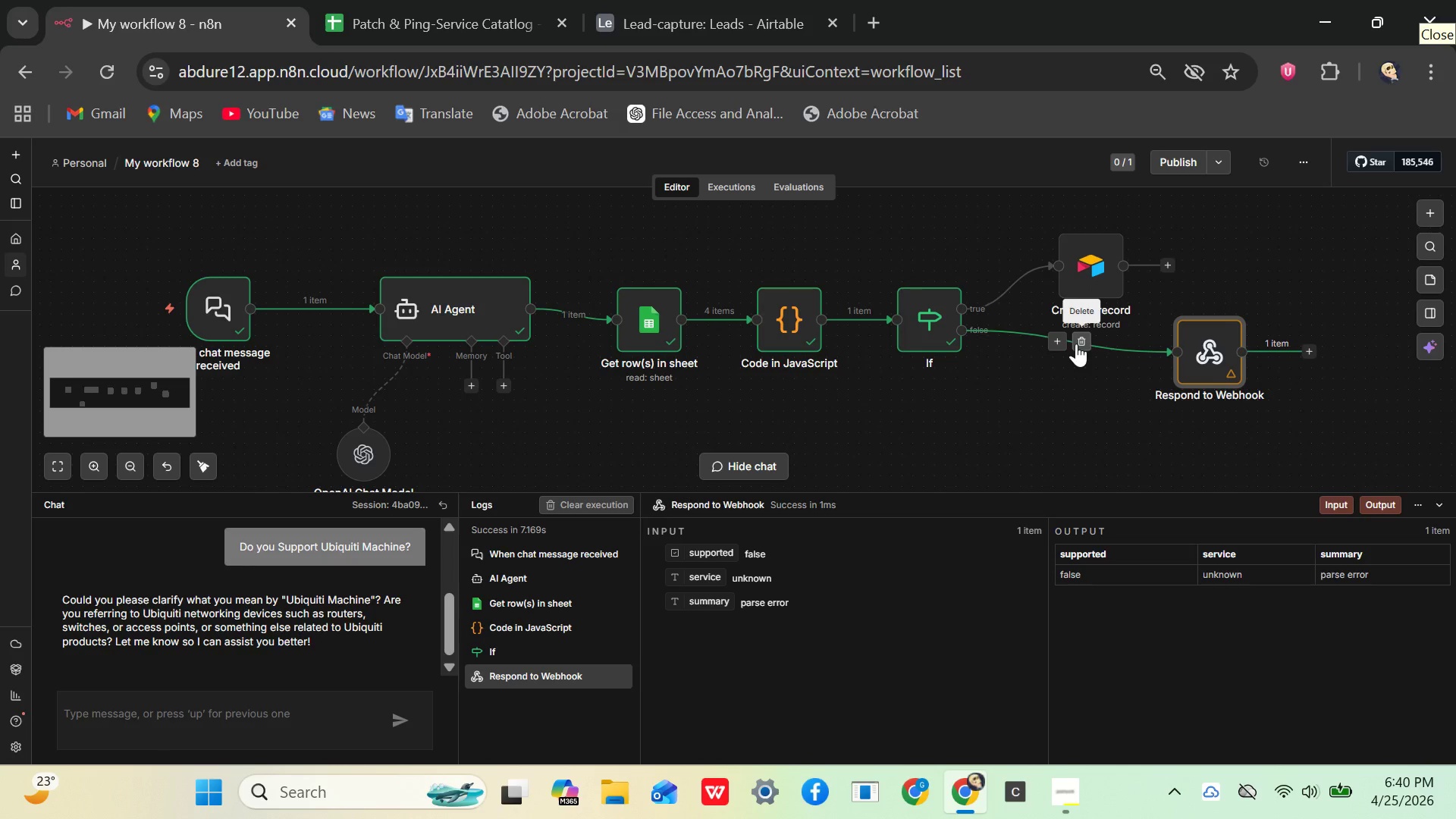 
double_click([1076, 344])
 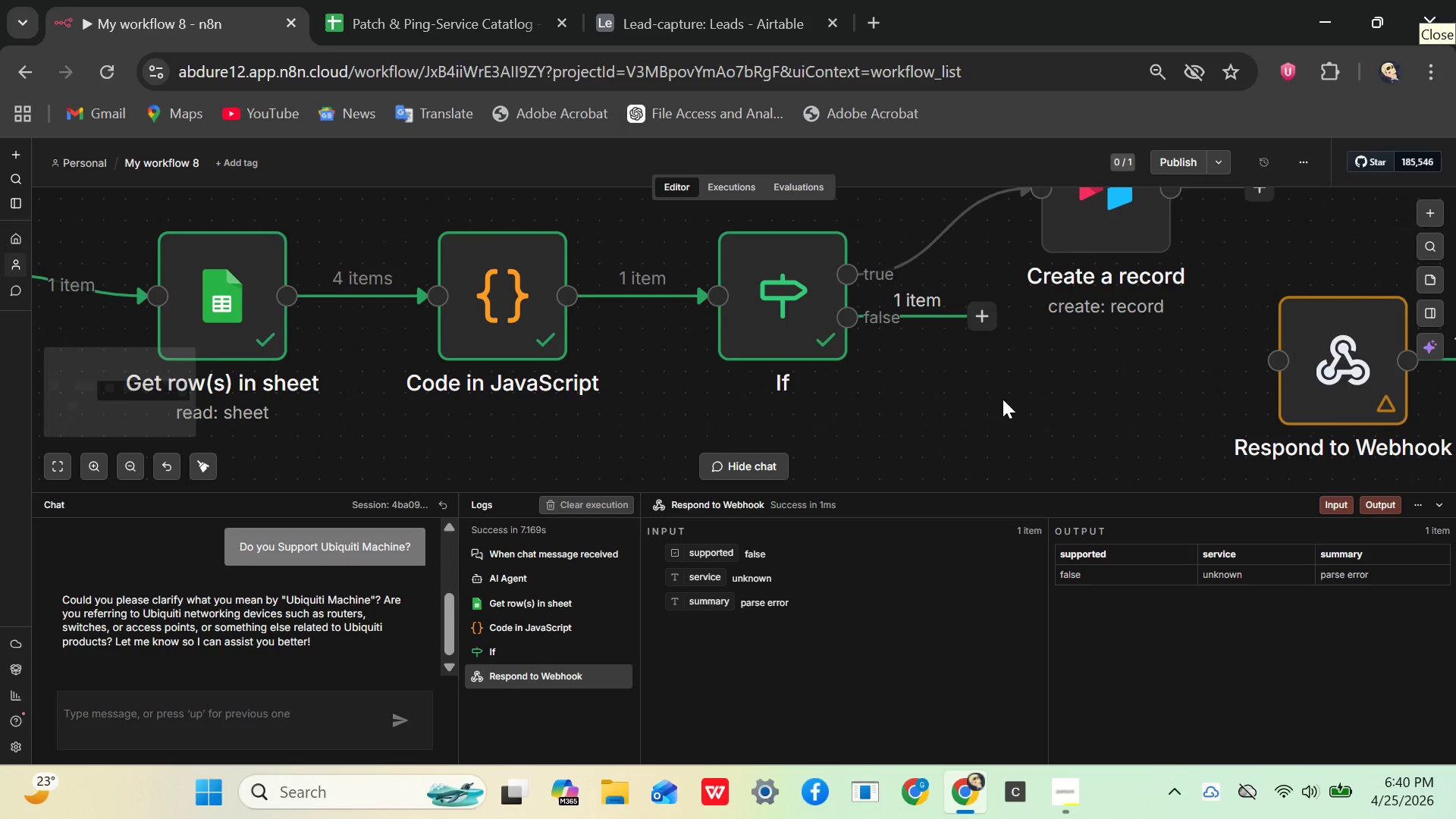 
key(Control+Minus)
 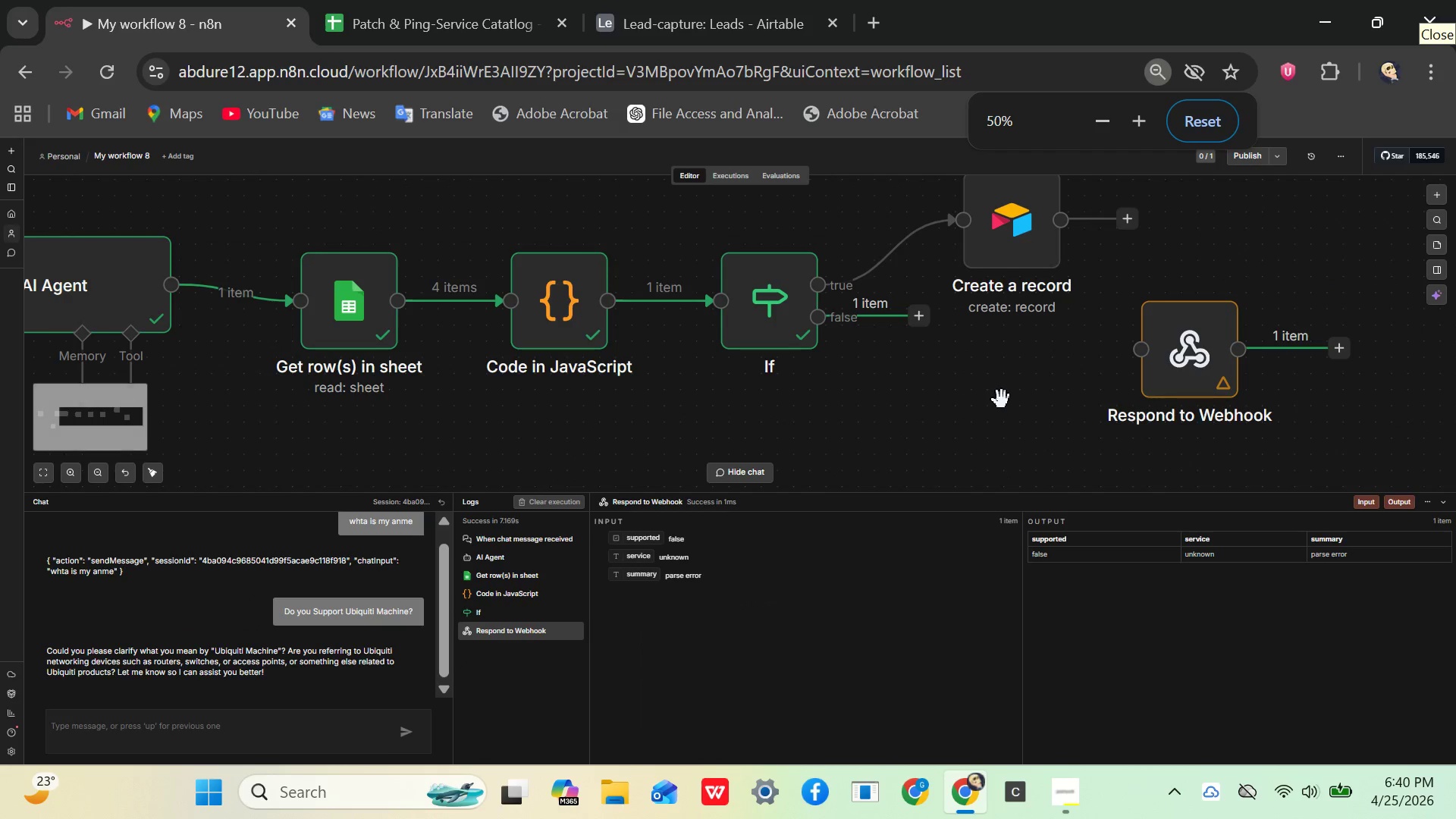 
key(Control+Minus)
 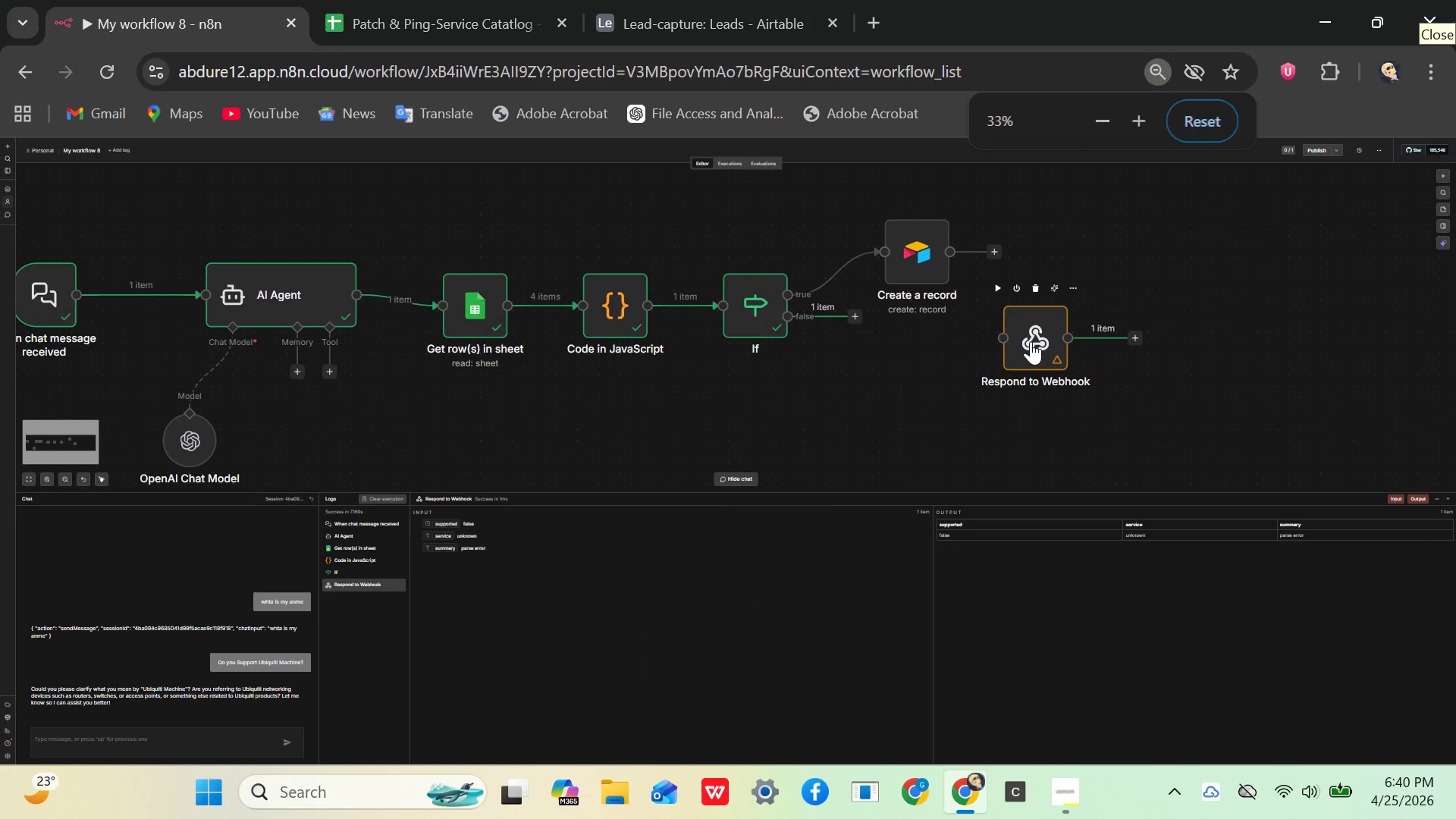 
left_click_drag(start_coordinate=[1031, 341], to_coordinate=[1050, 263])
 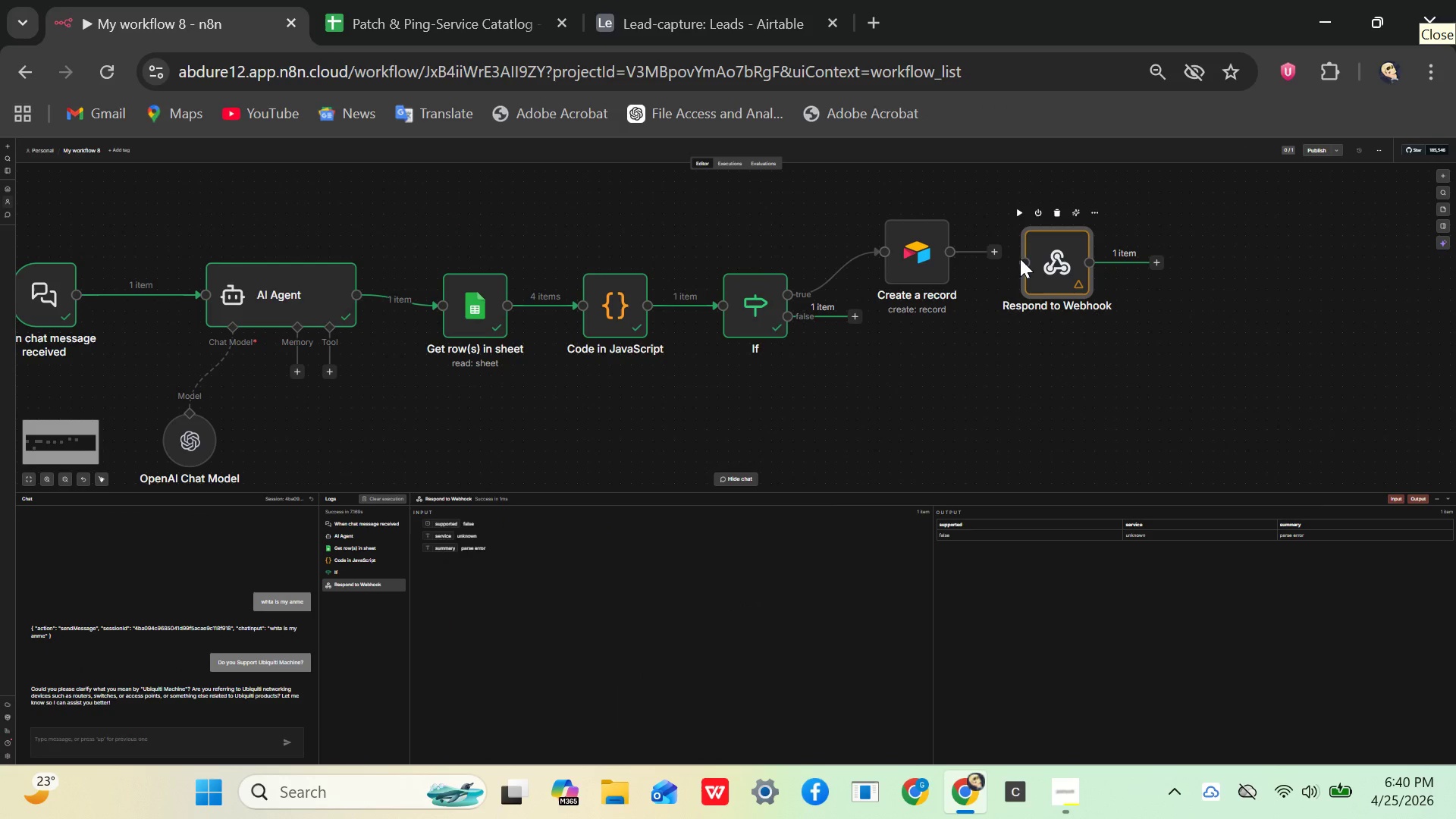 
left_click_drag(start_coordinate=[1020, 259], to_coordinate=[994, 246])
 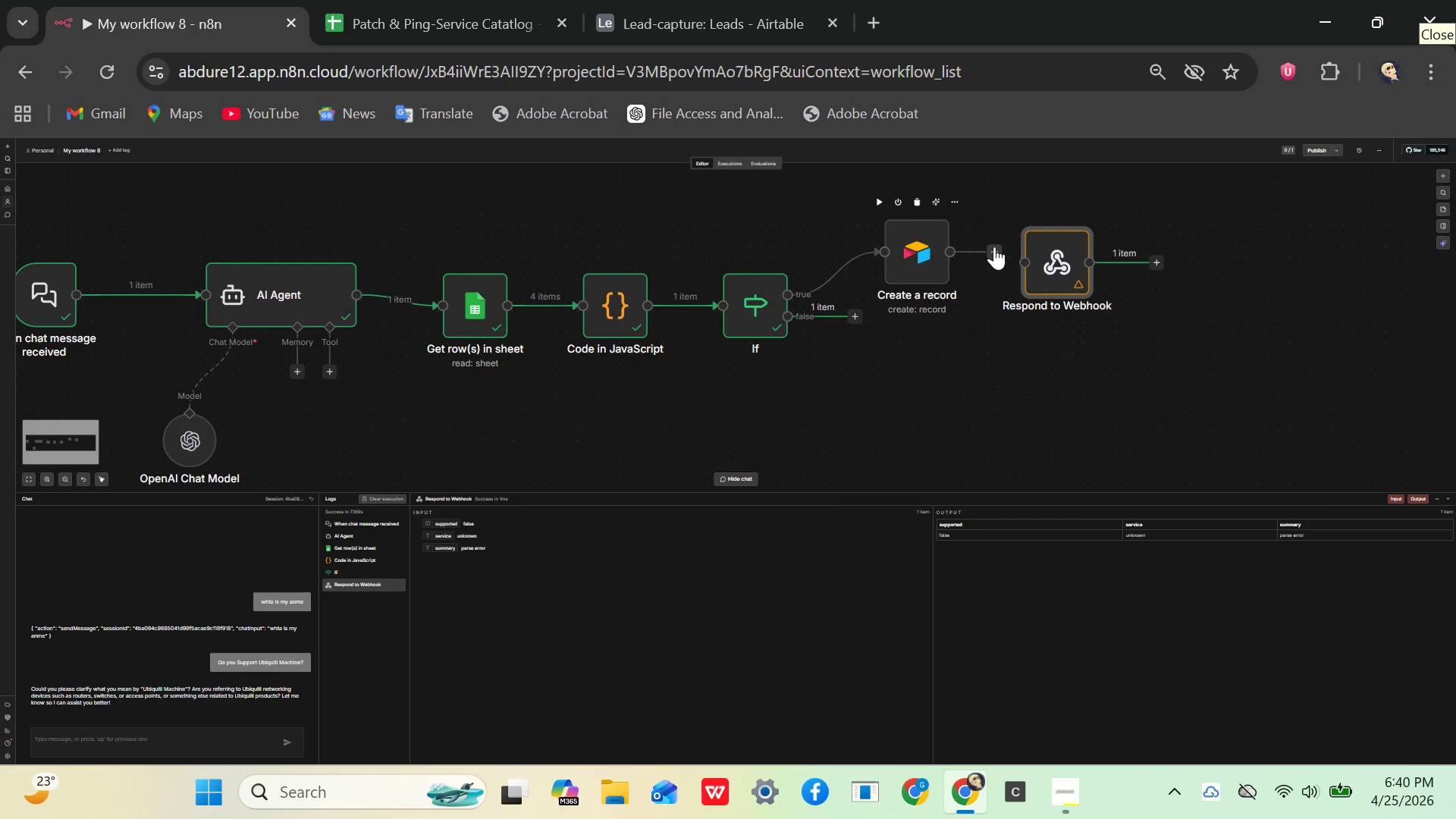 
left_click_drag(start_coordinate=[994, 246], to_coordinate=[1030, 271])
 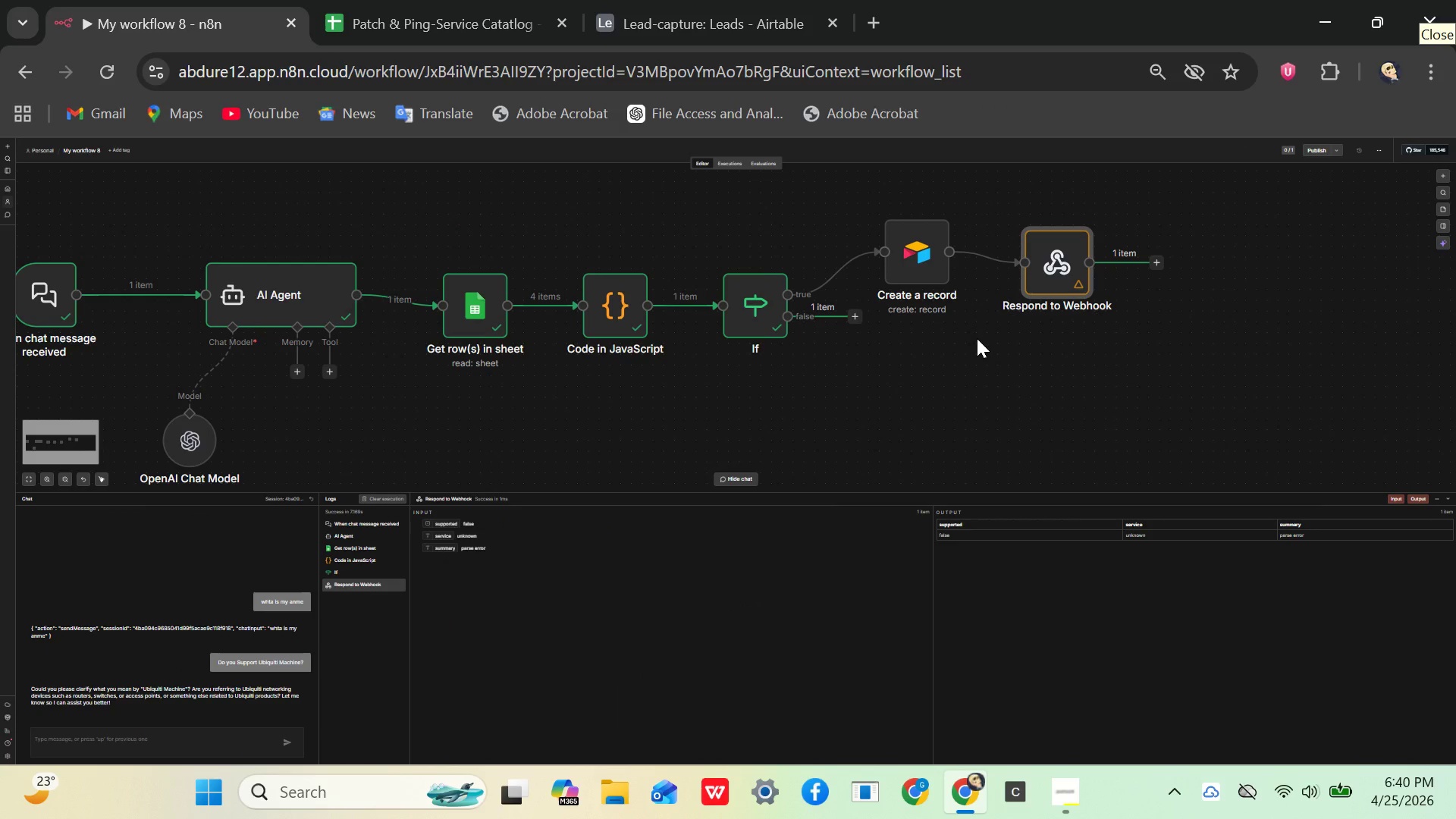 
left_click([977, 338])
 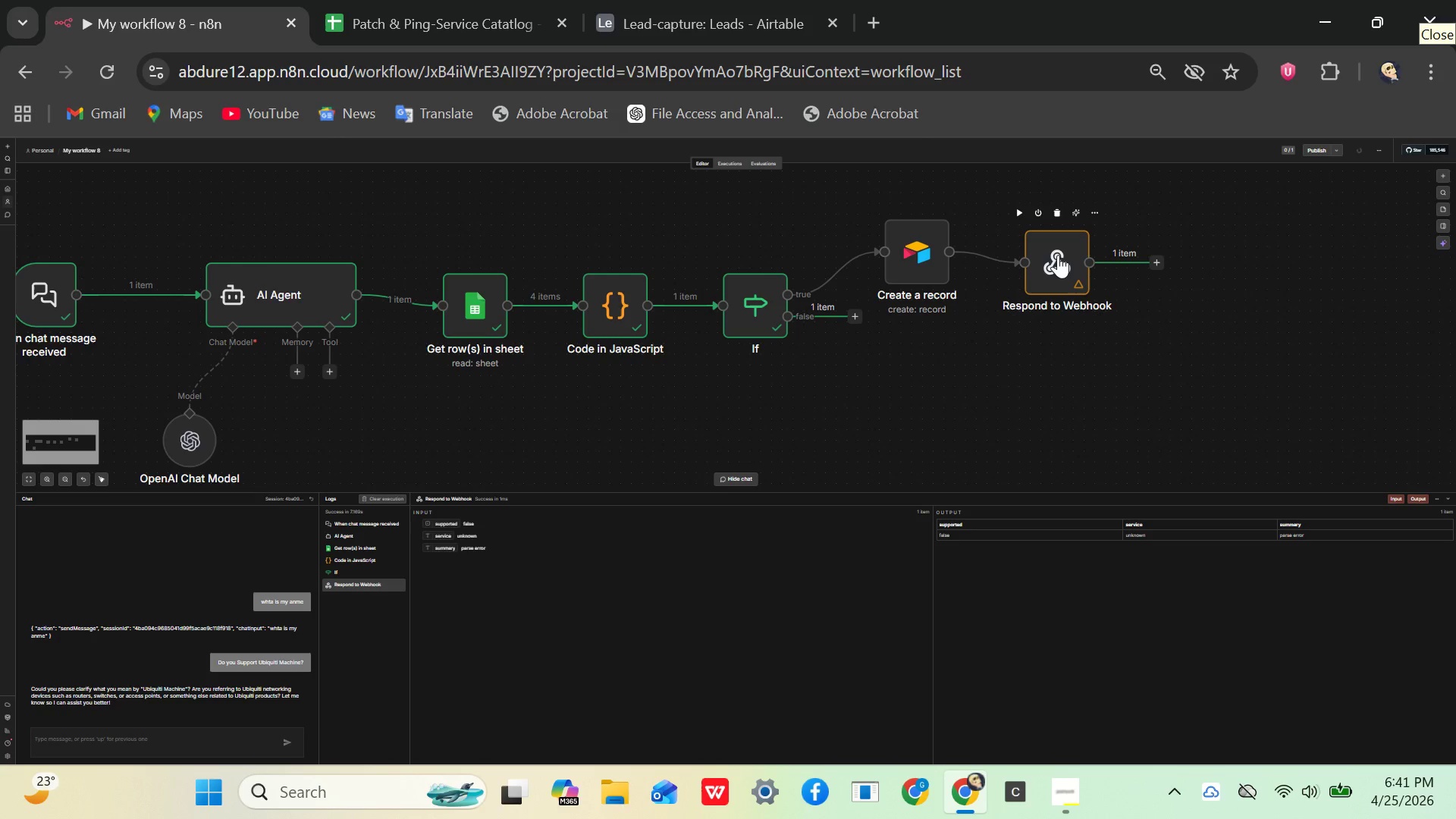 
left_click([1058, 255])
 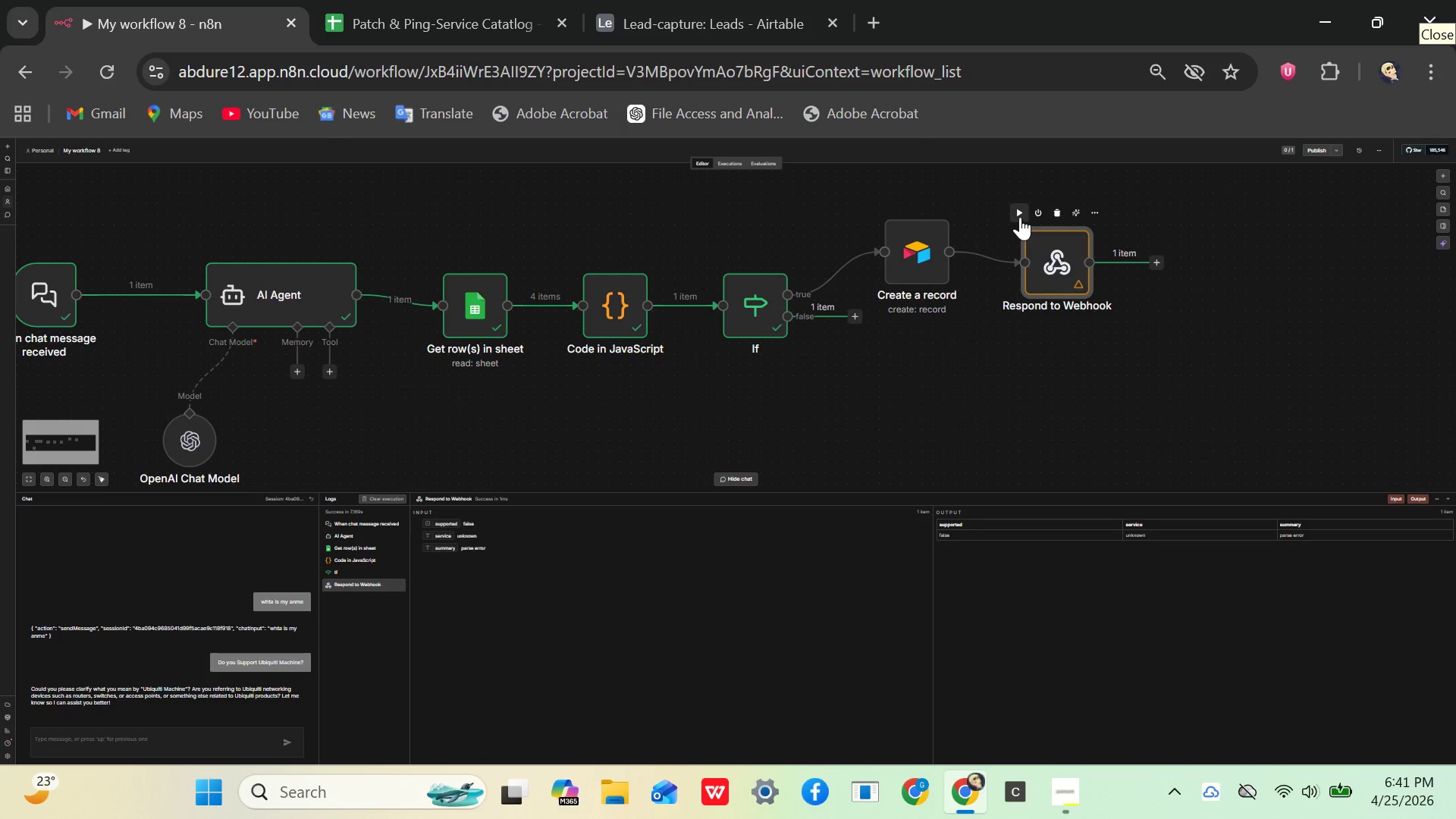 
left_click([1020, 215])
 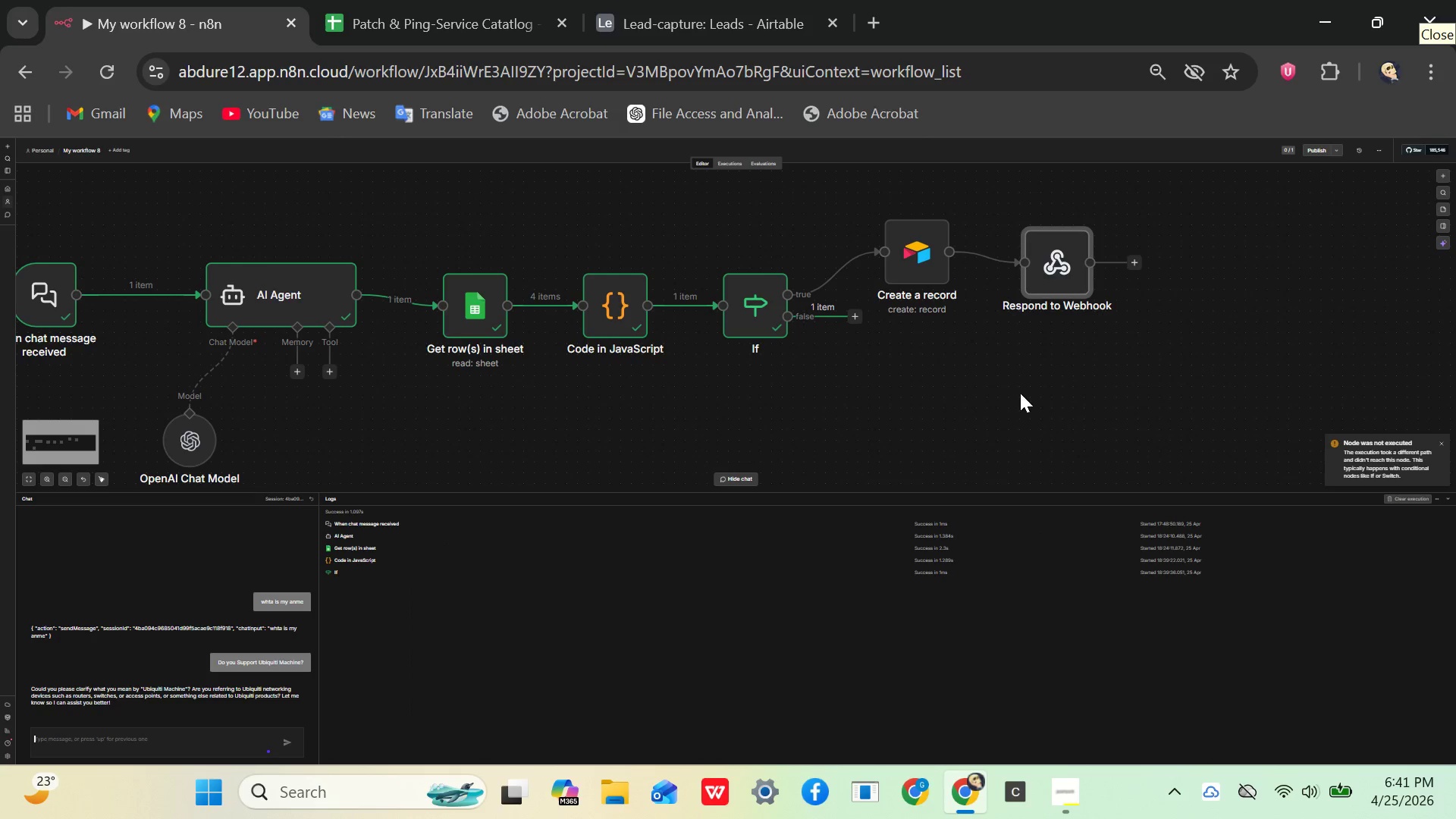 
key(Control+Equal)
 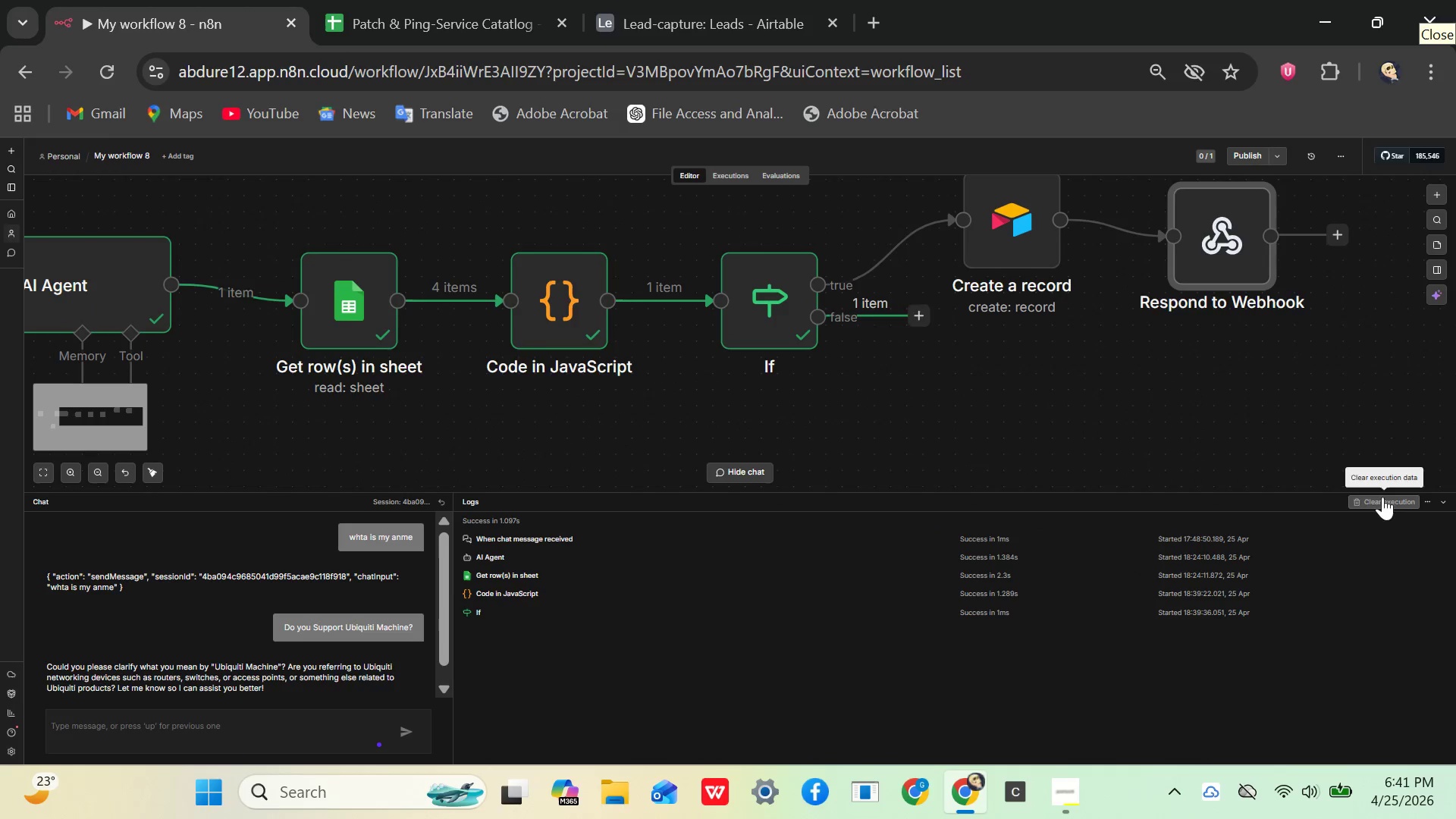 
left_click([855, 441])
 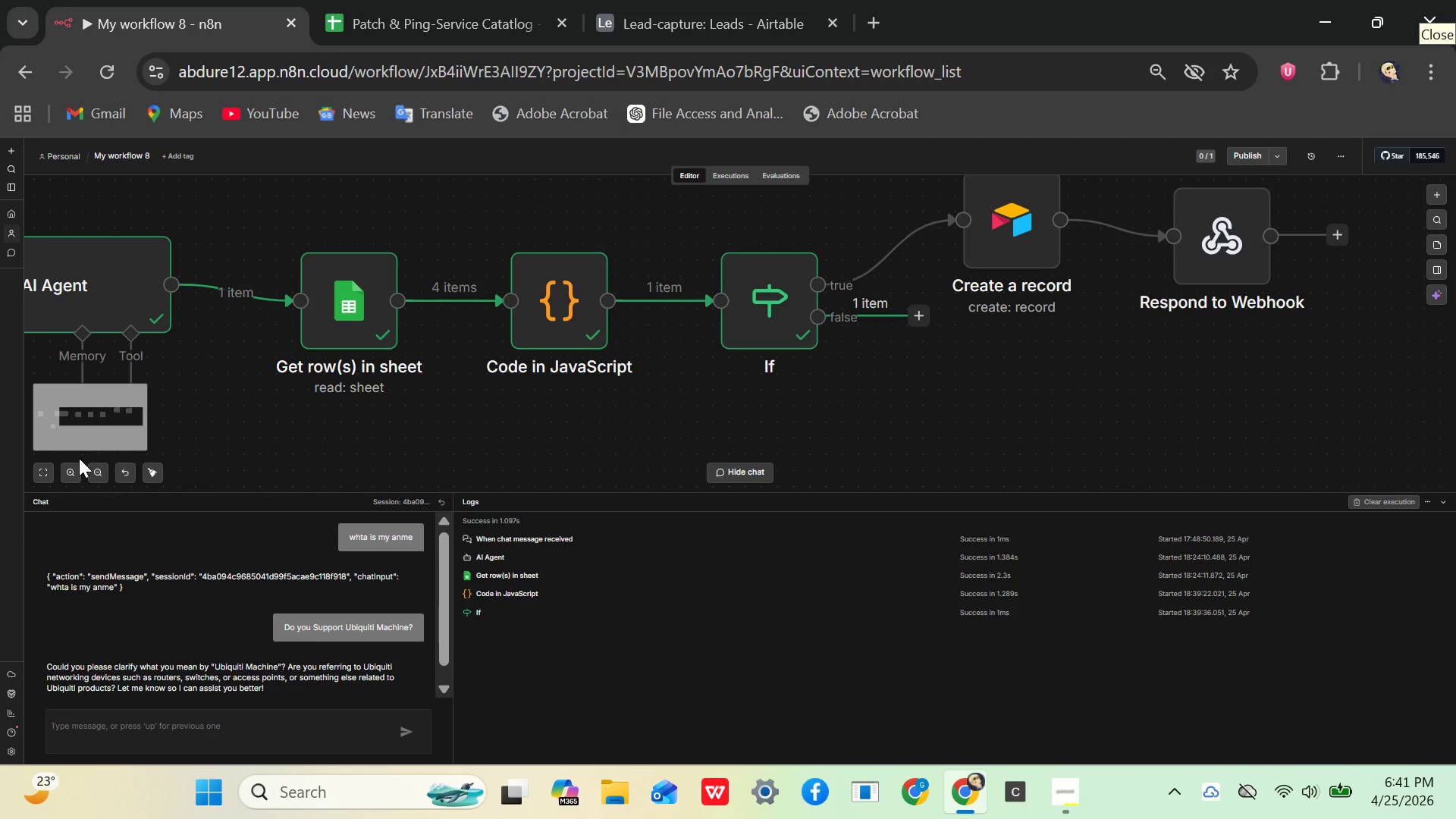 
left_click([46, 472])
 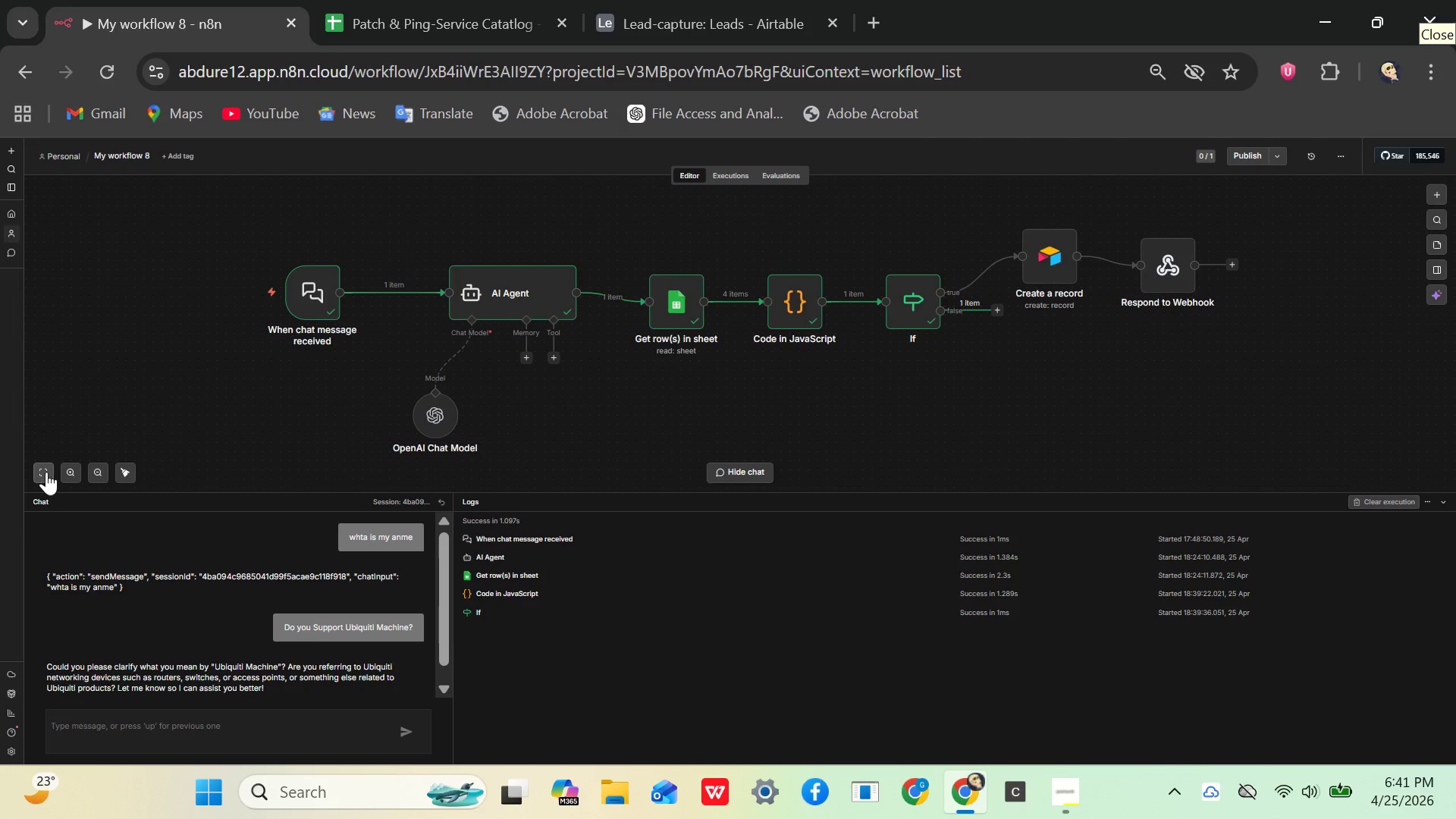 
left_click([46, 472])
 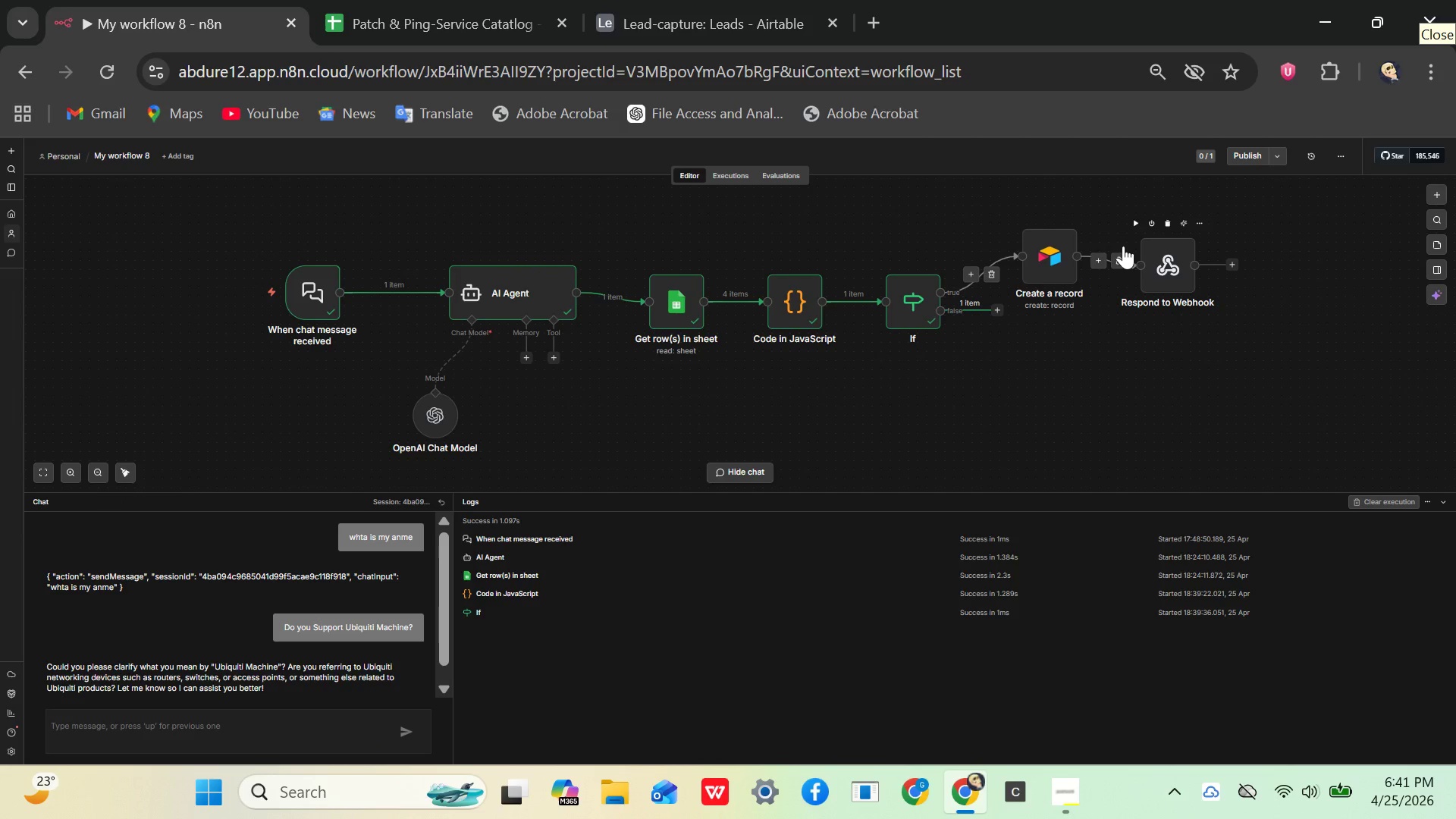 
left_click([491, 36])
 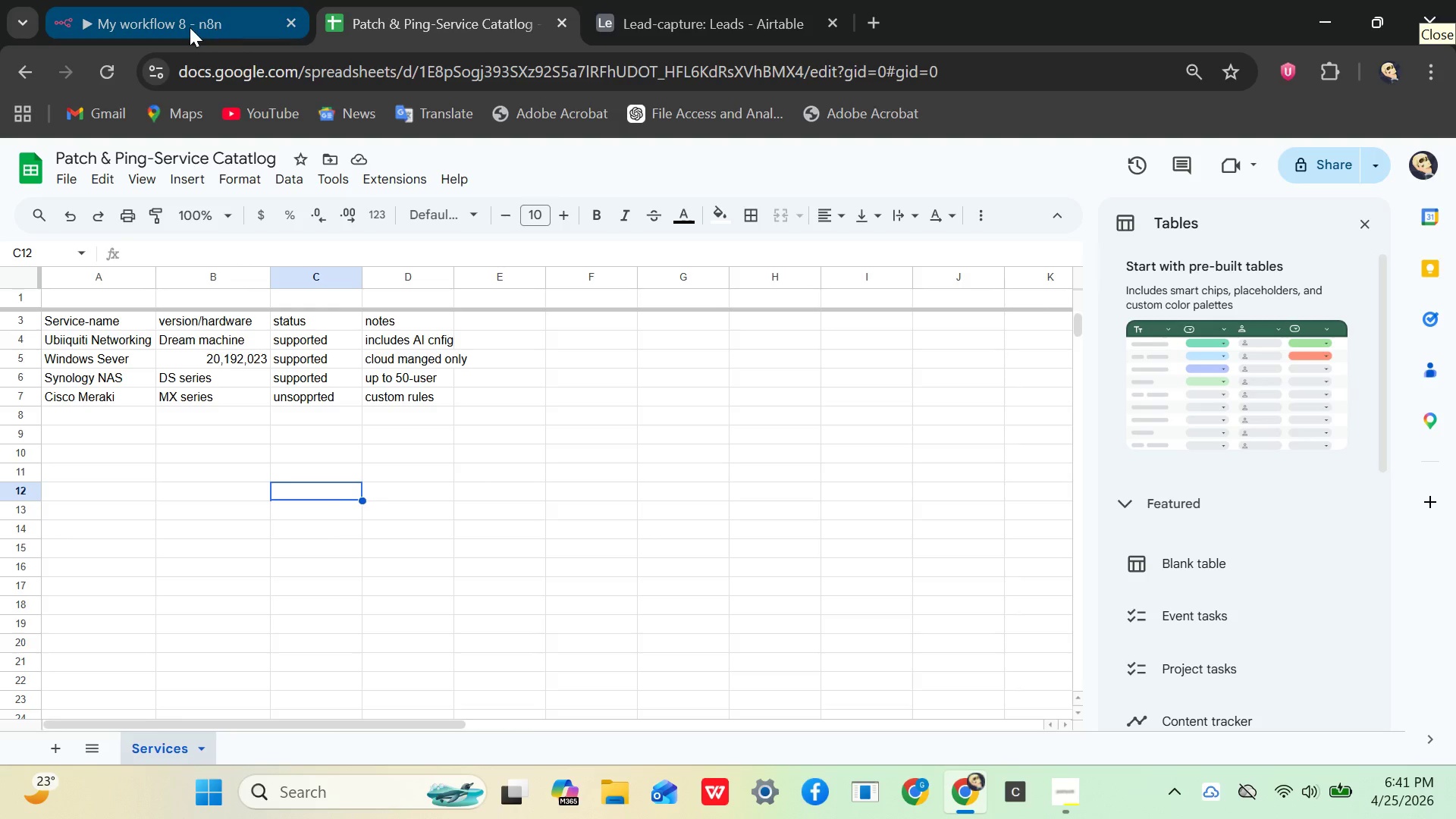 
left_click([183, 27])
 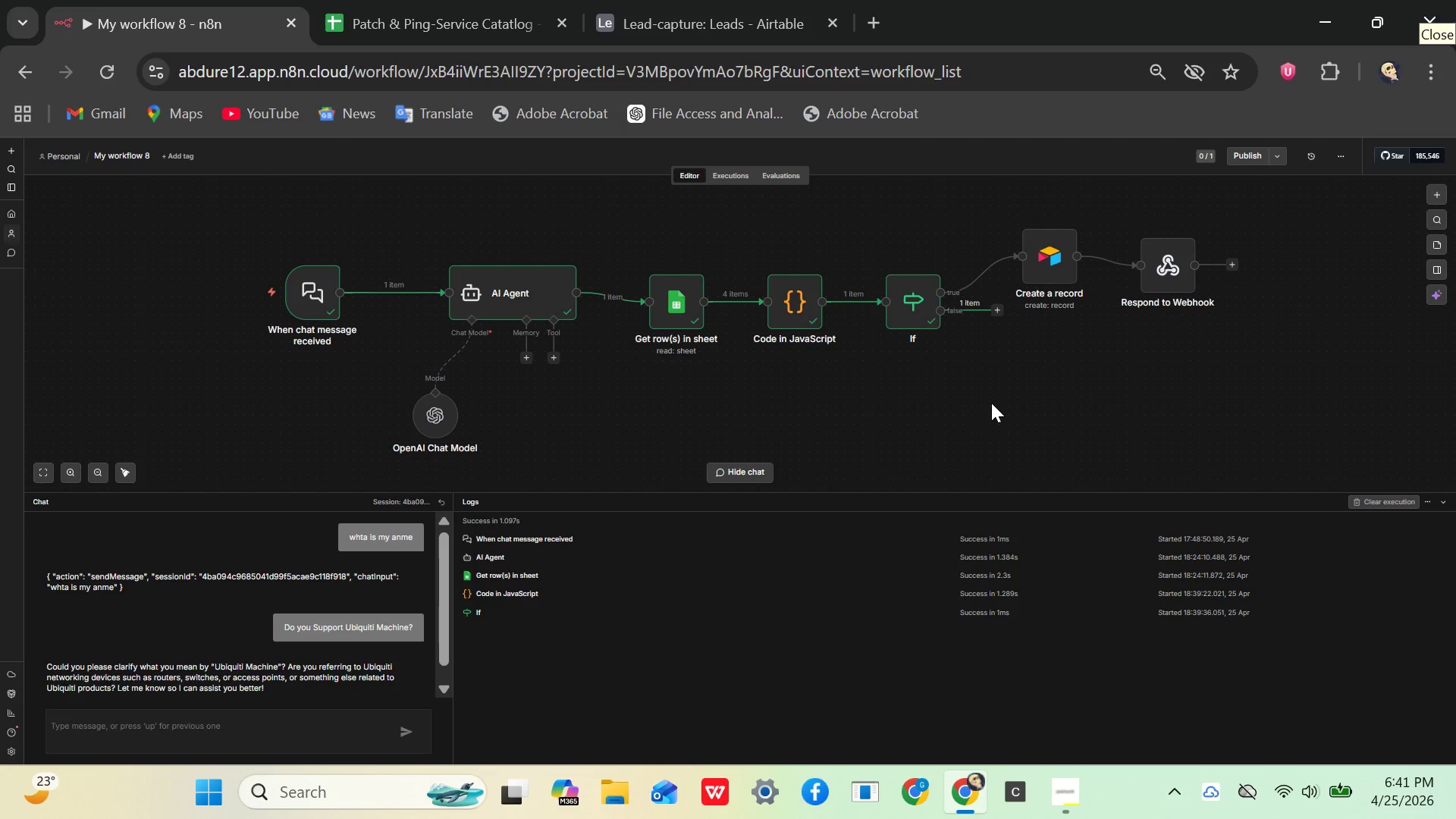 
left_click([994, 403])
 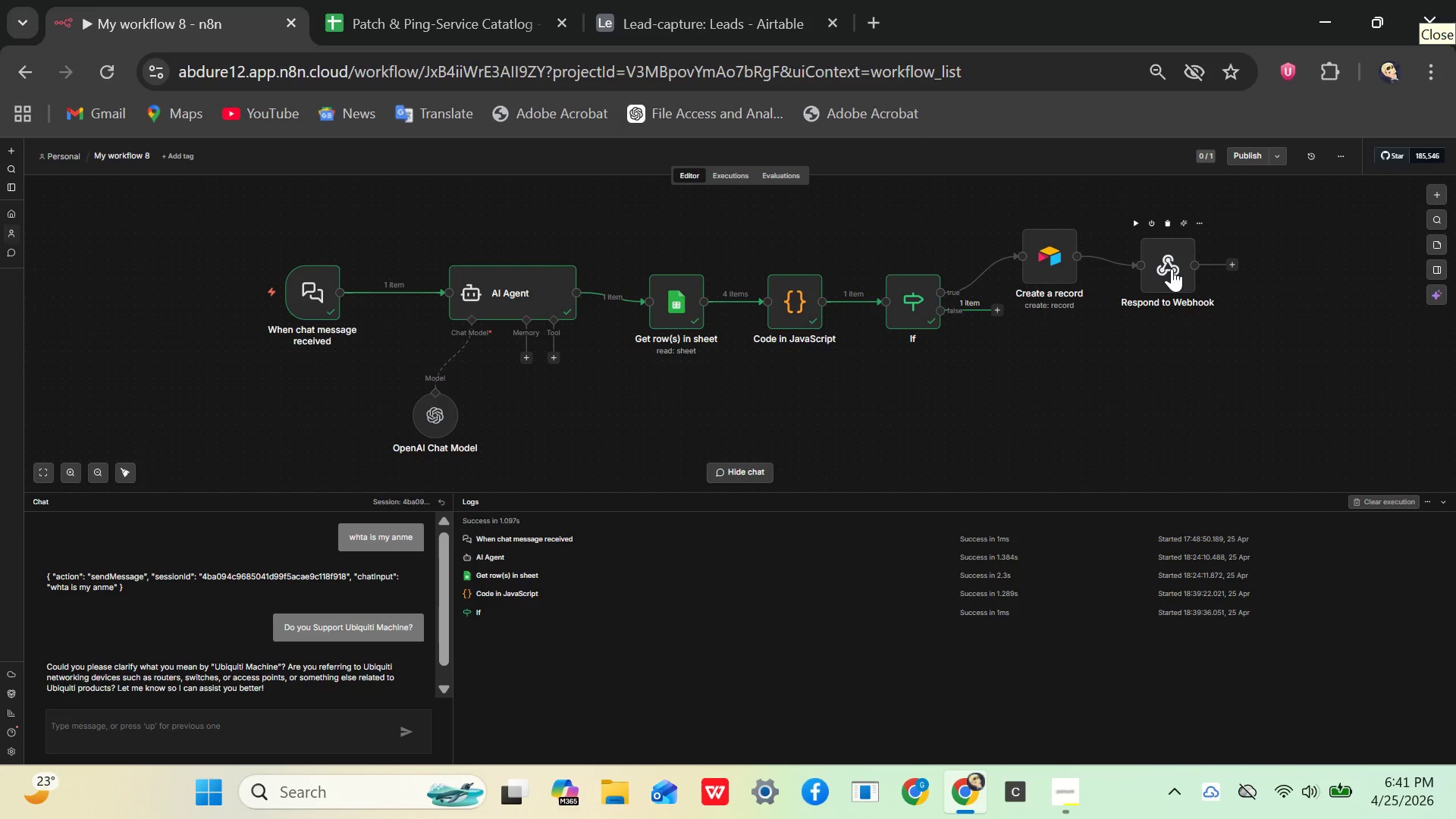 
double_click([1172, 268])
 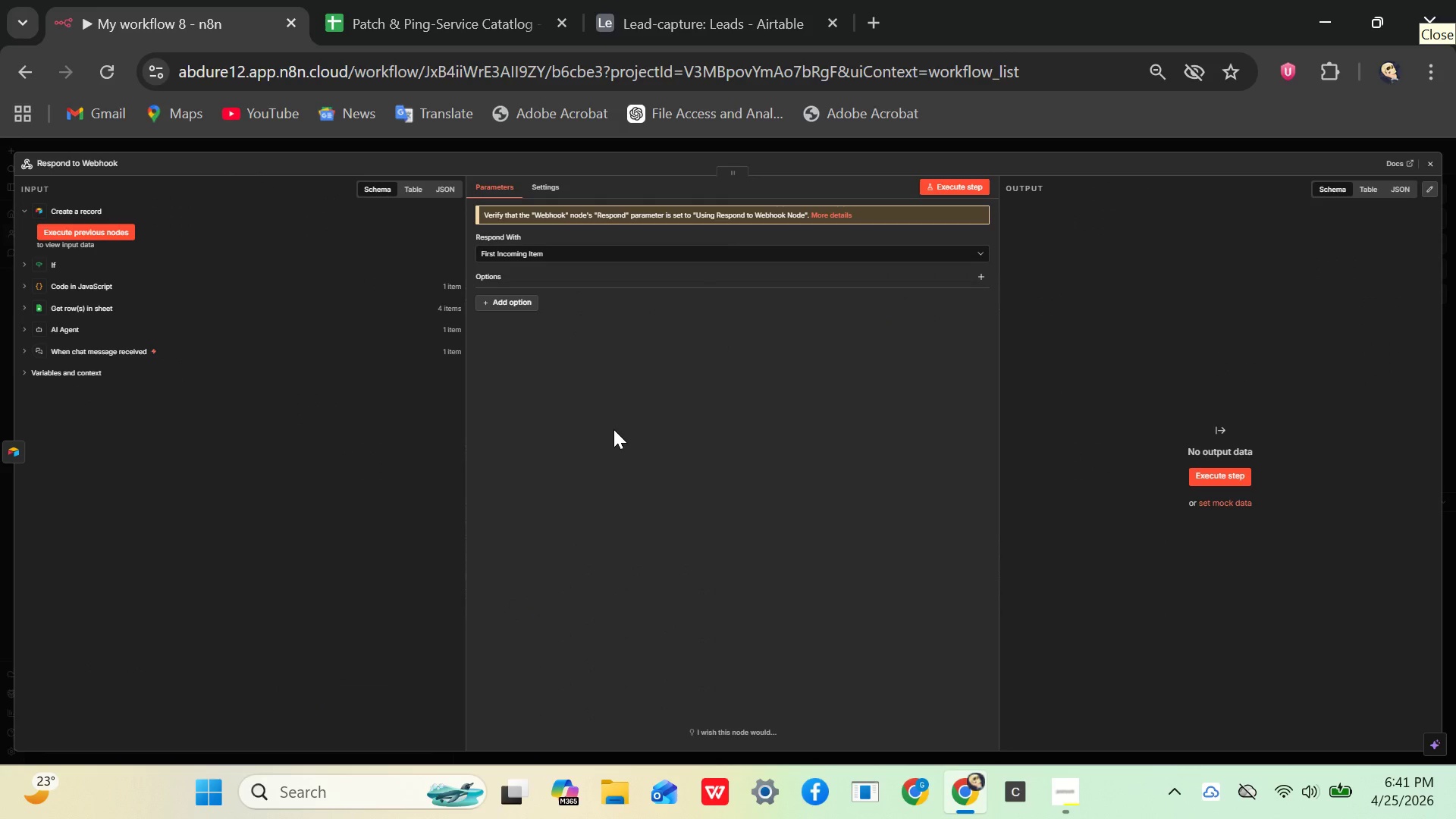 
key(Control+Equal)
 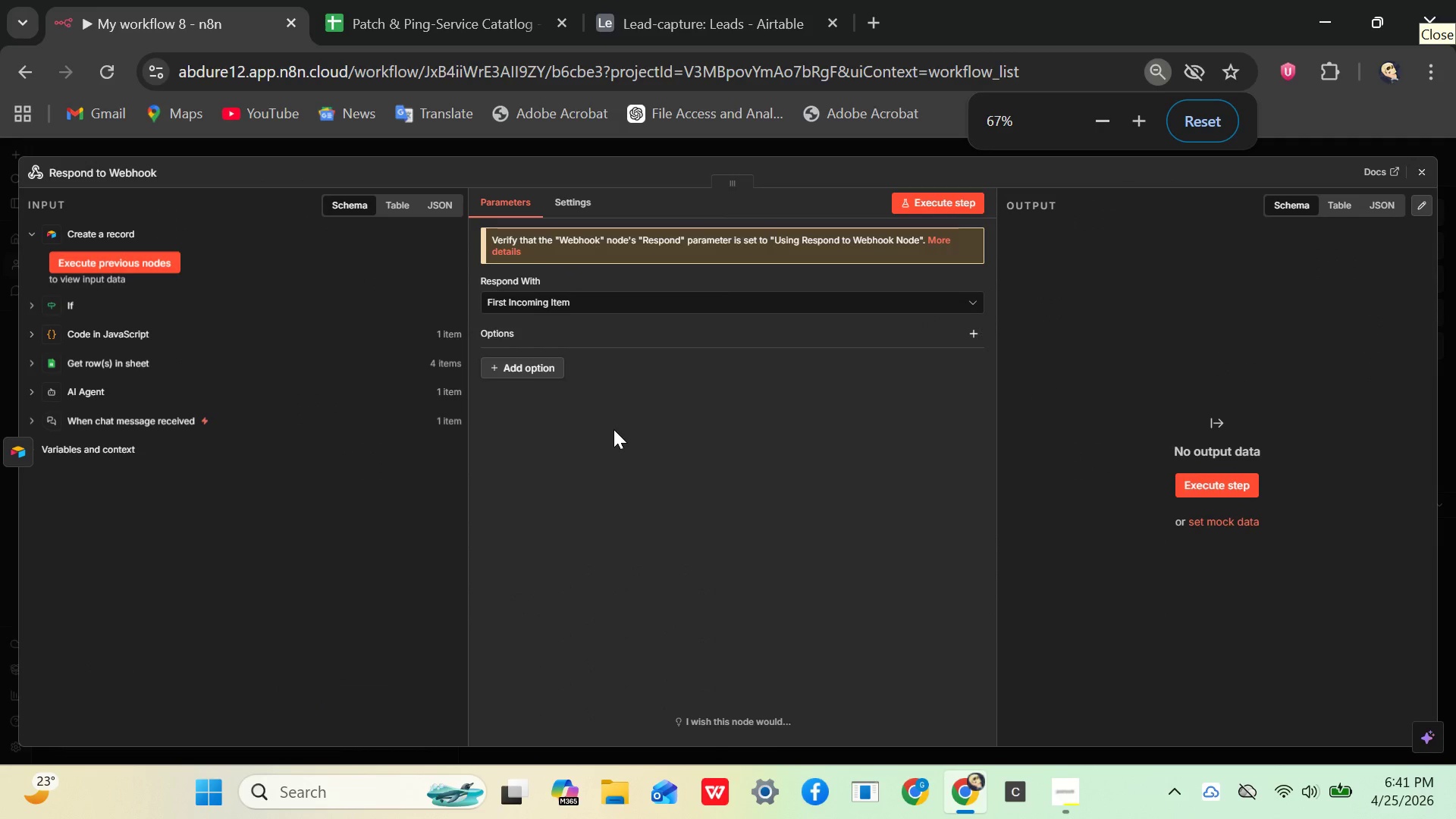 
key(Control+Equal)
 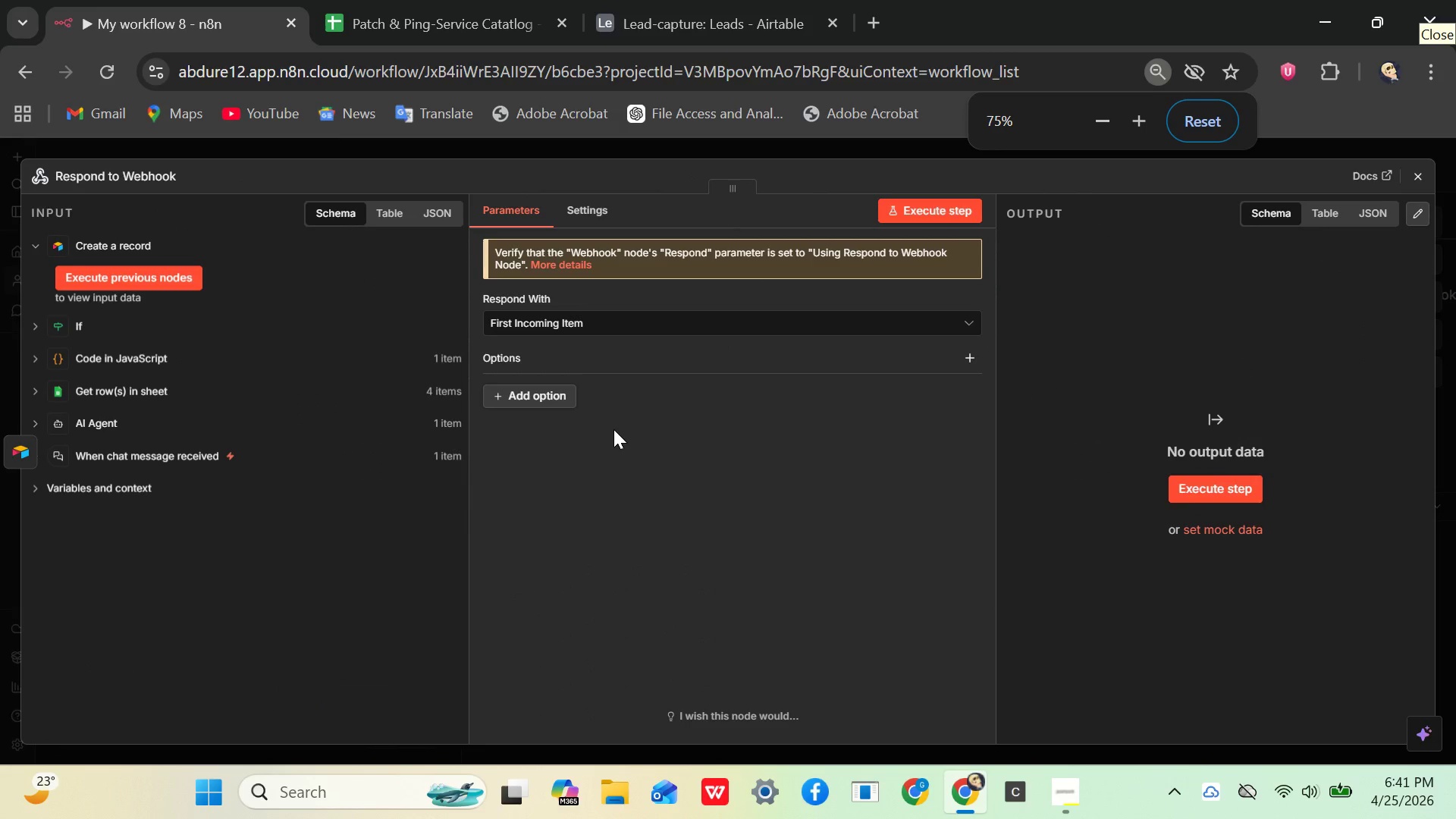 
key(Control+Equal)
 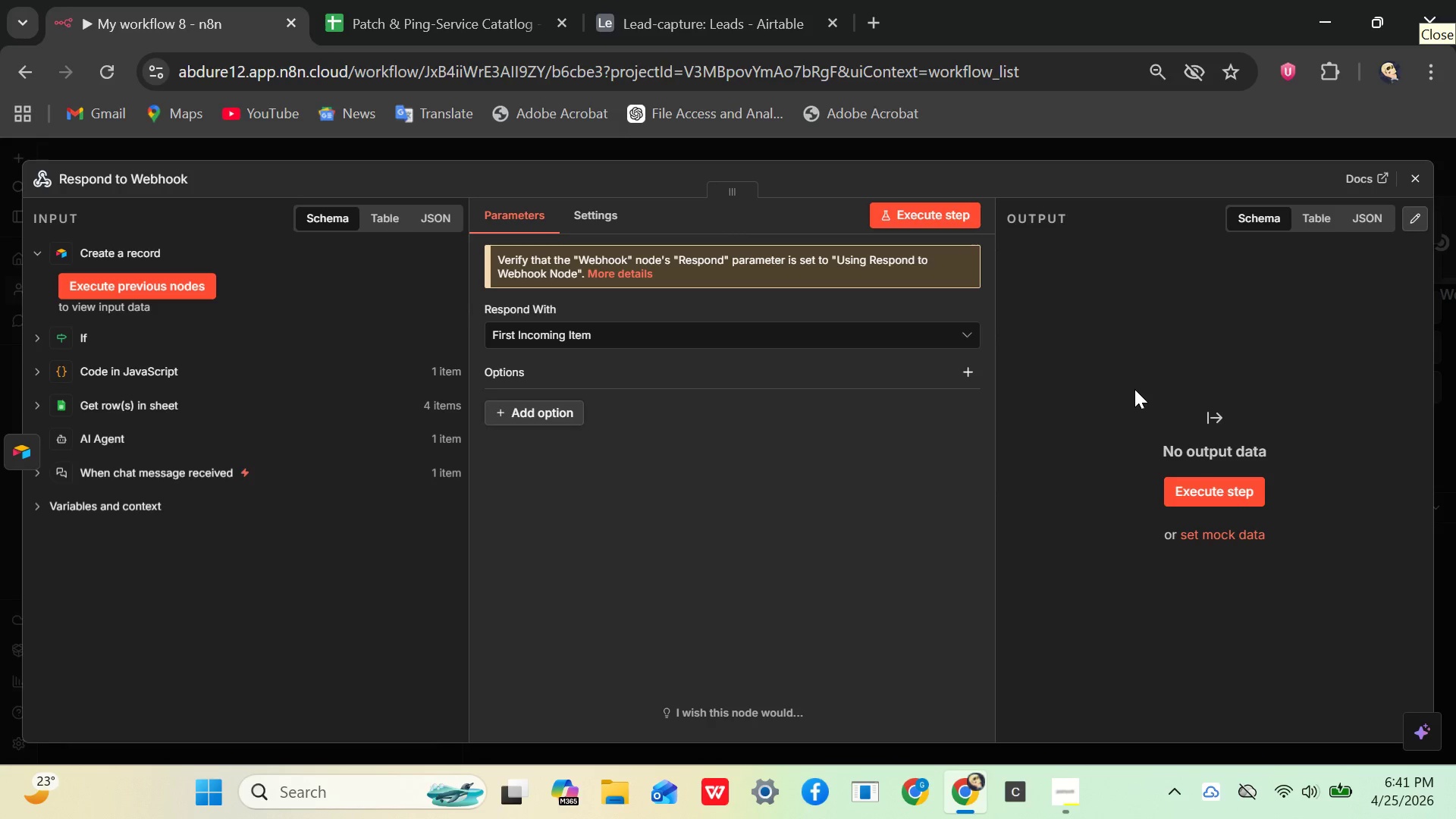 
left_click([916, 221])
 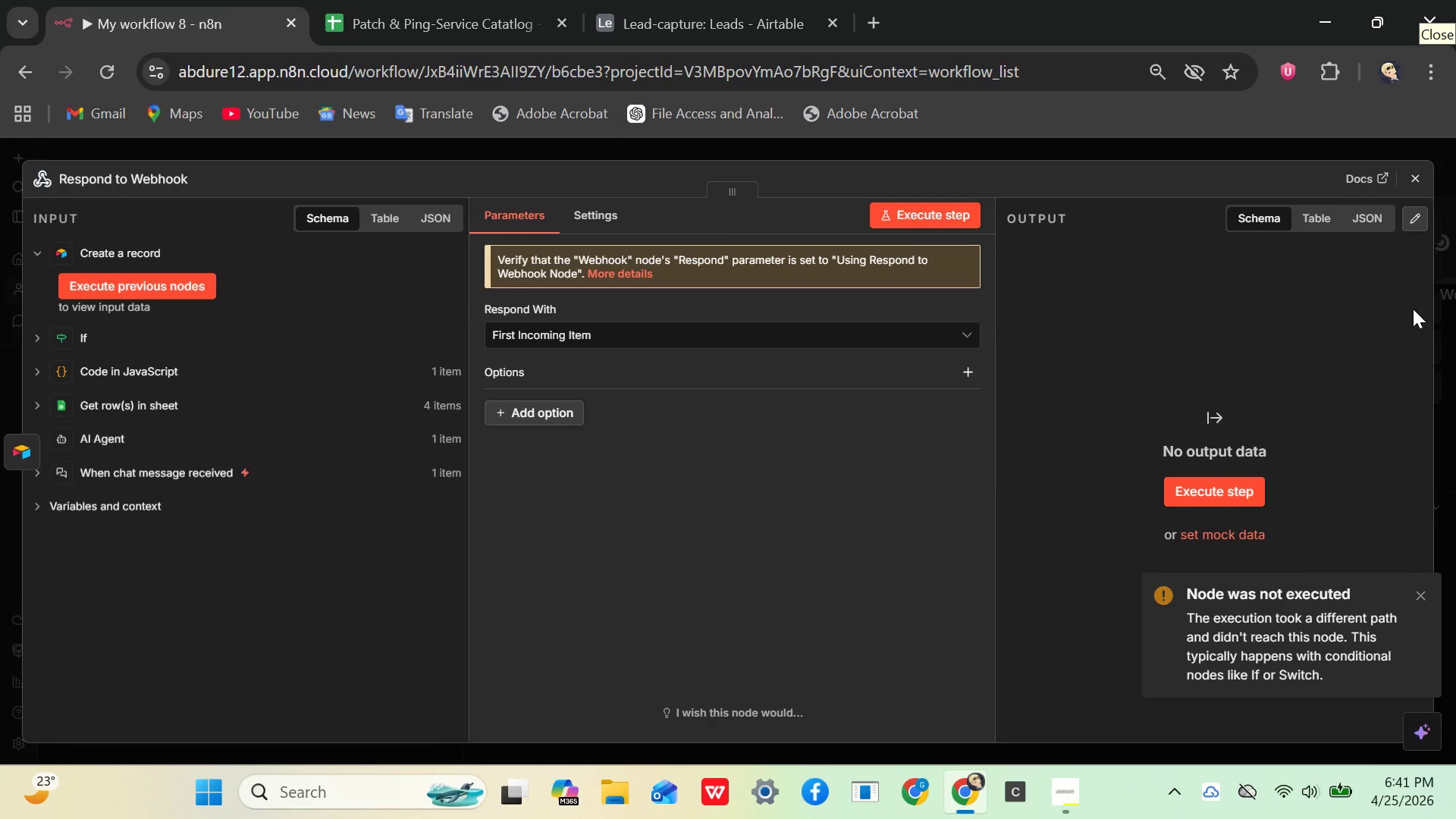 
left_click([1418, 177])
 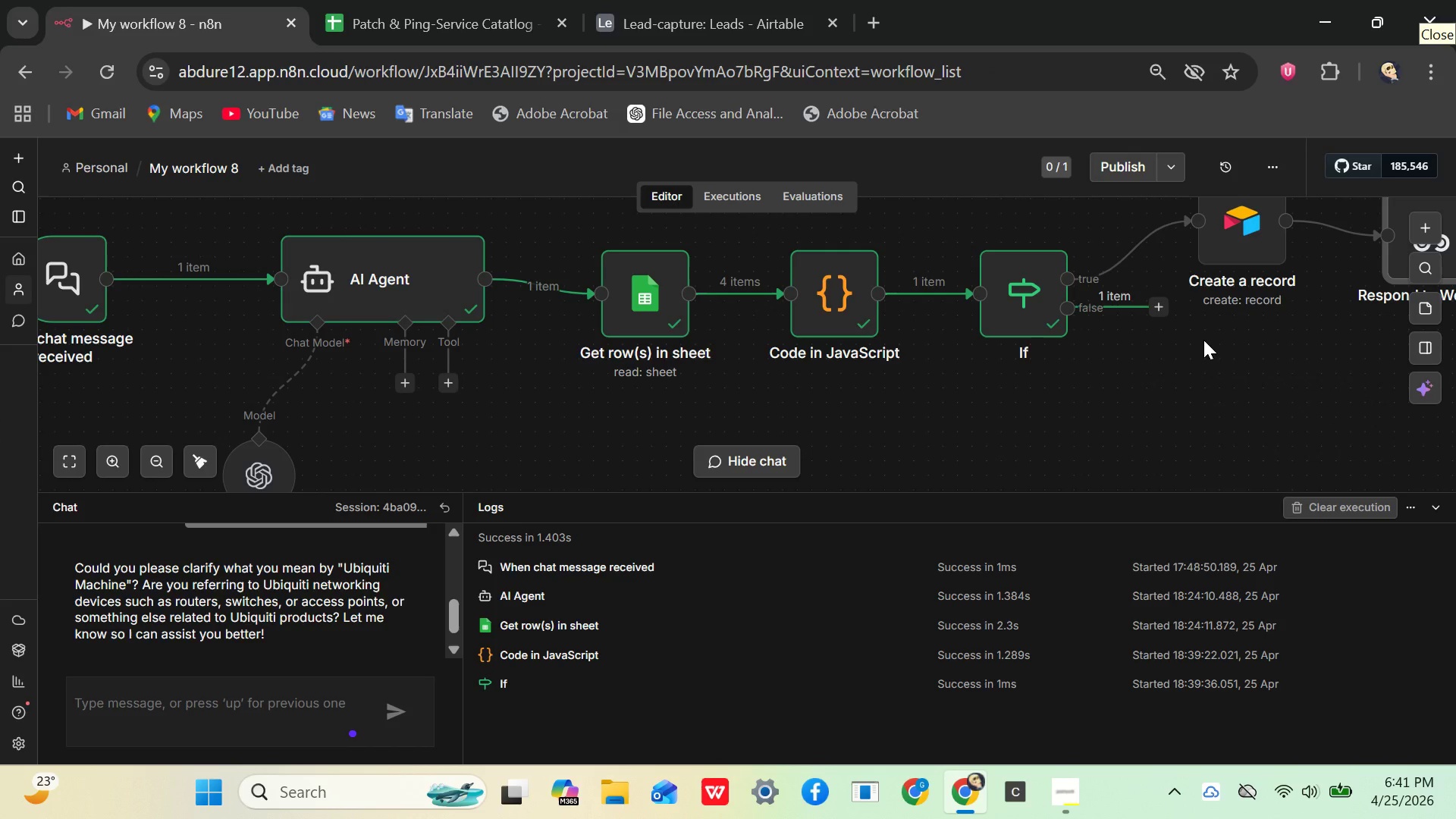 
hold_key(key=Space, duration=1.51)
 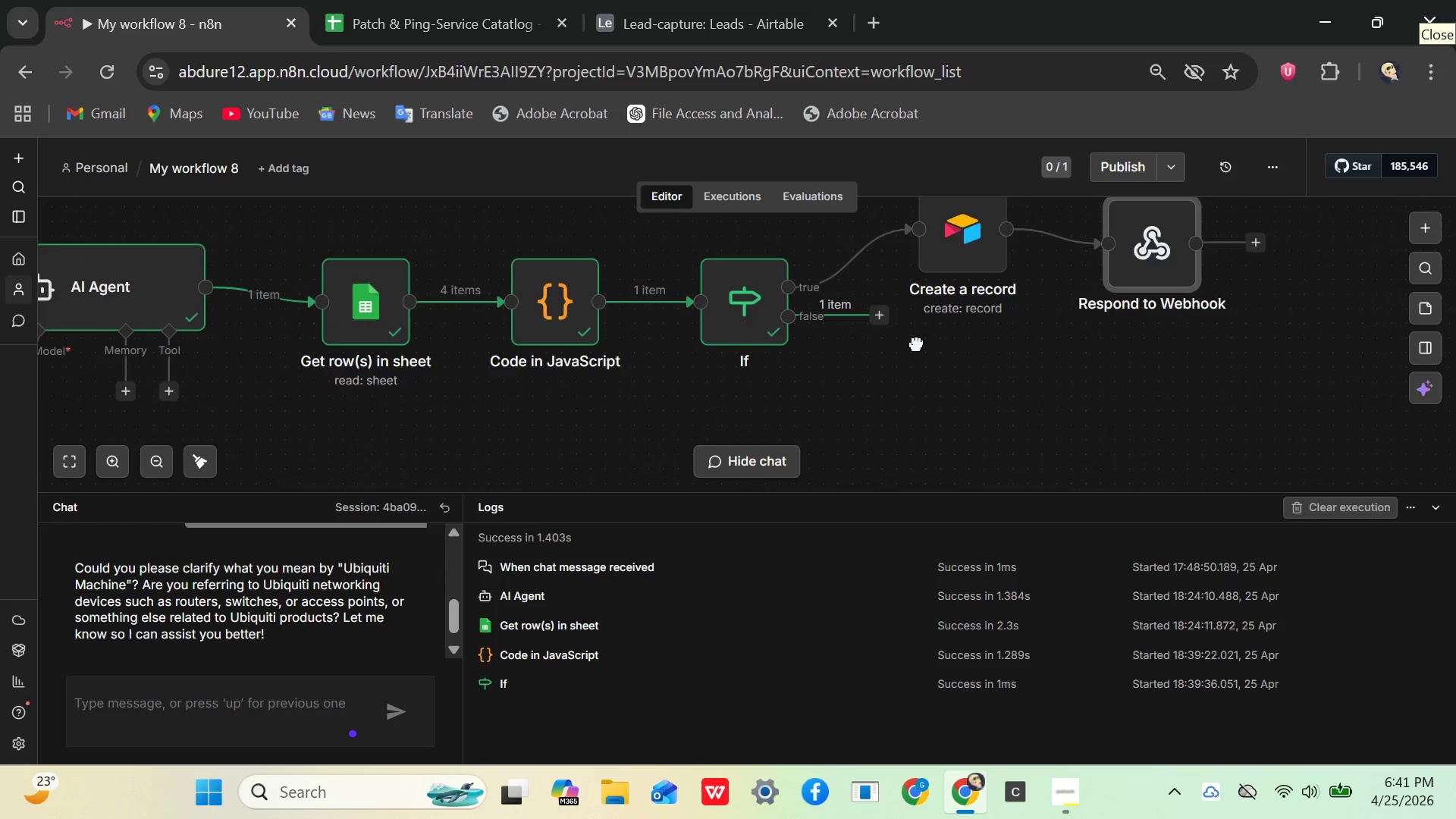 
left_click_drag(start_coordinate=[1203, 340], to_coordinate=[877, 328])
 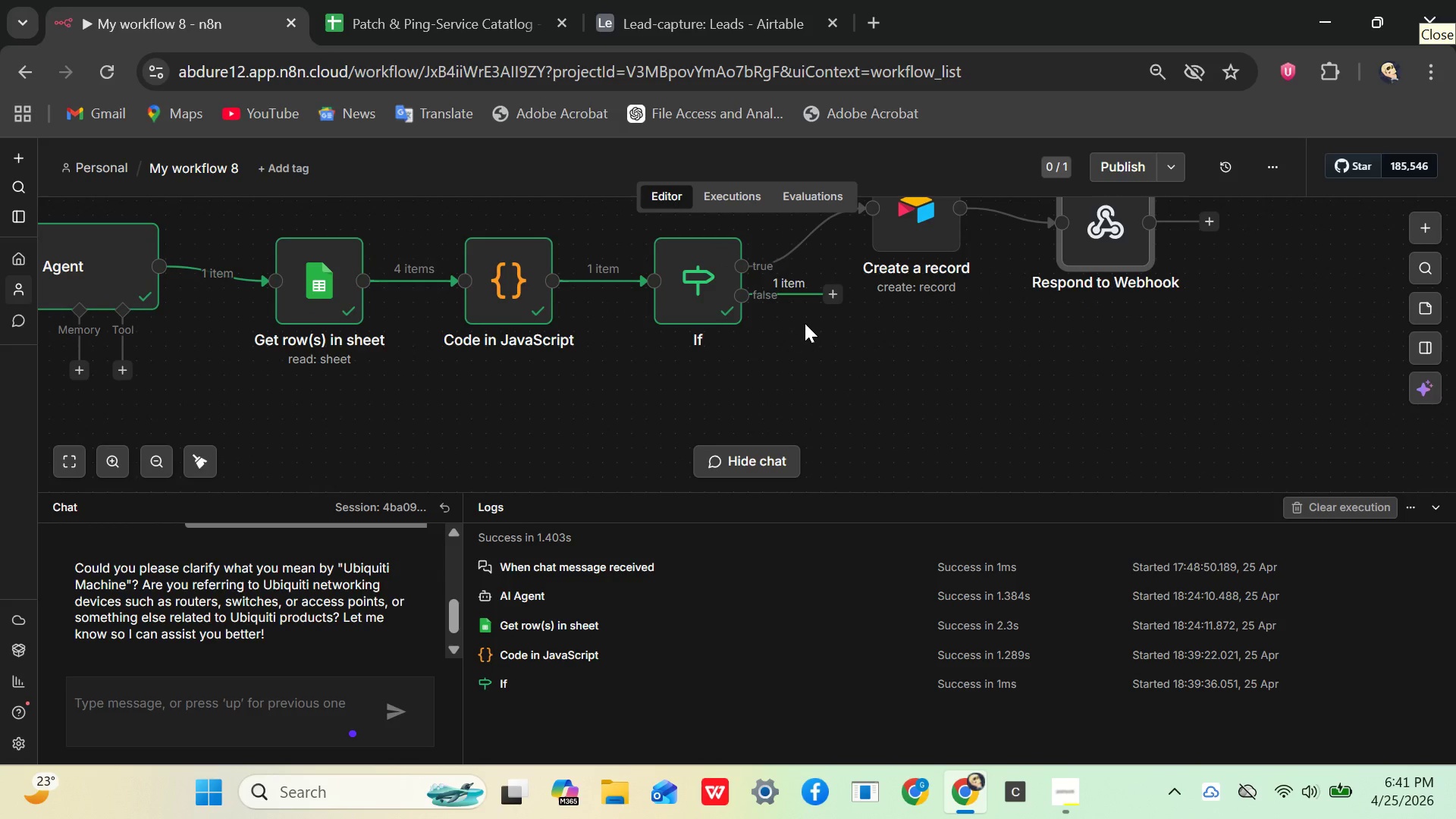 
hold_key(key=Space, duration=1.11)
 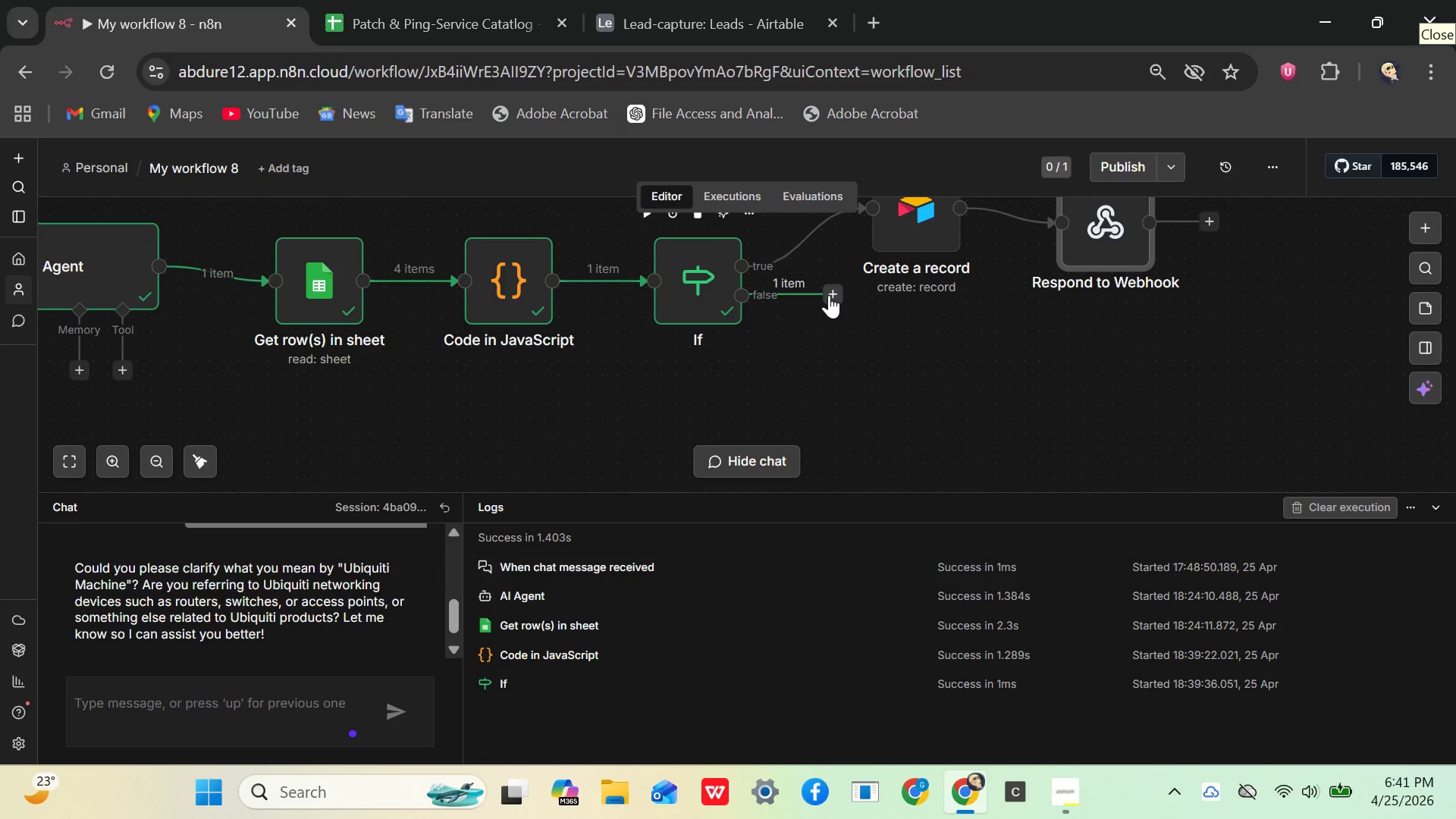 
left_click([829, 295])
 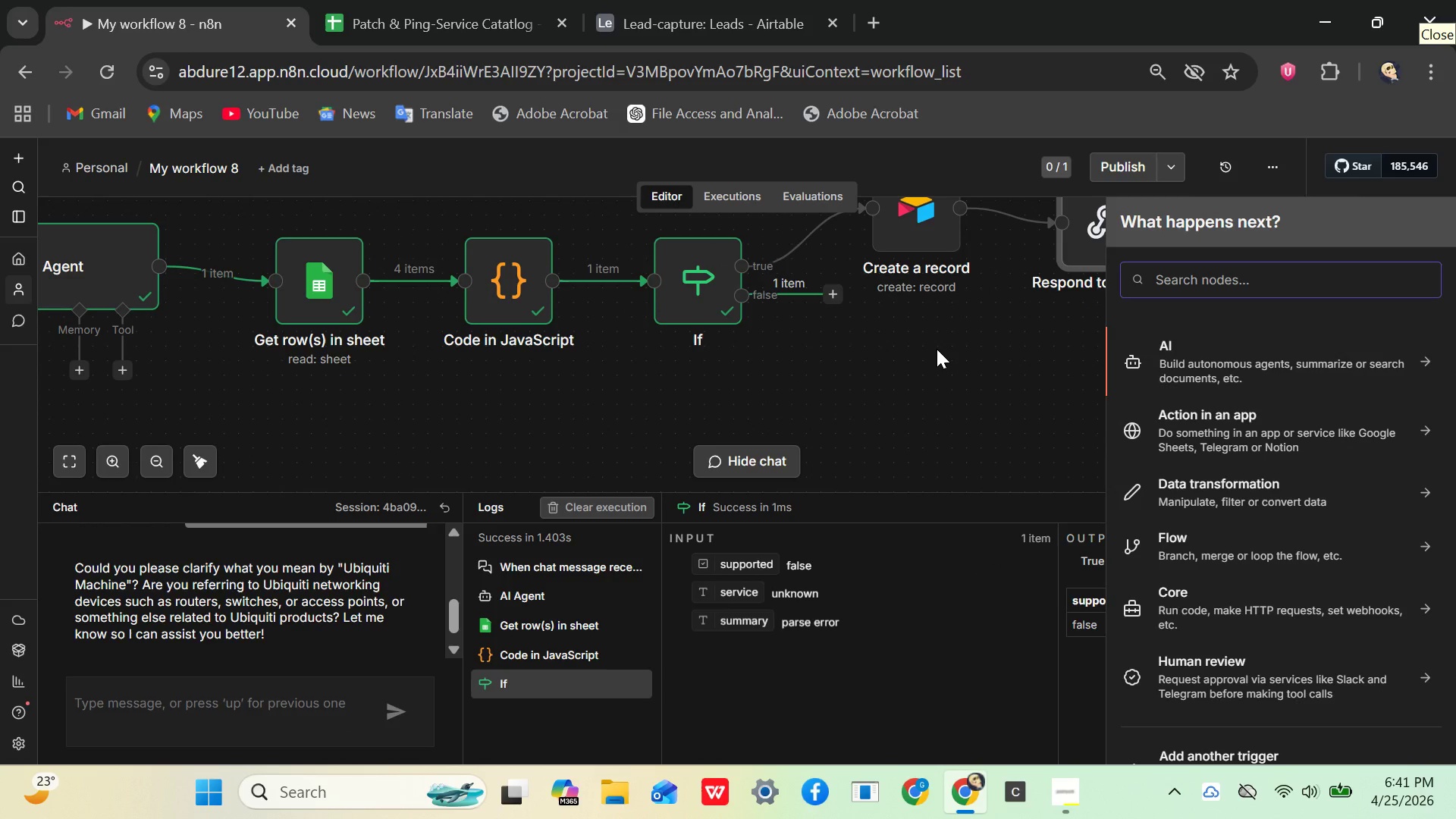 
type(res)
 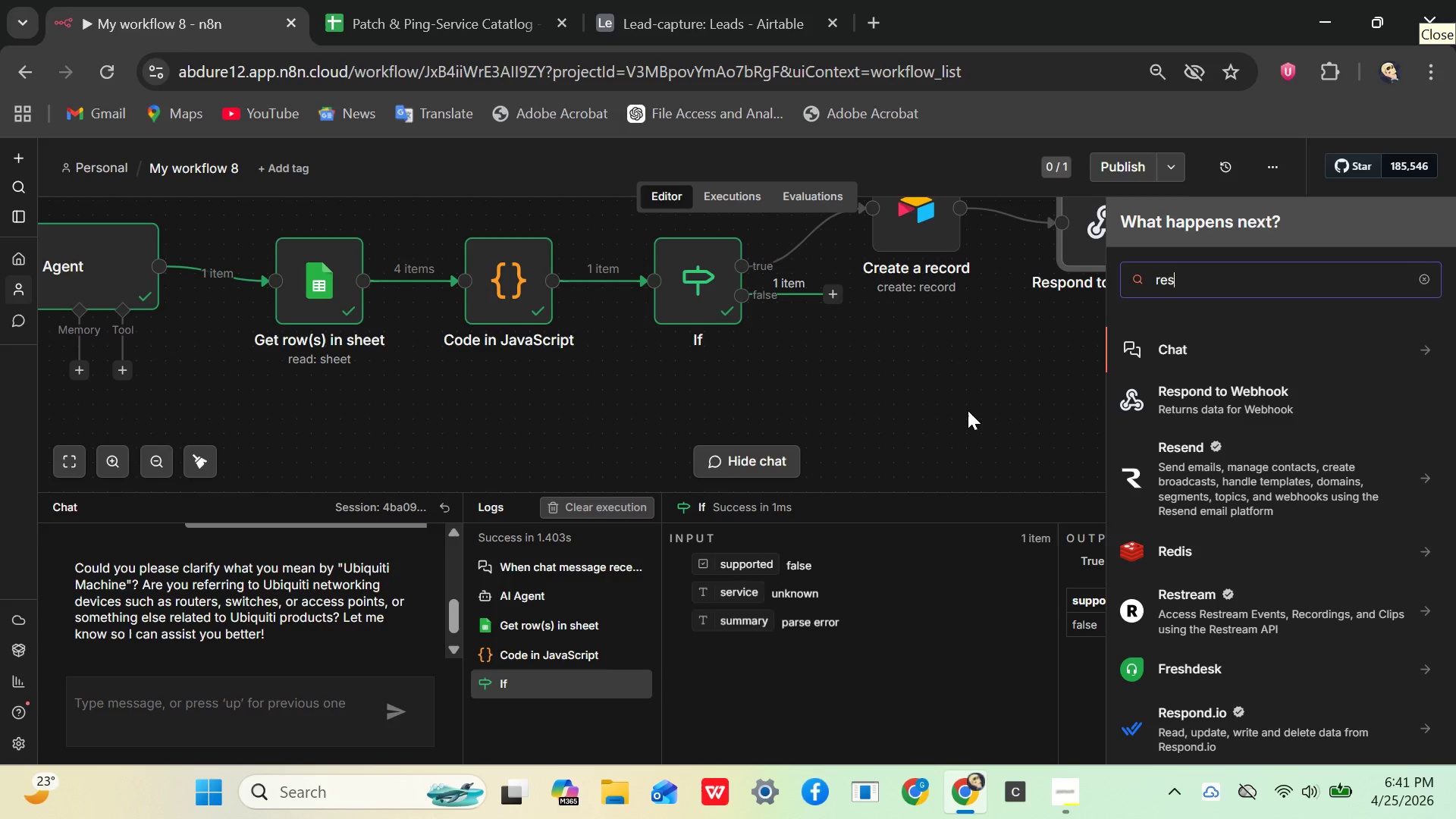 
wait(8.58)
 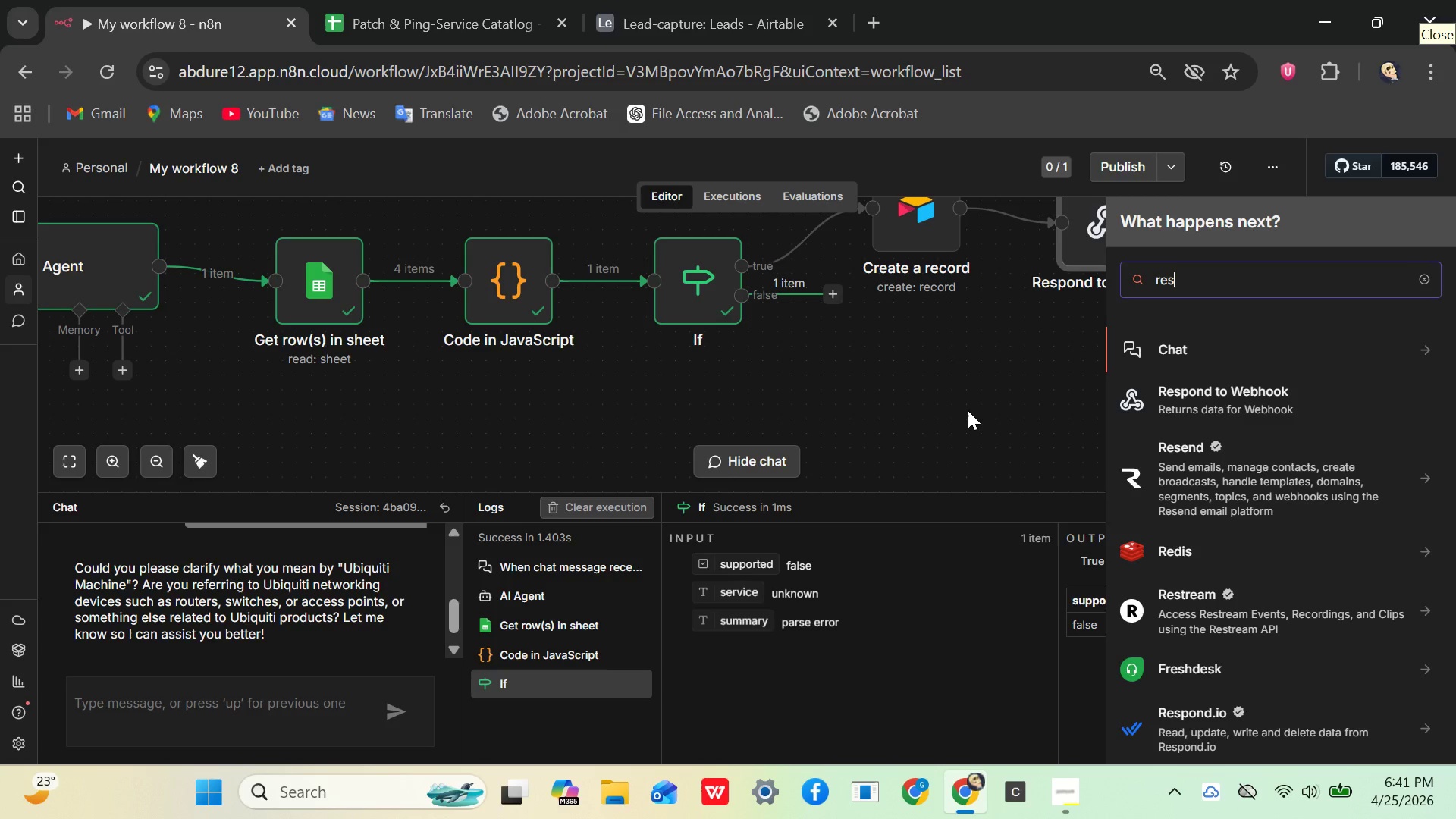 
left_click([1190, 410])
 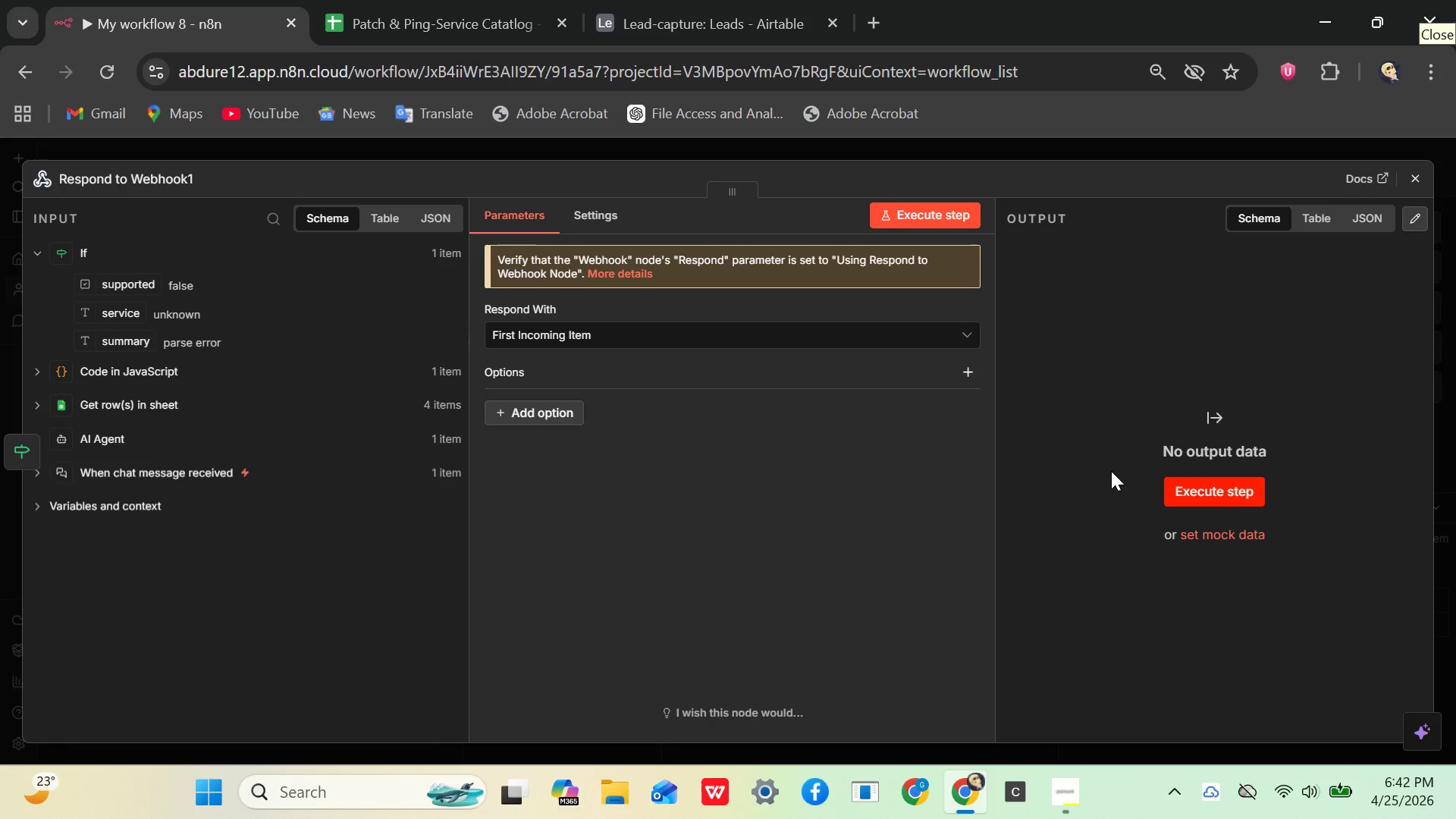 
wait(5.91)
 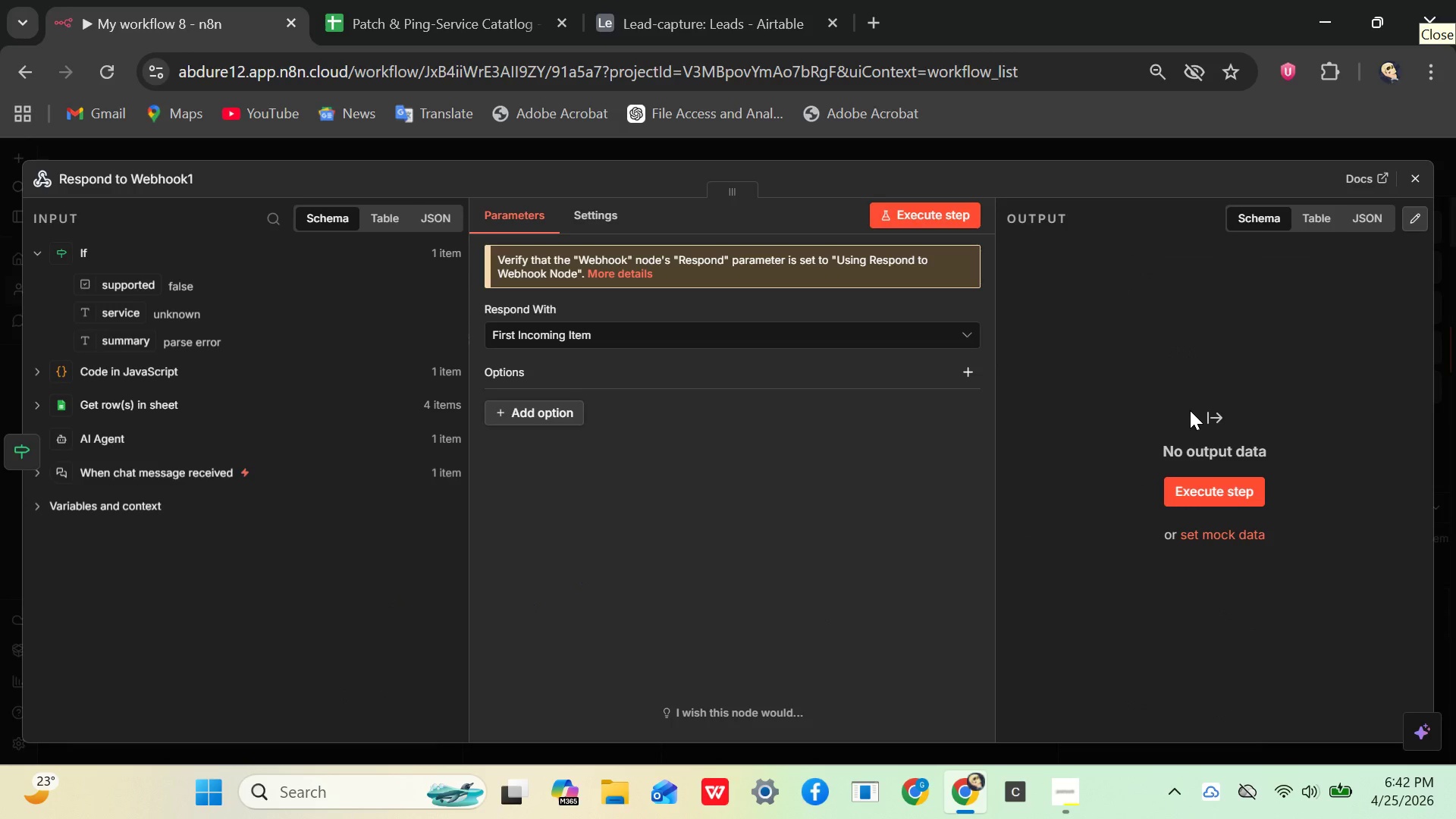 
left_click([932, 218])
 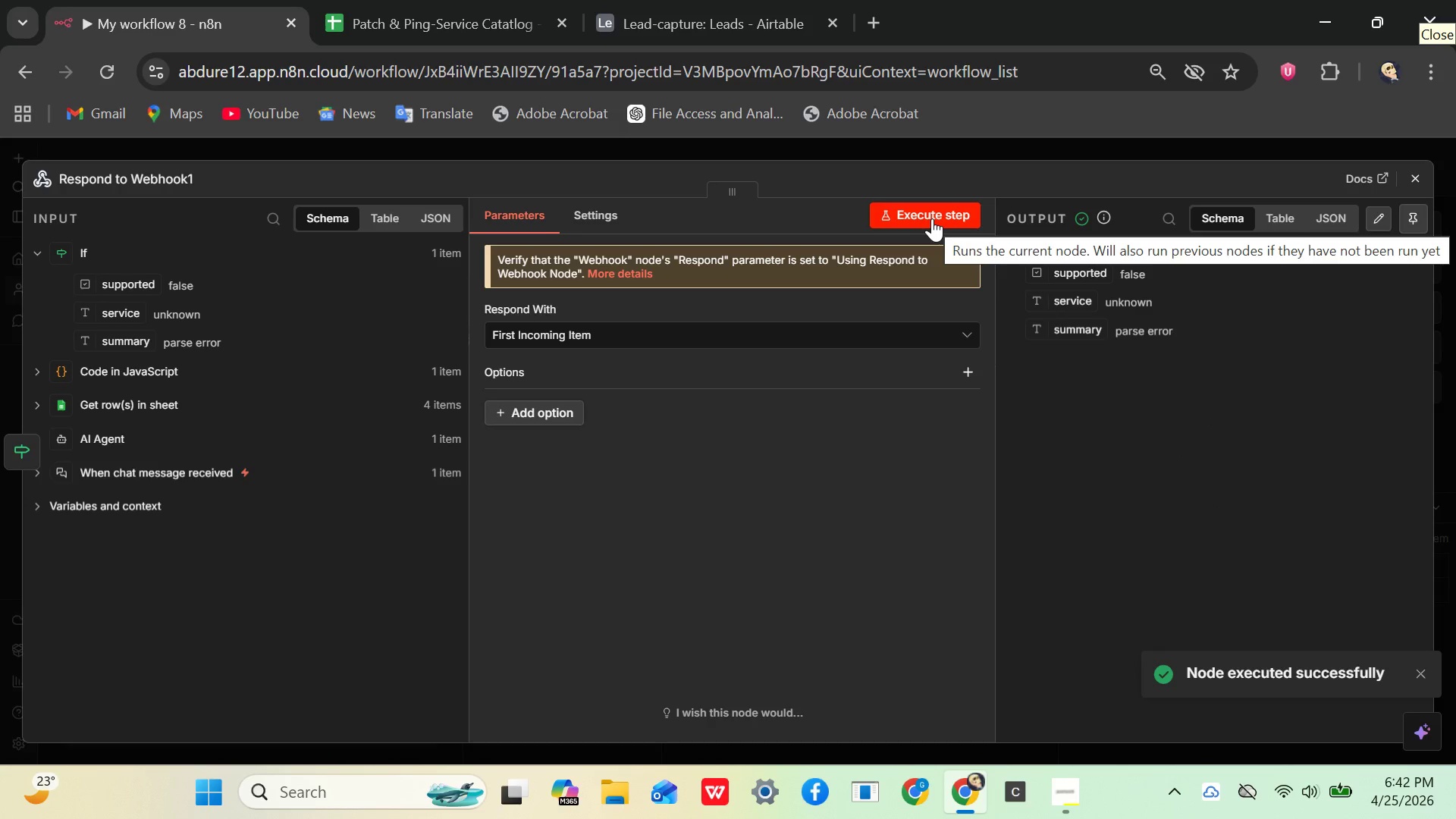 
wait(10.08)
 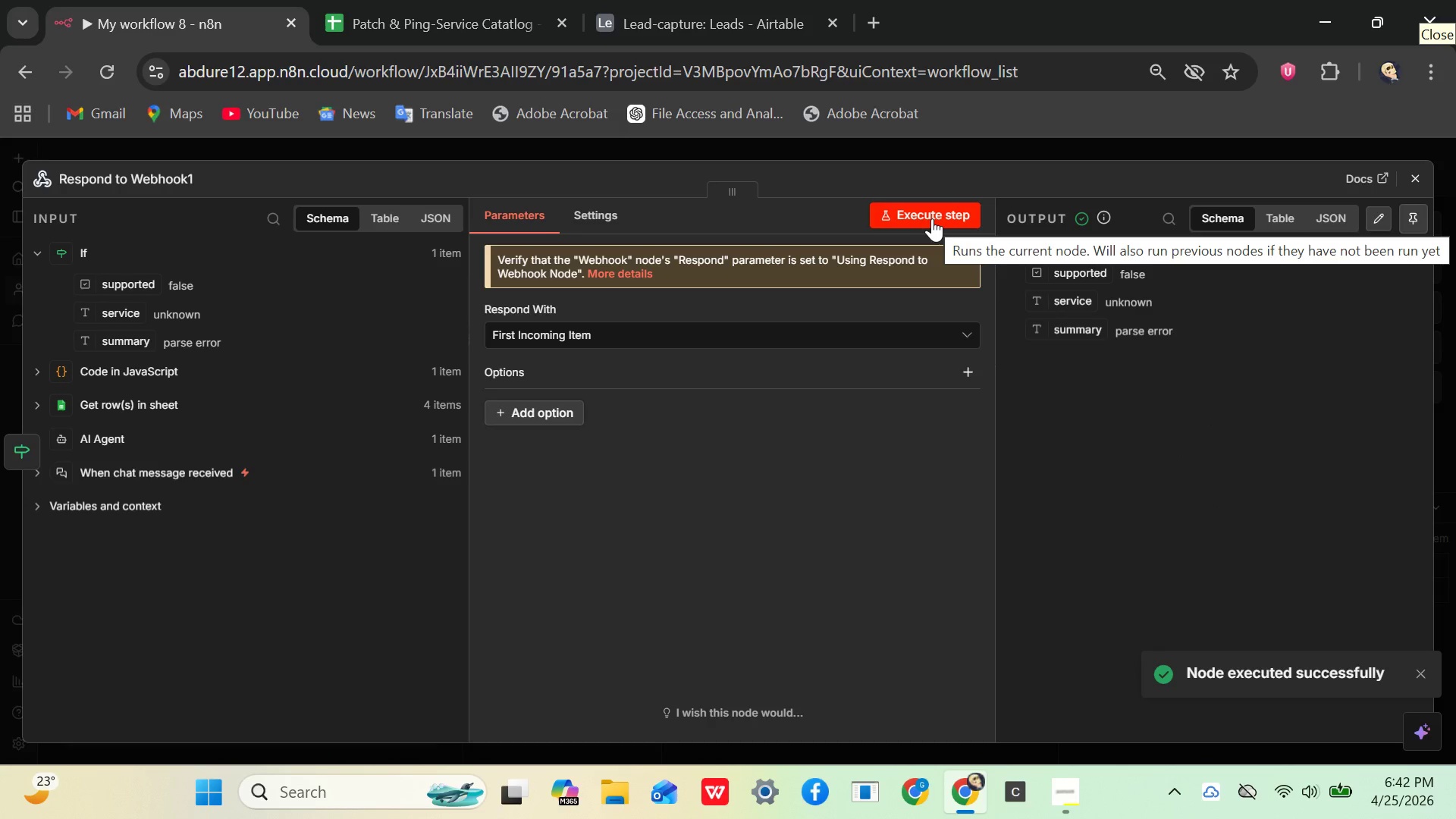 
left_click([656, 326])
 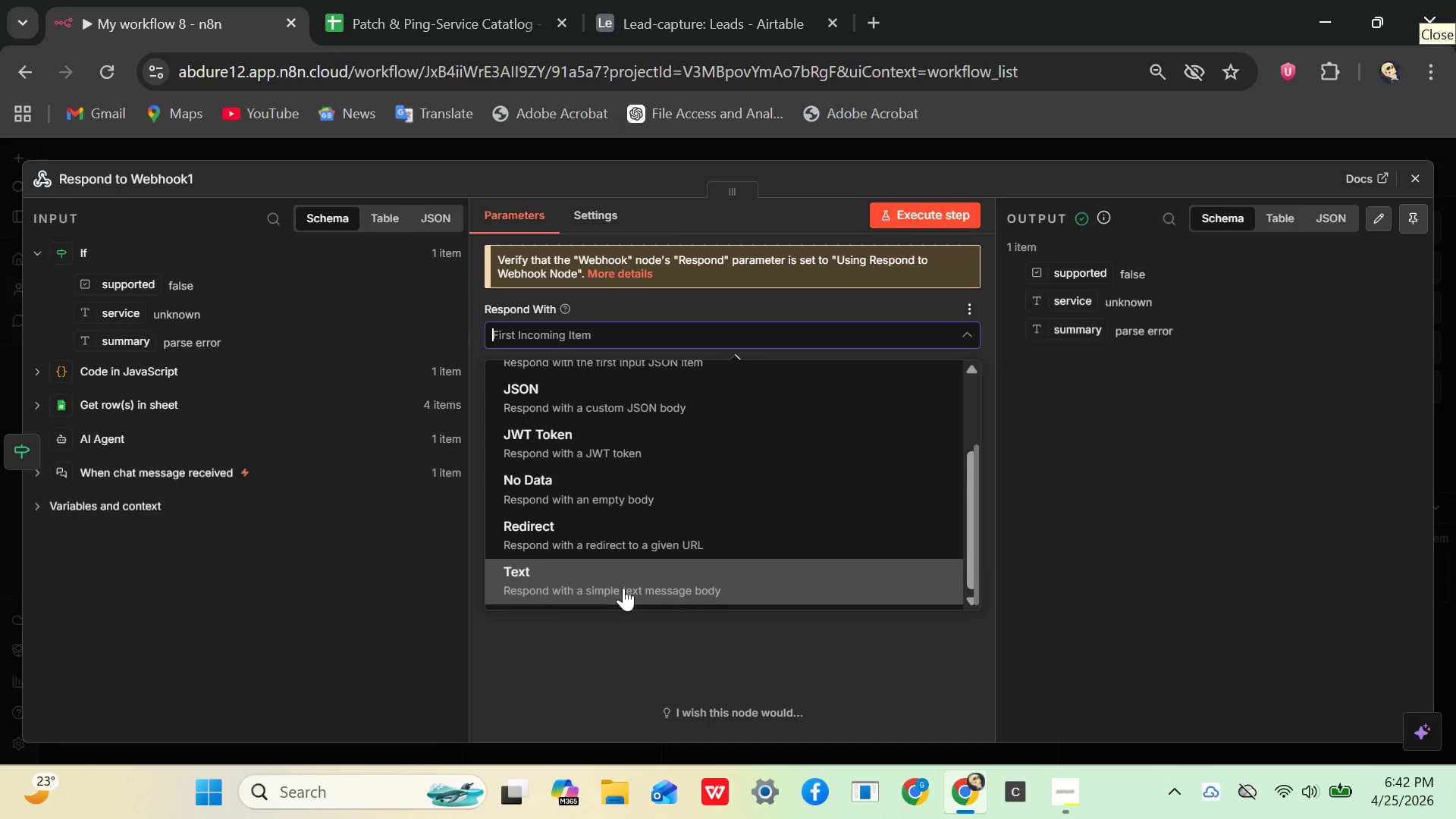 
wait(6.0)
 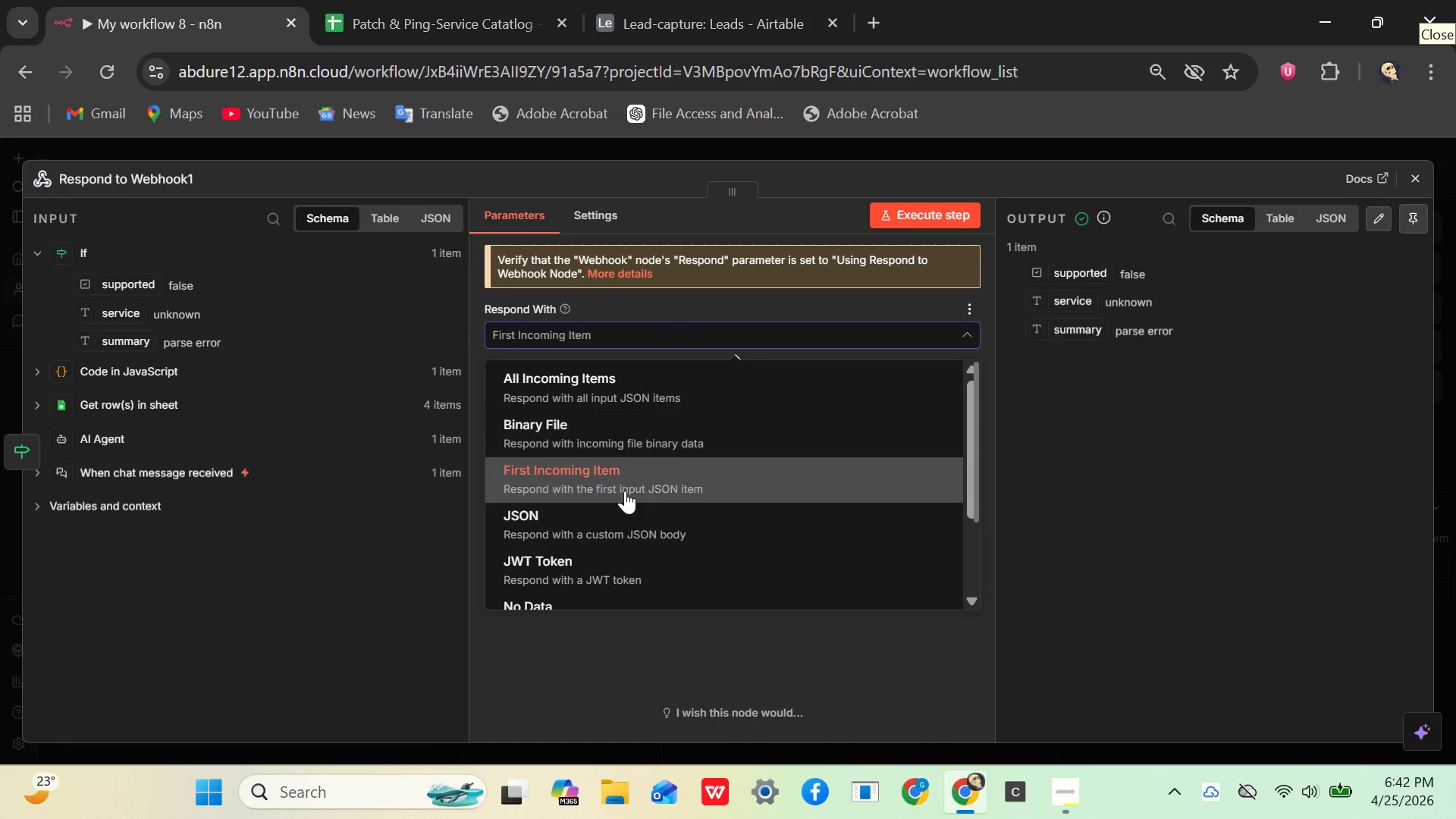 
left_click([623, 588])
 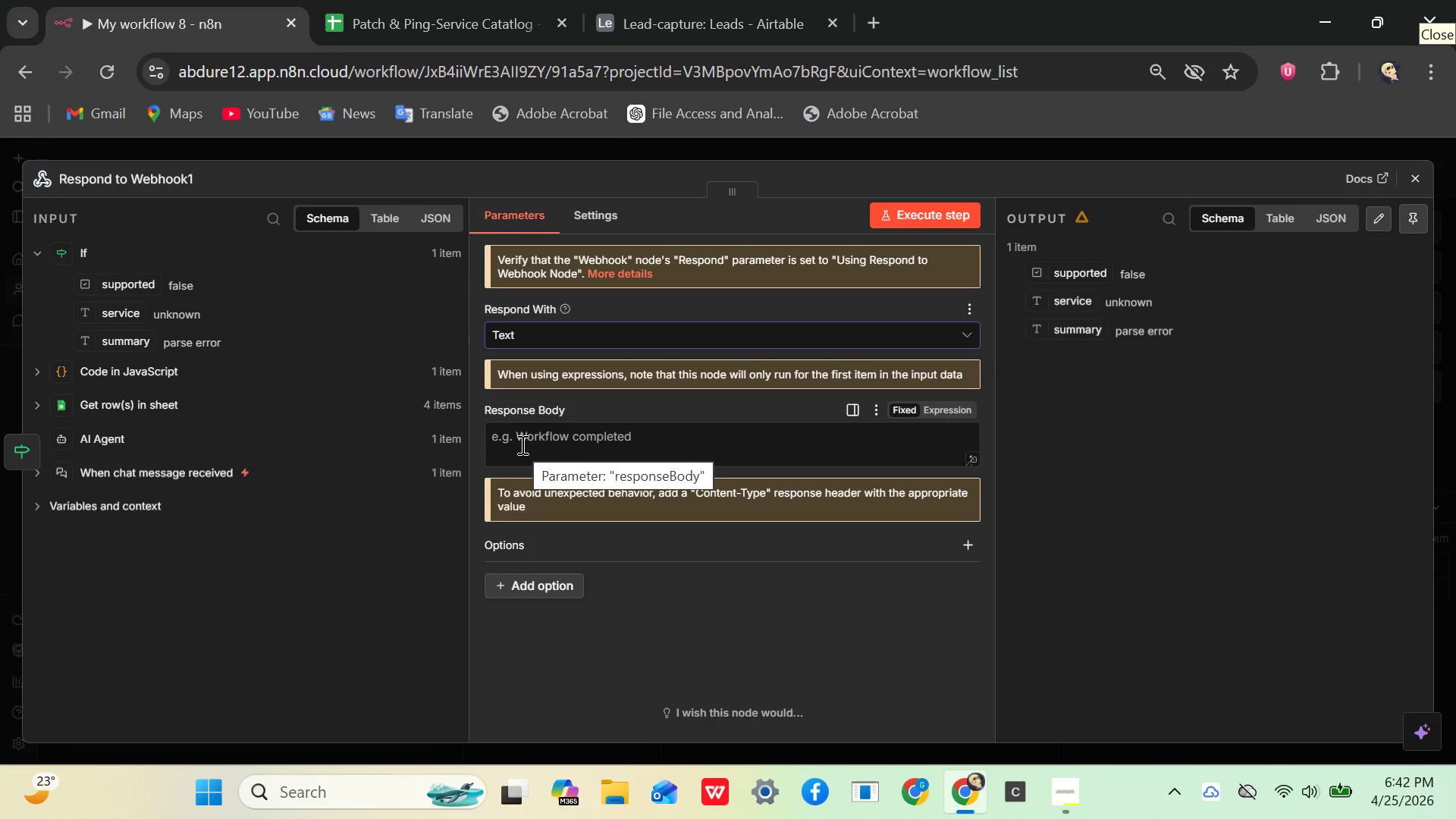 
wait(14.09)
 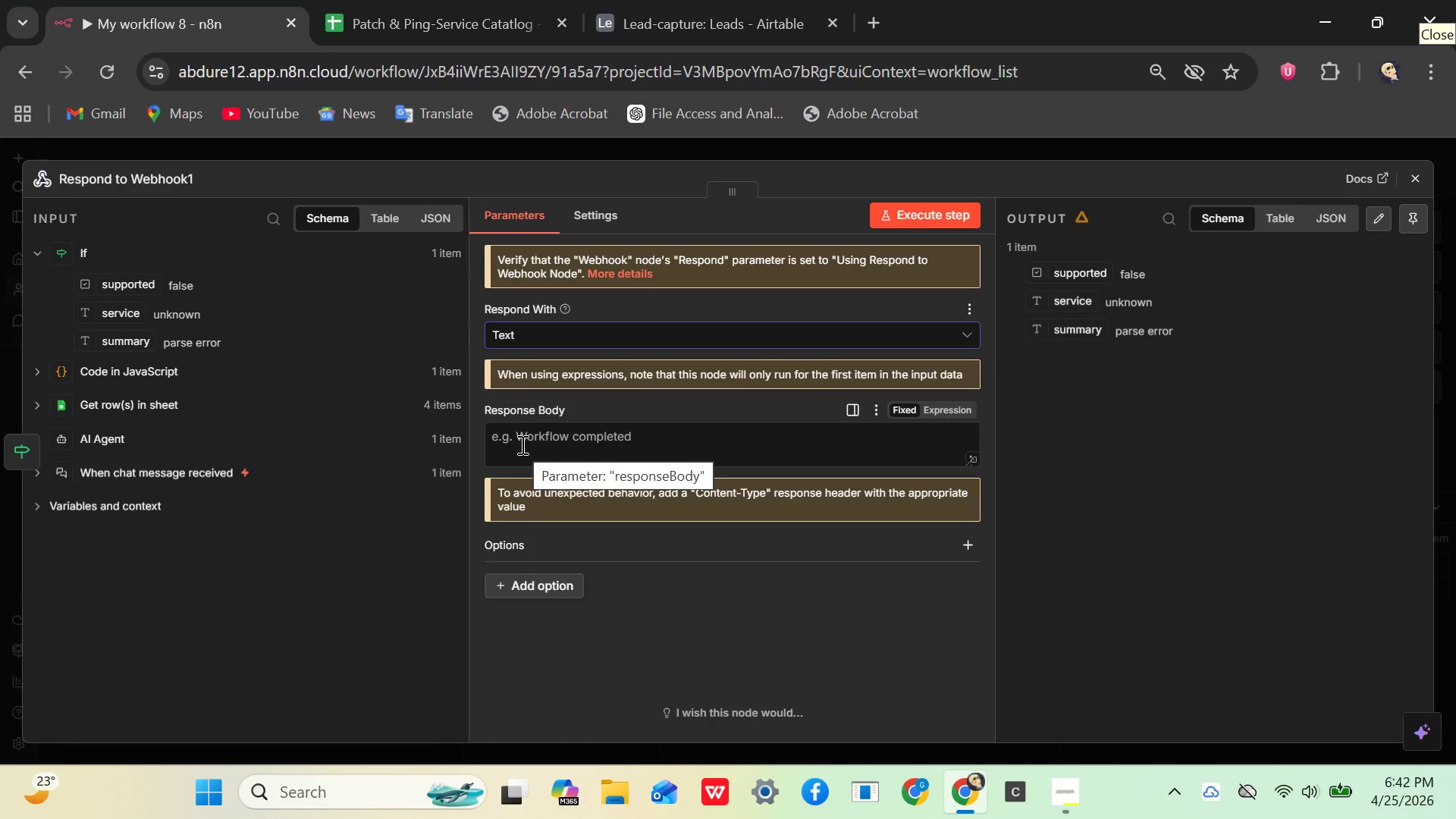 
left_click([526, 430])
 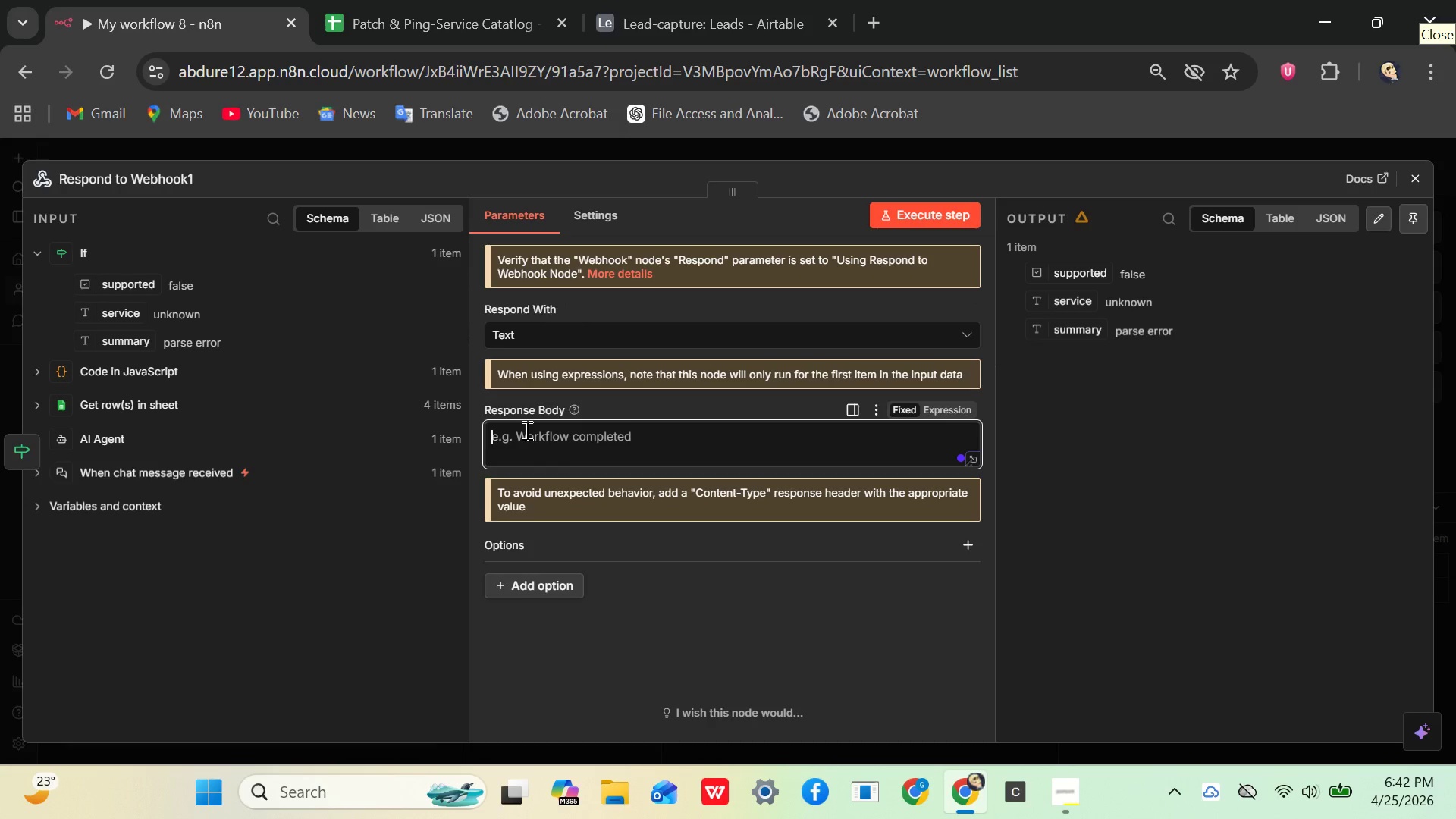 
wait(6.58)
 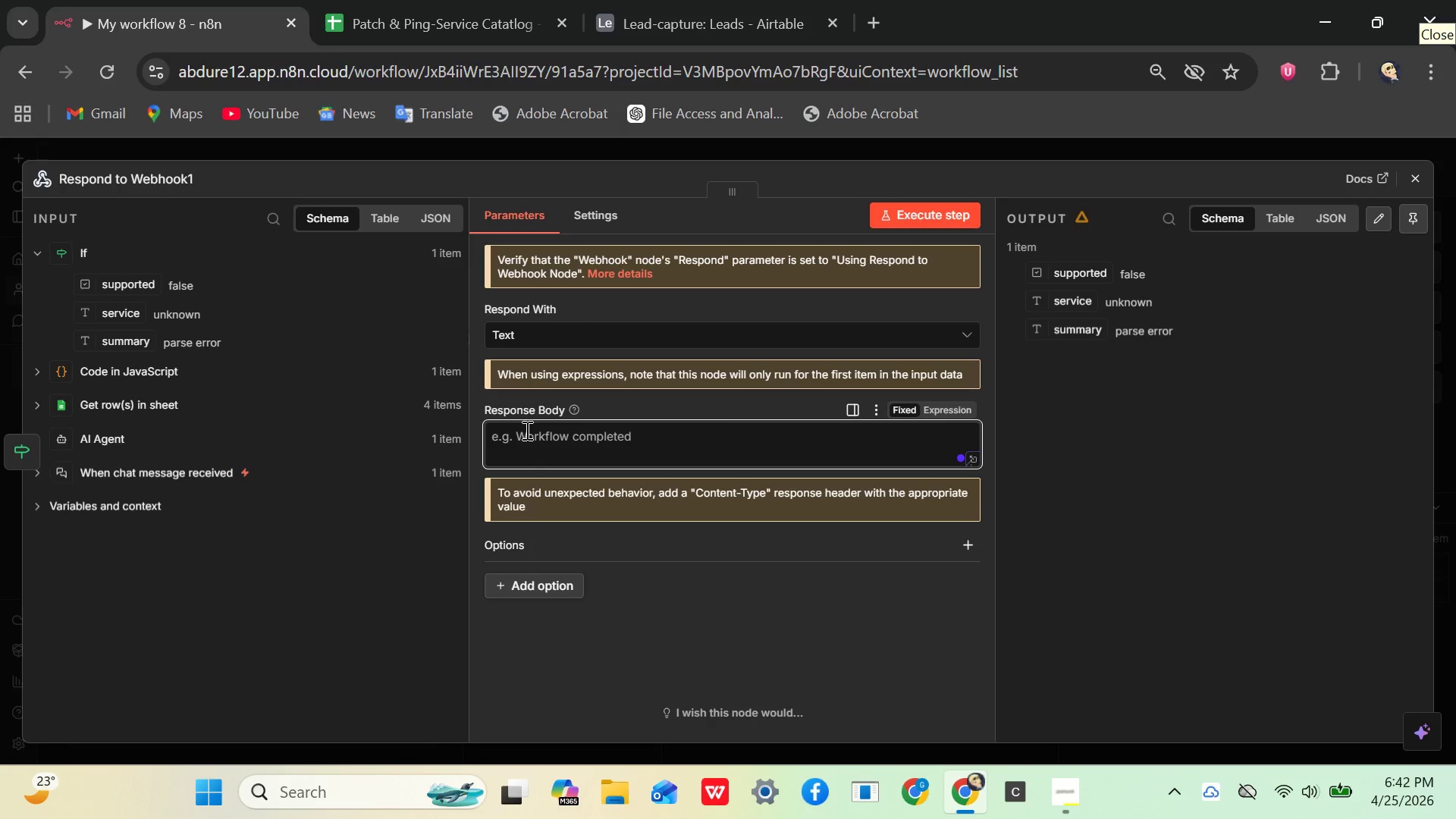 
key(Shift+BracketLeft)
 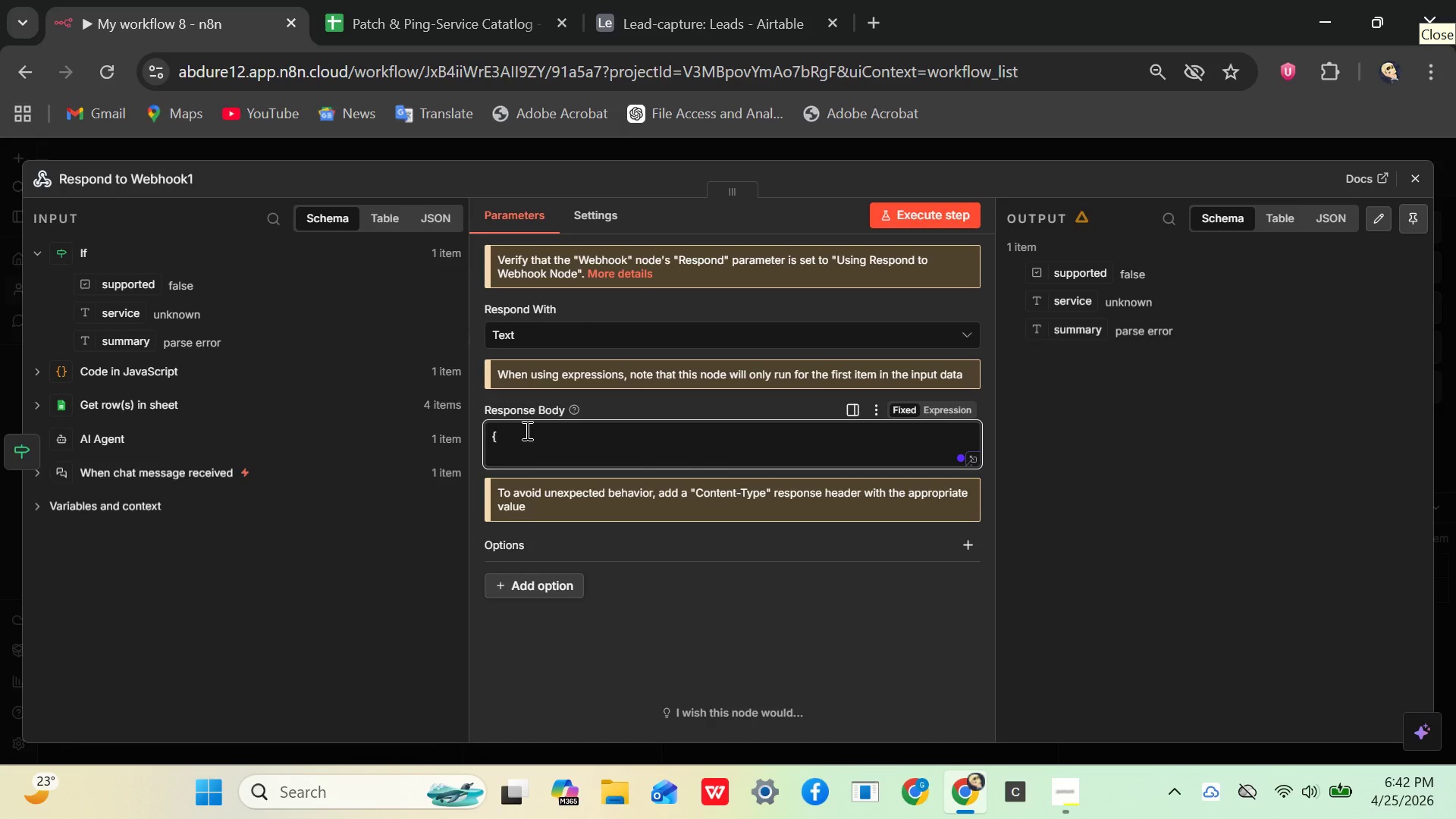 
key(Shift+BracketLeft)
 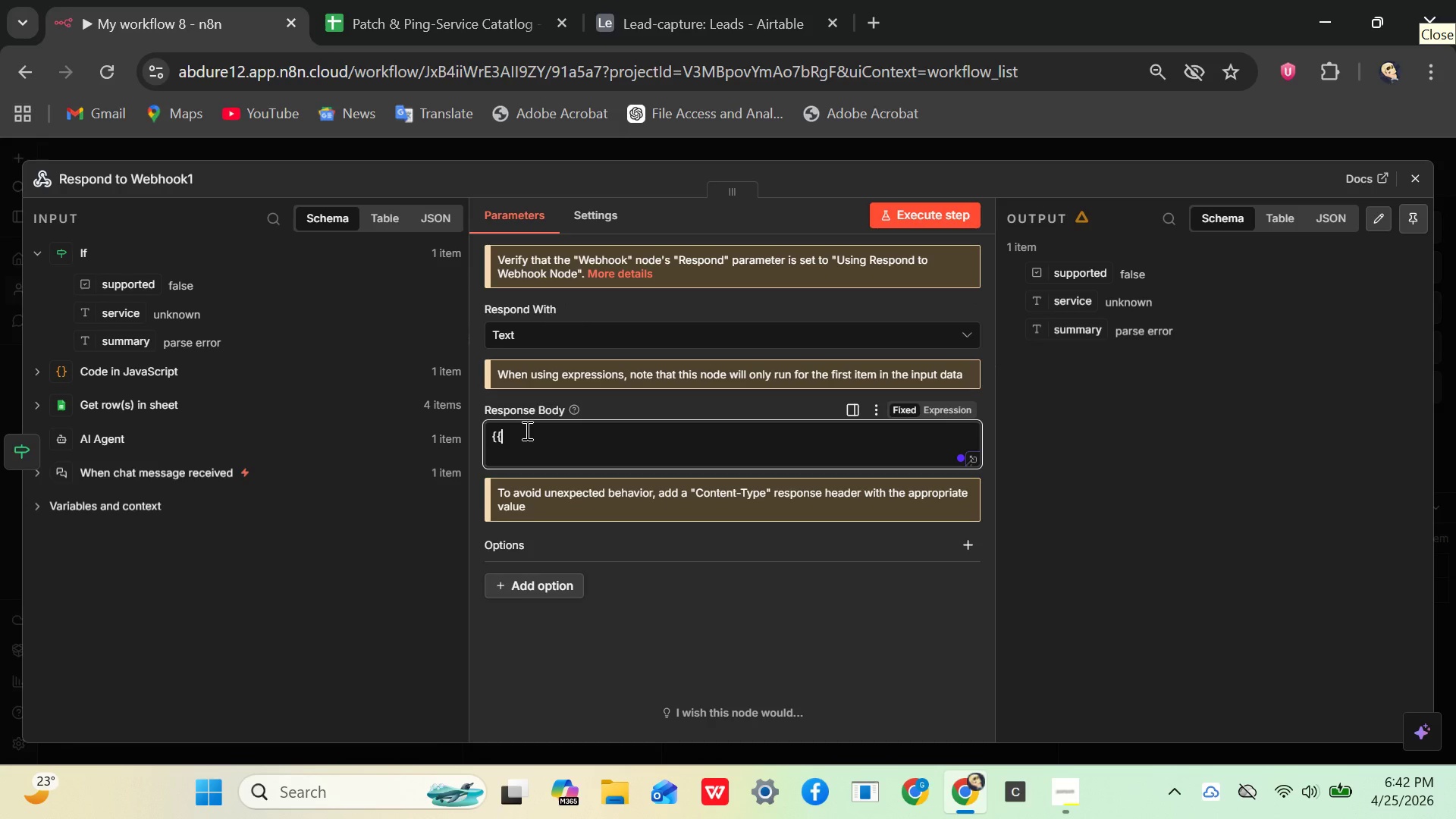 
key(Shift+BracketRight)
 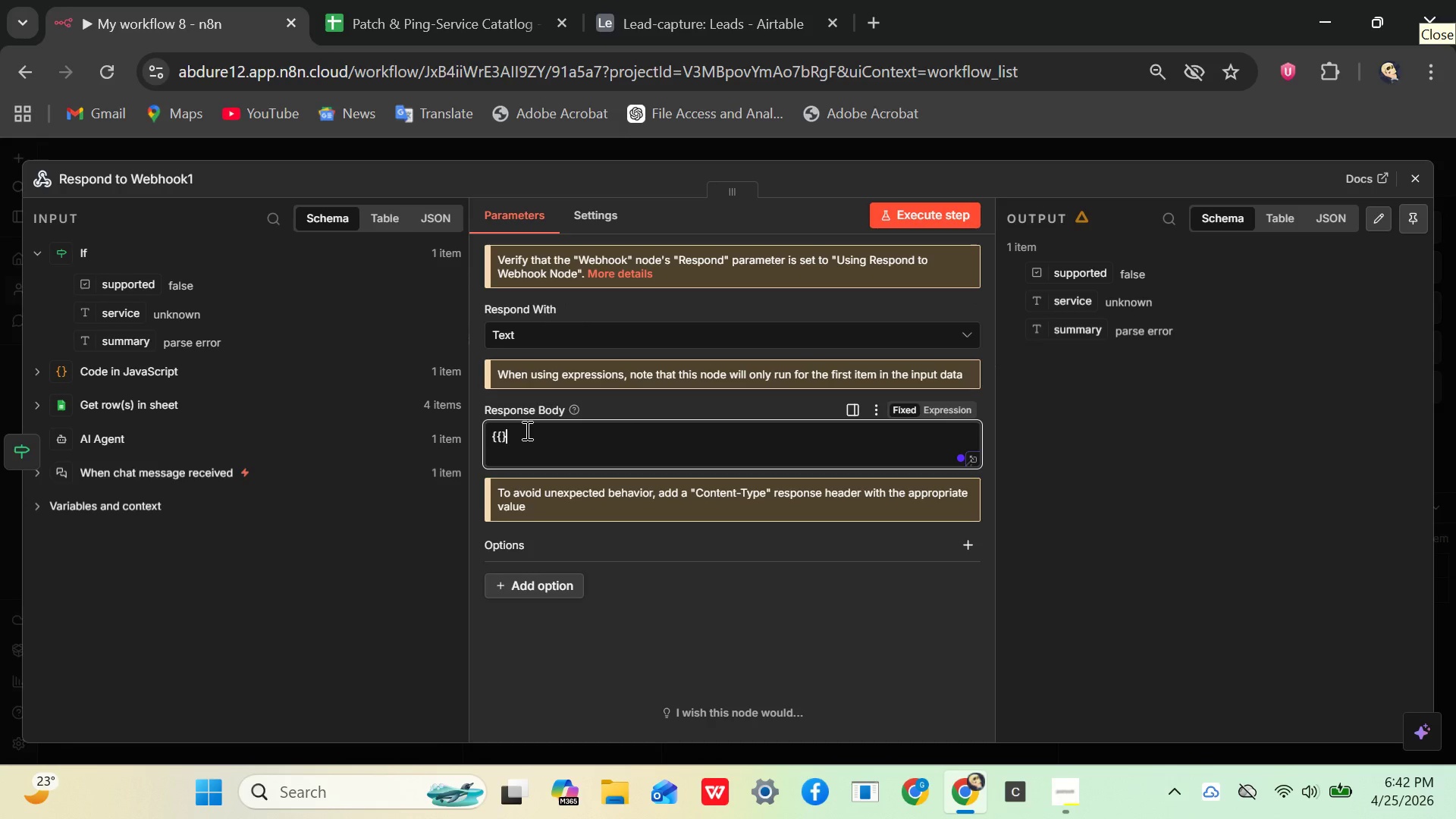 
key(Shift+BracketRight)
 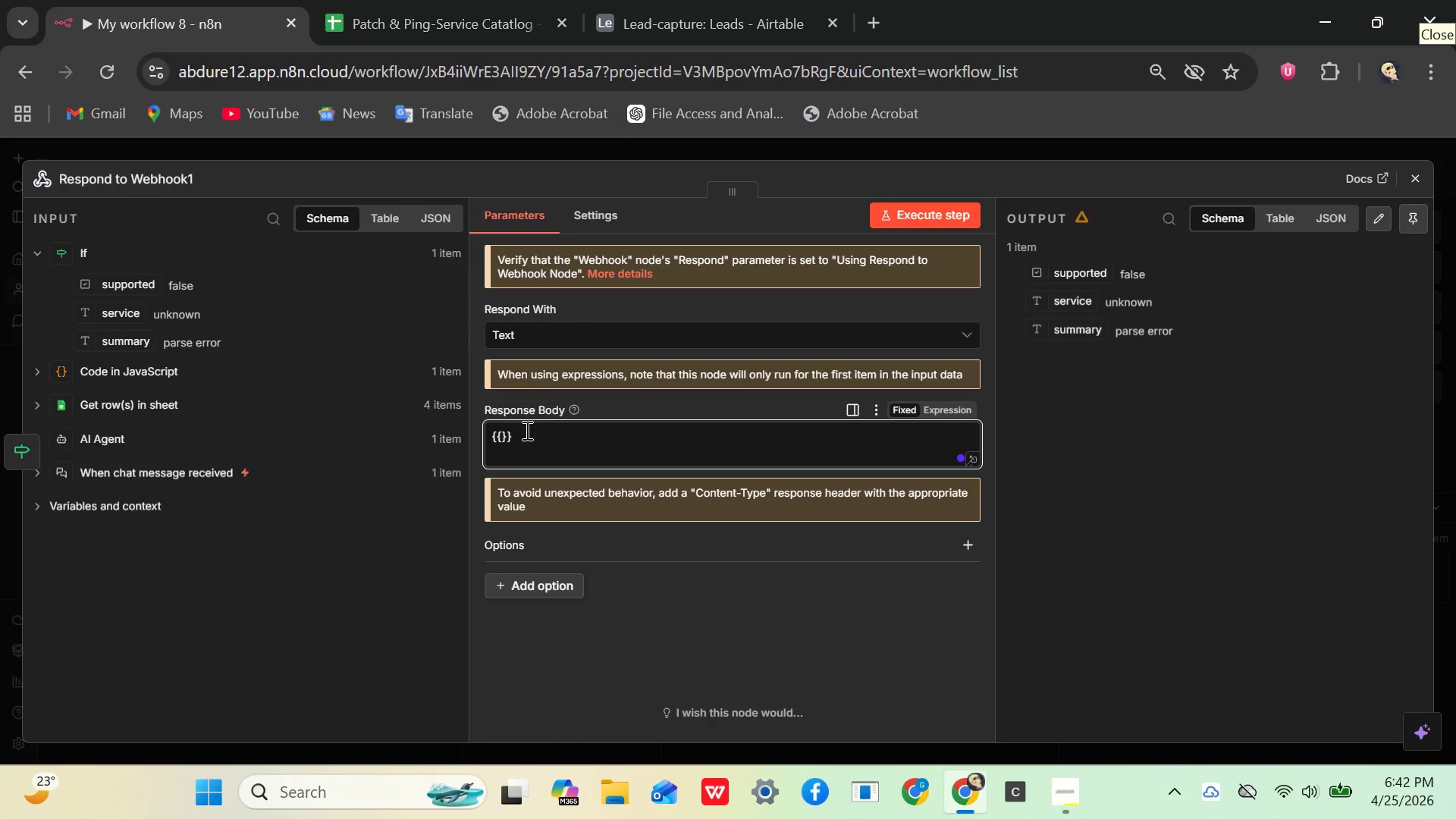 
key(ArrowLeft)
 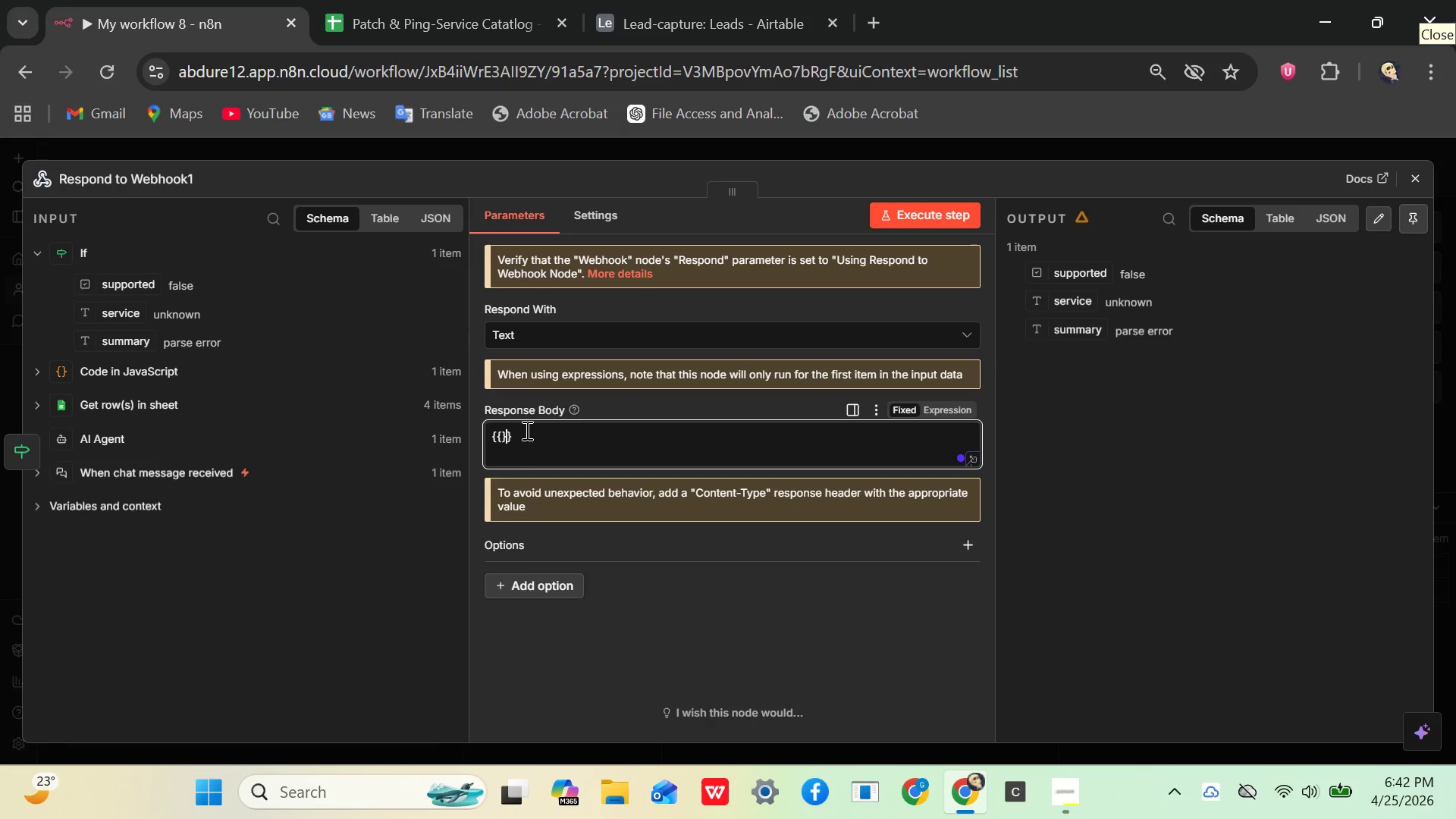 
key(ArrowLeft)
 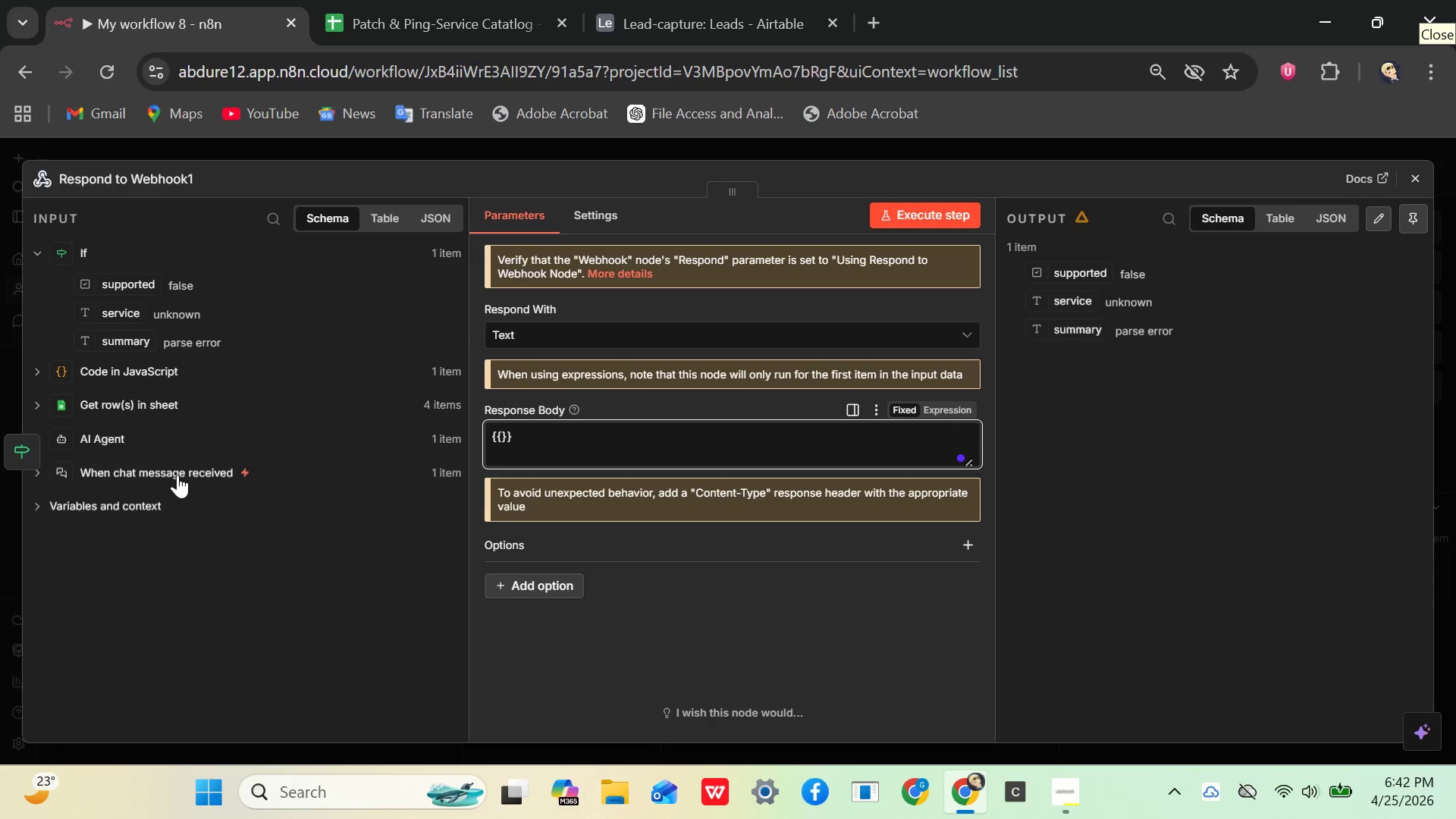 
left_click([106, 441])
 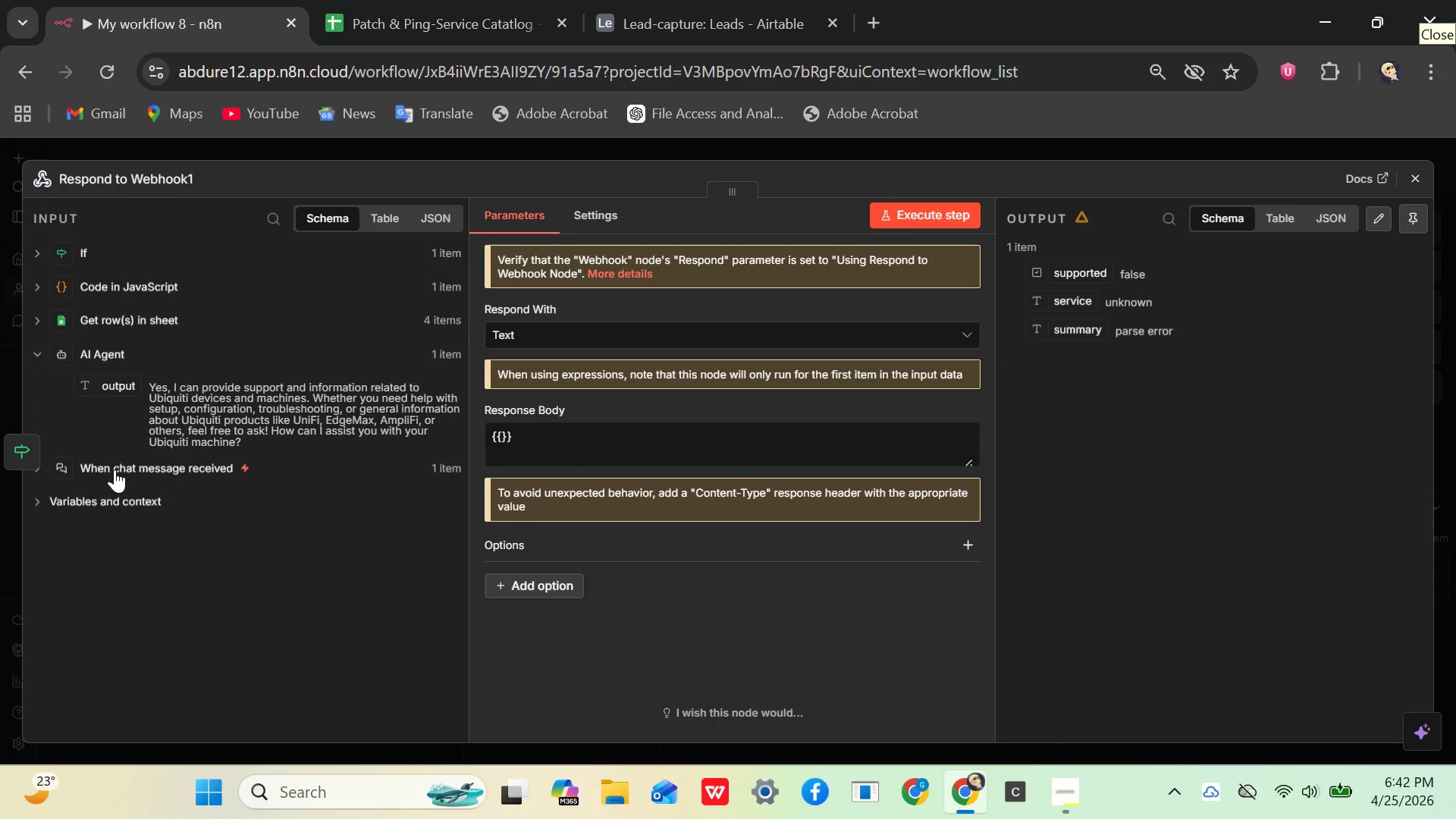 
left_click([115, 466])
 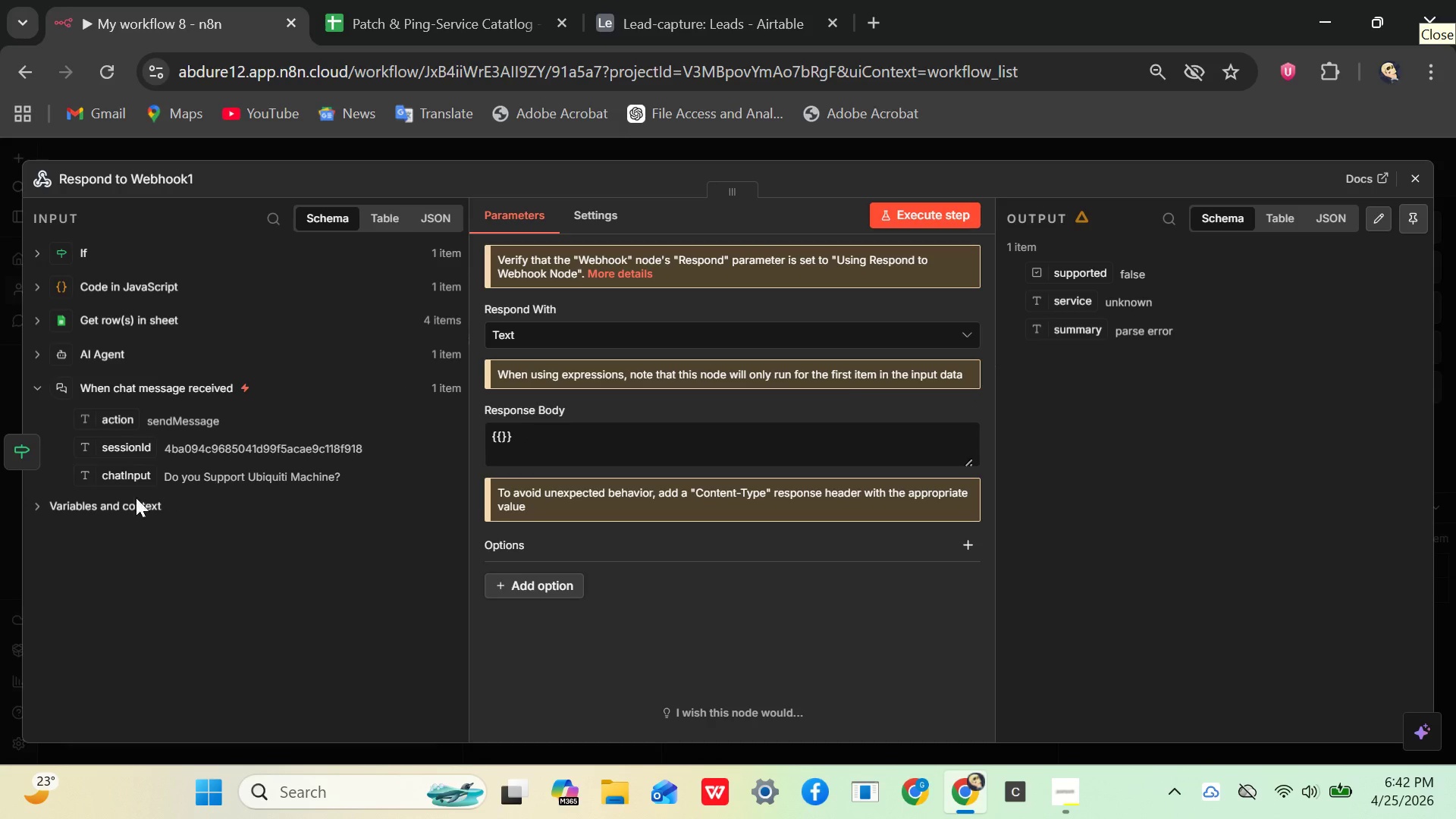 
left_click([120, 506])
 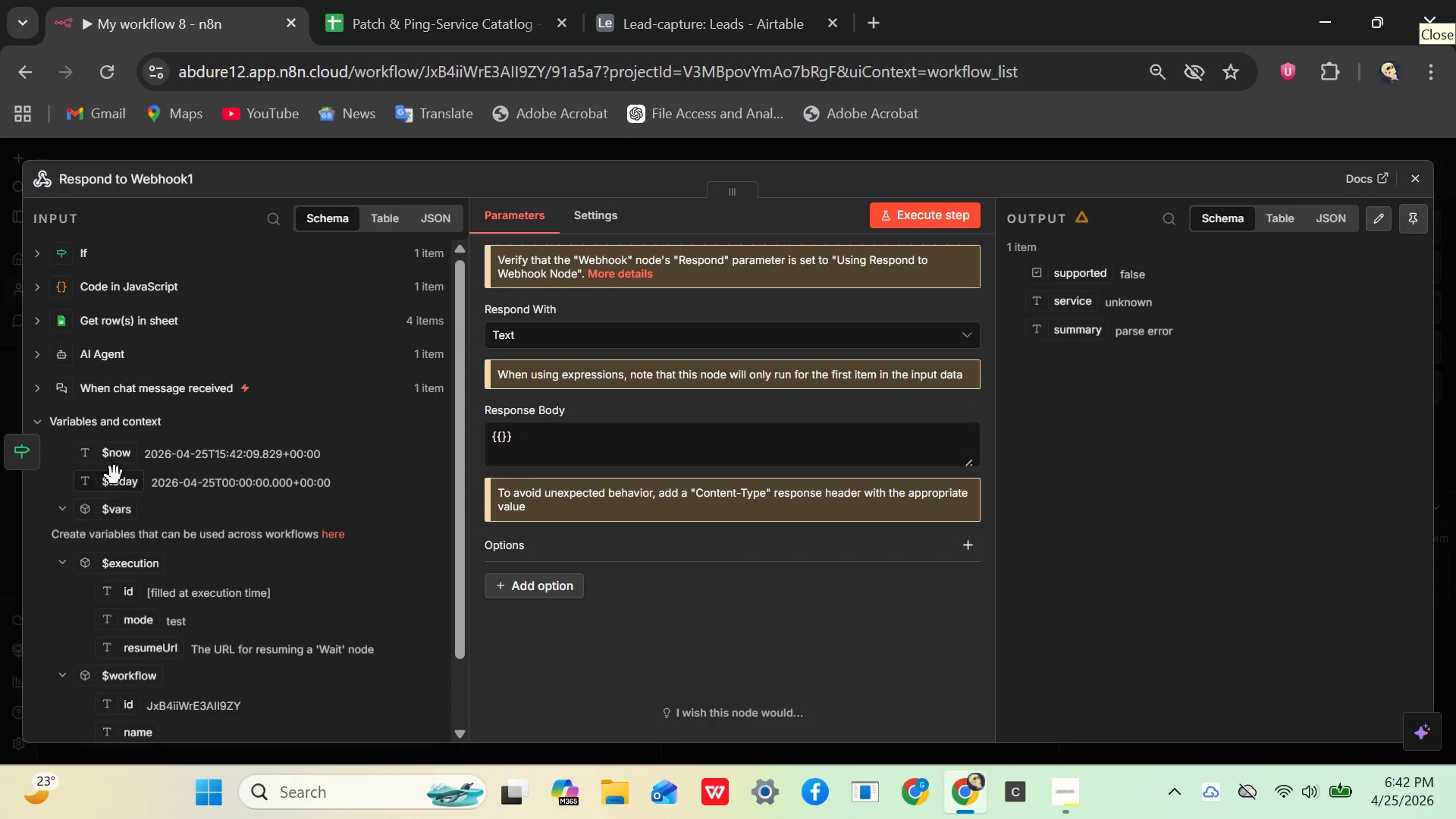 
mouse_move([133, 500])
 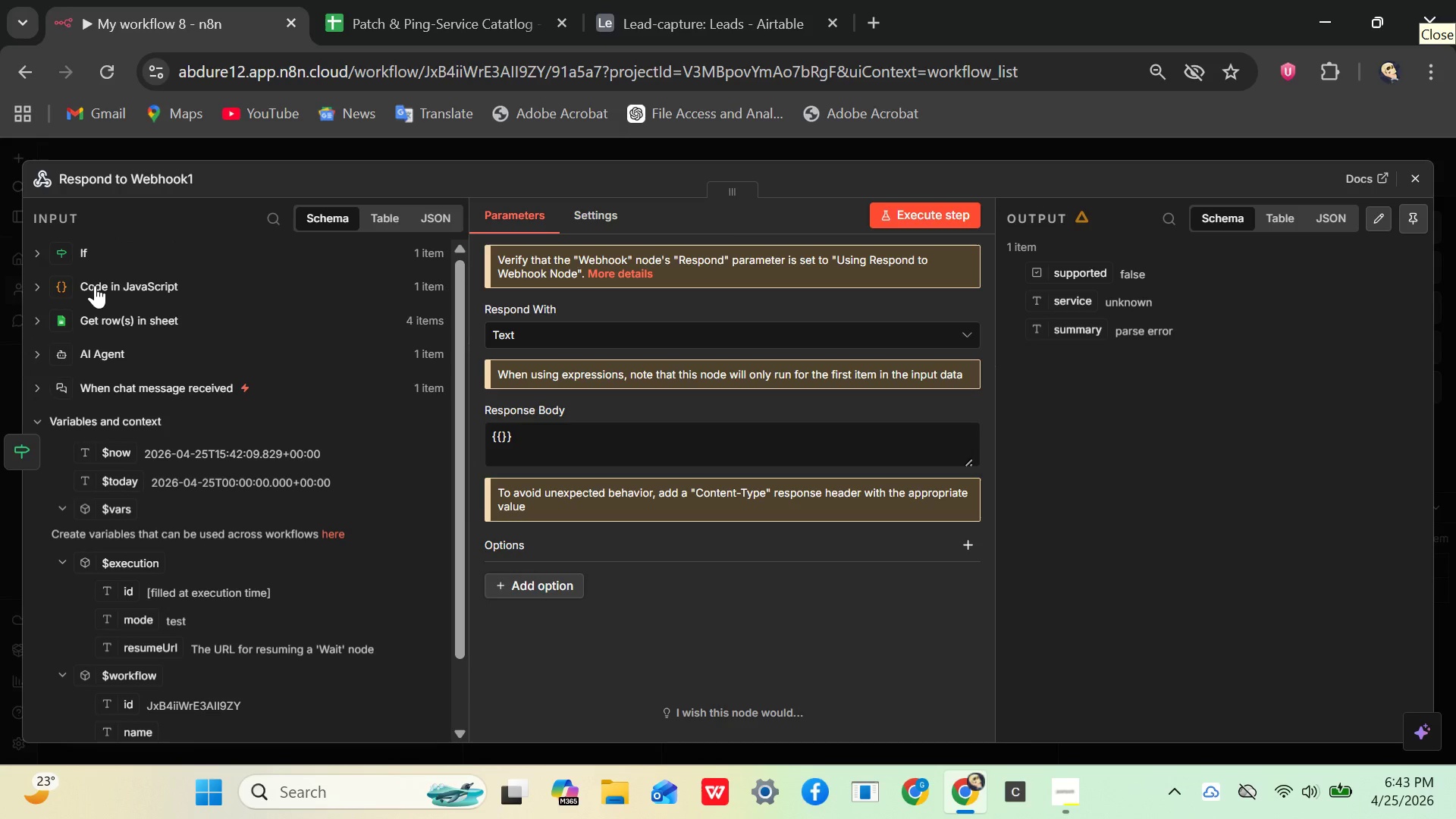 
left_click([95, 285])
 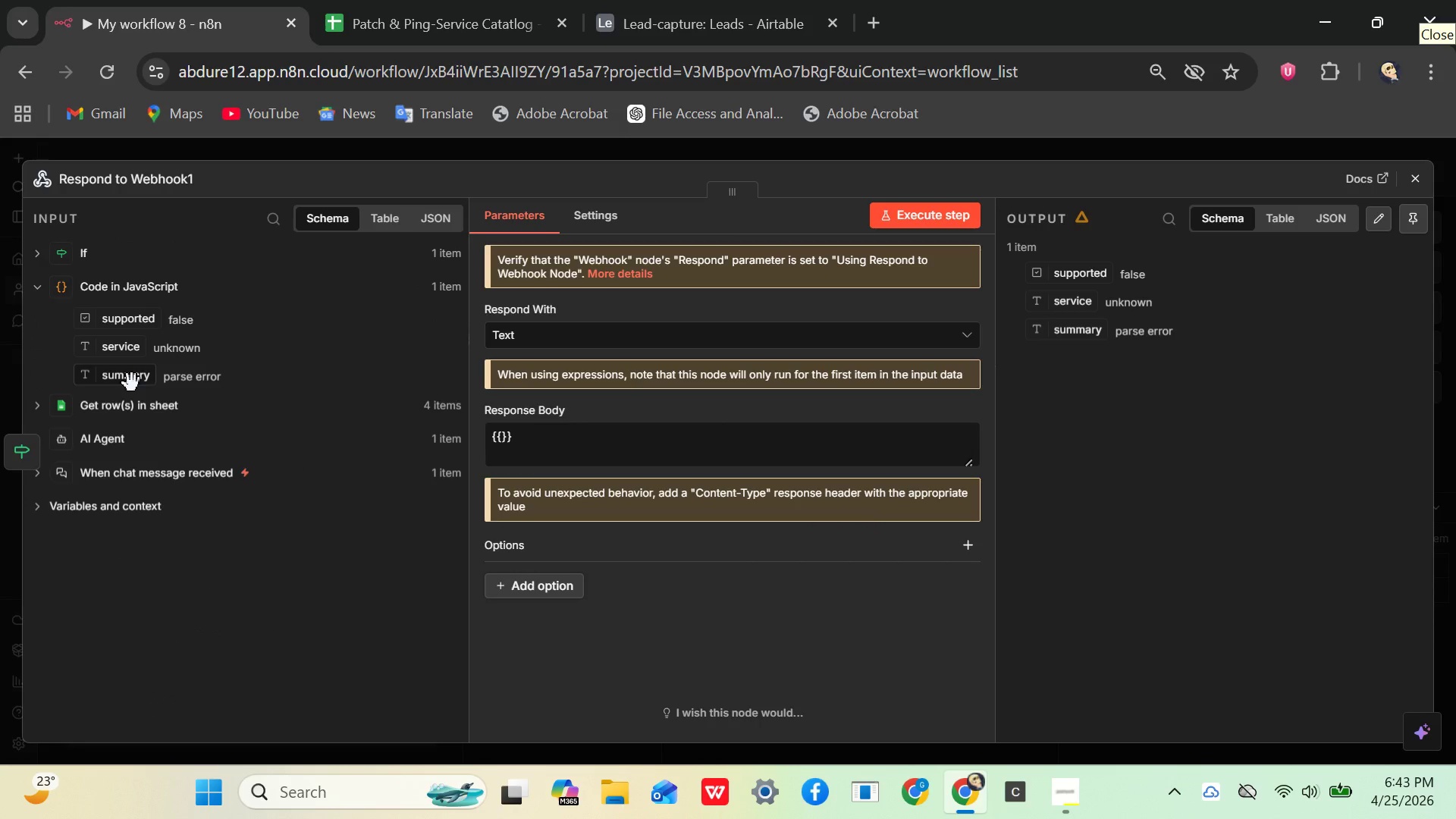 
wait(6.48)
 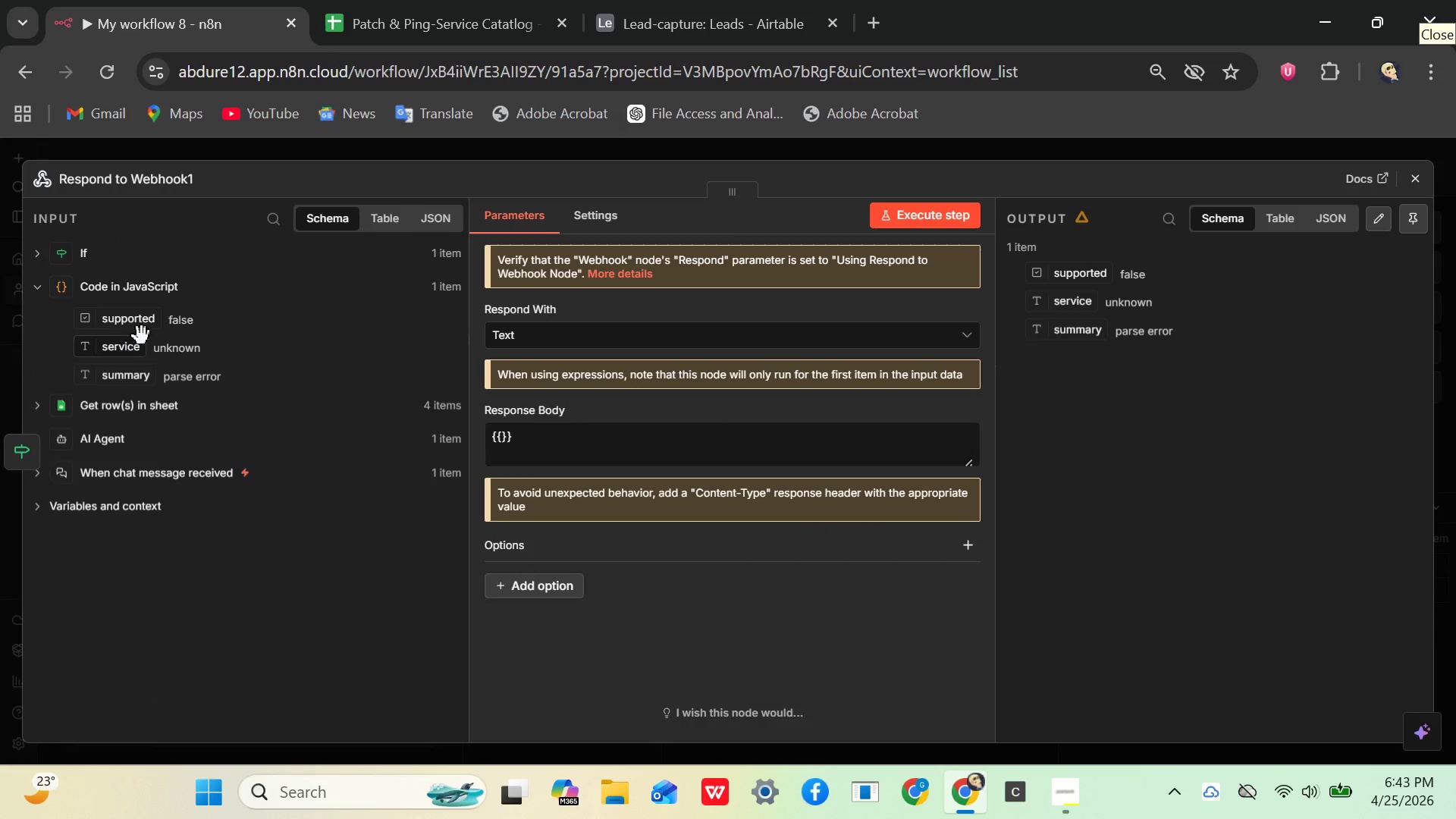 
left_click([121, 396])
 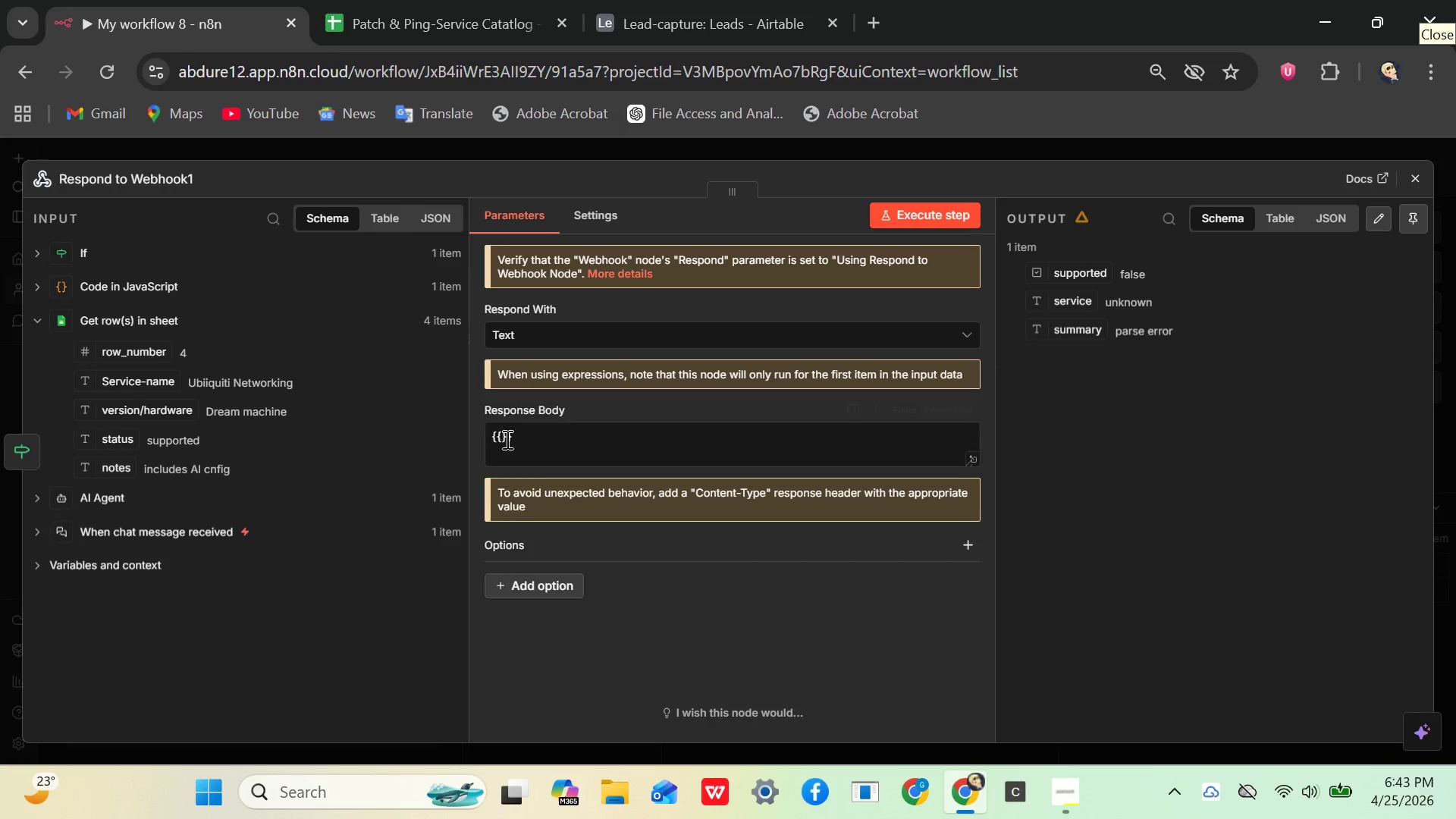 
wait(6.66)
 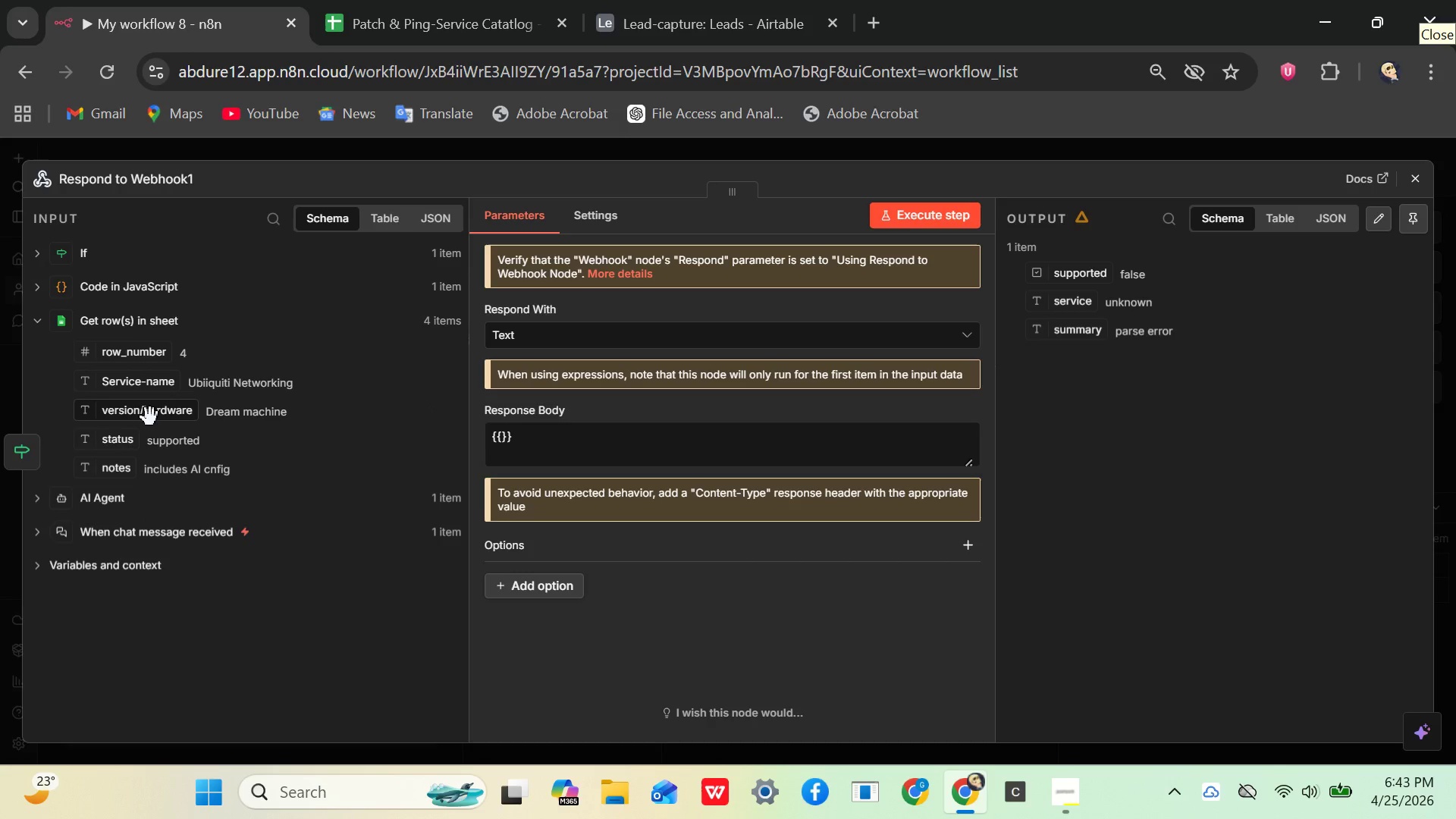 
left_click([500, 439])
 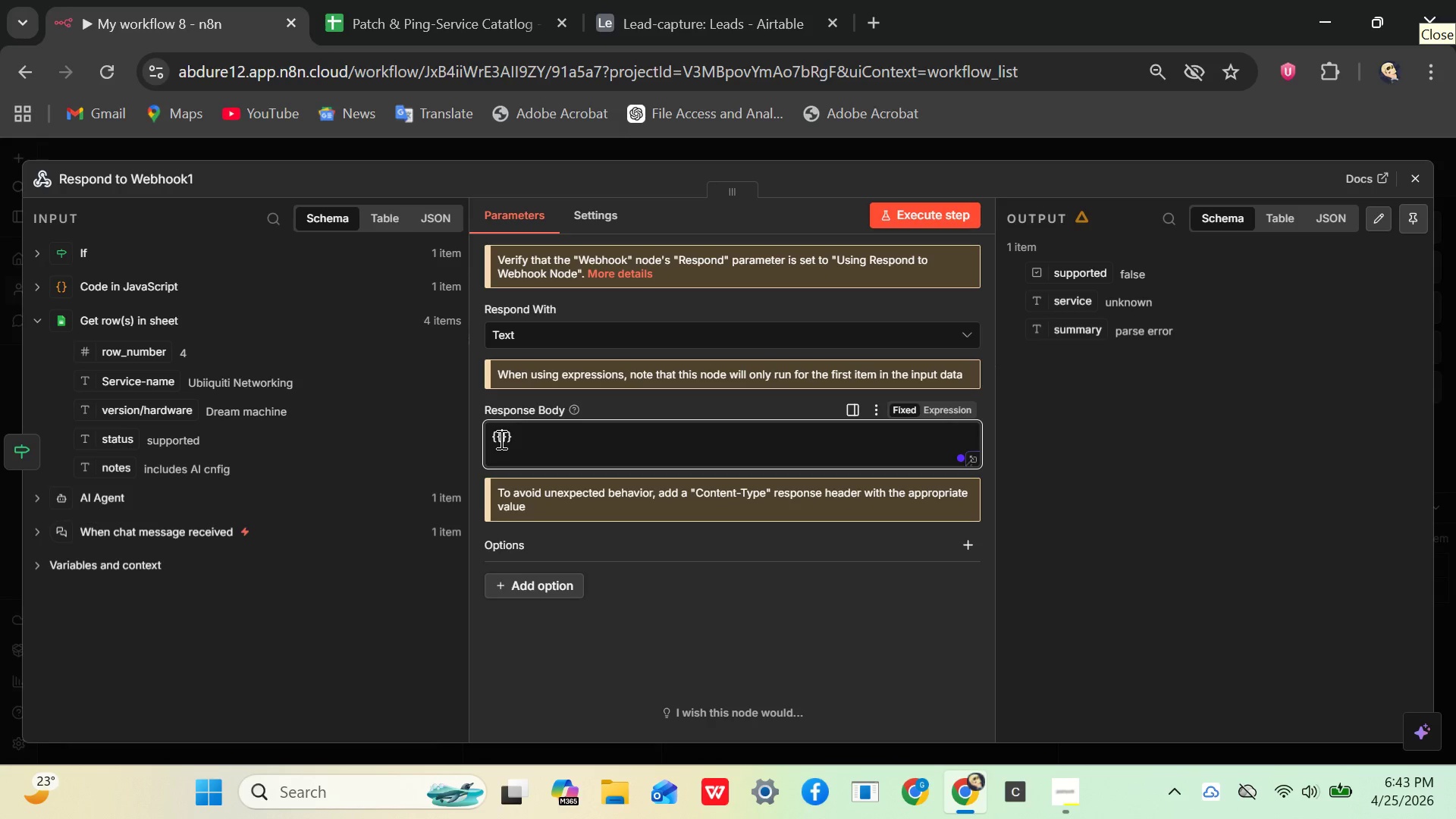 
wait(12.33)
 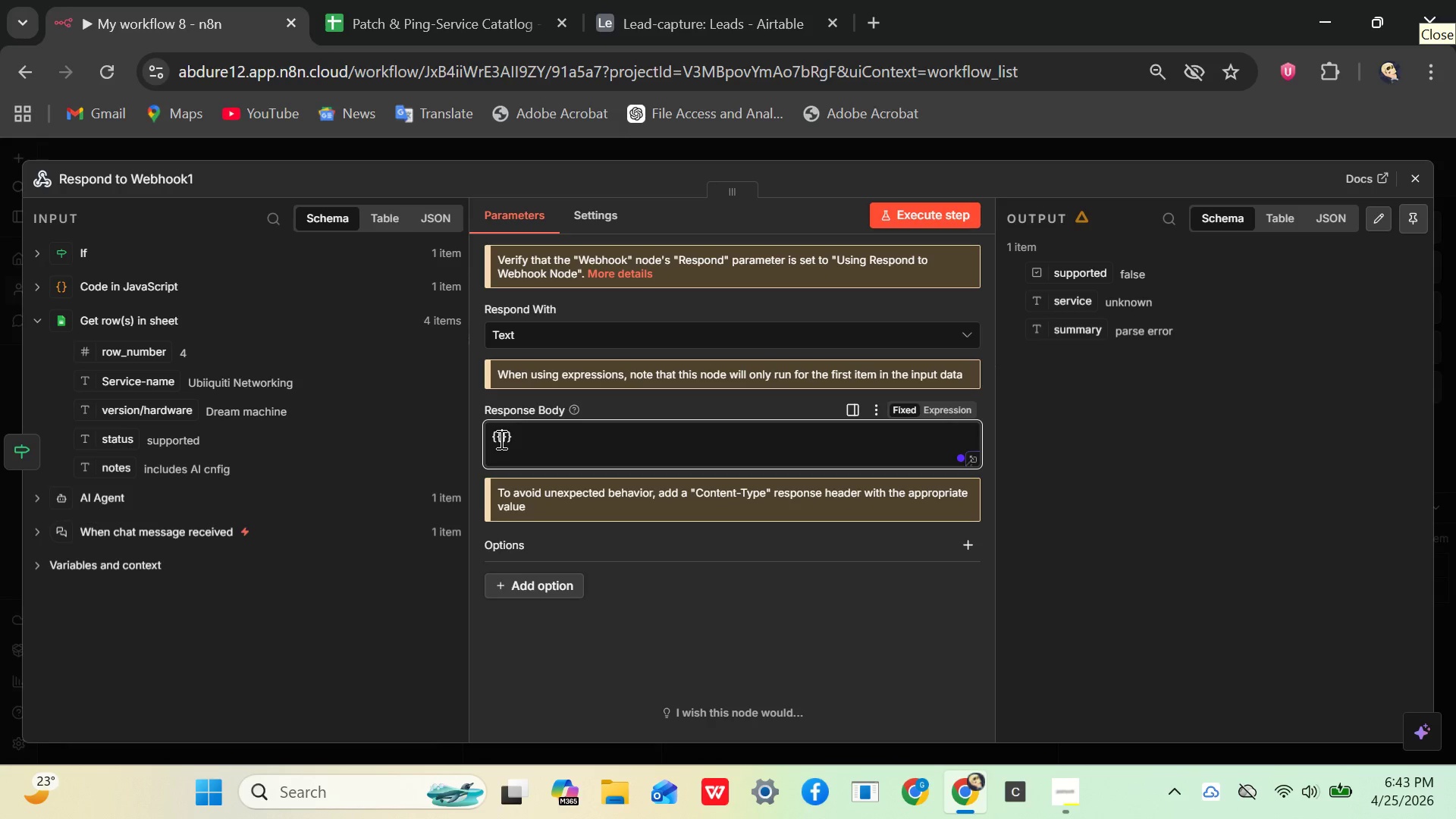 
left_click([118, 291])
 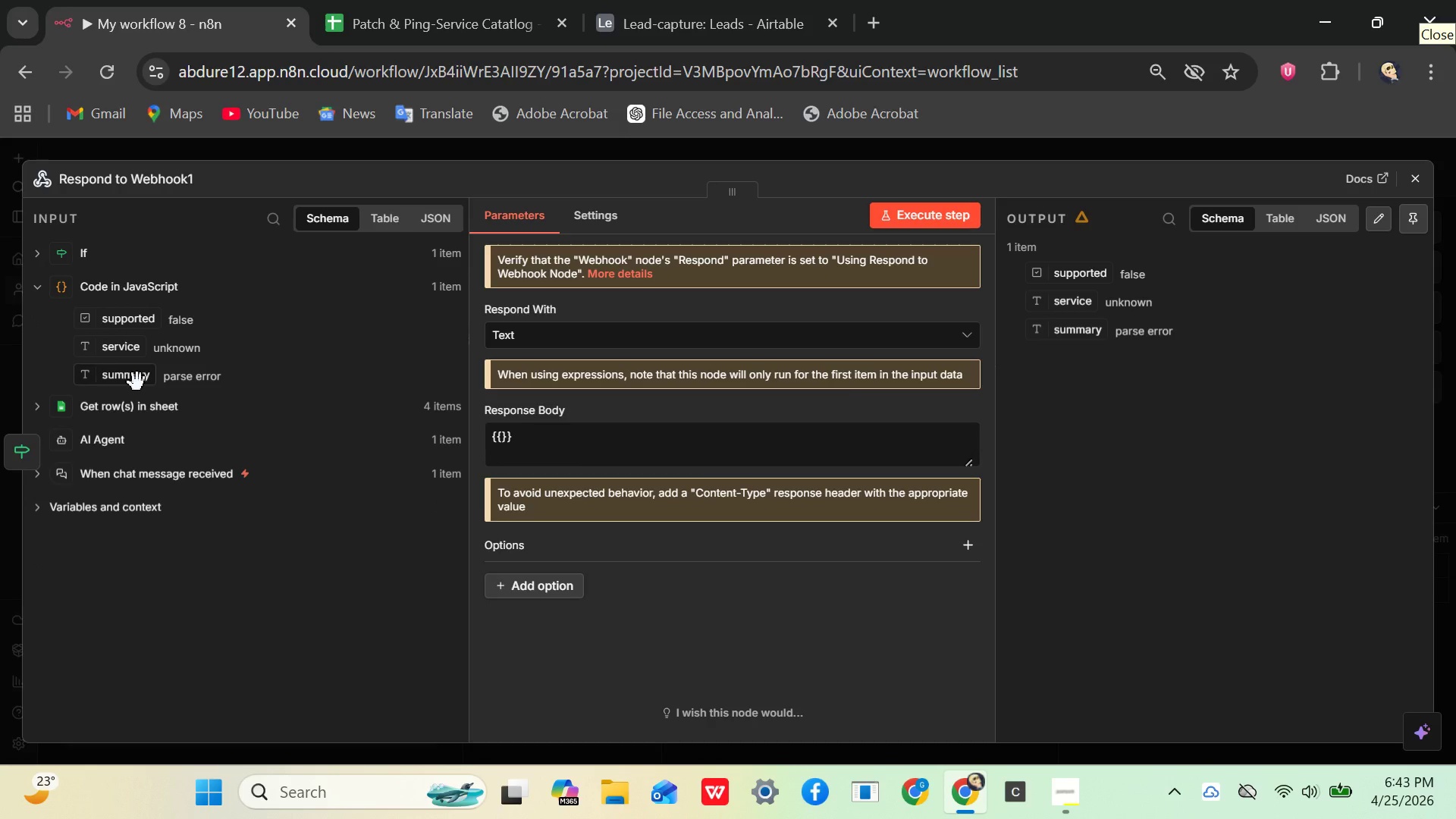 
left_click([137, 382])
 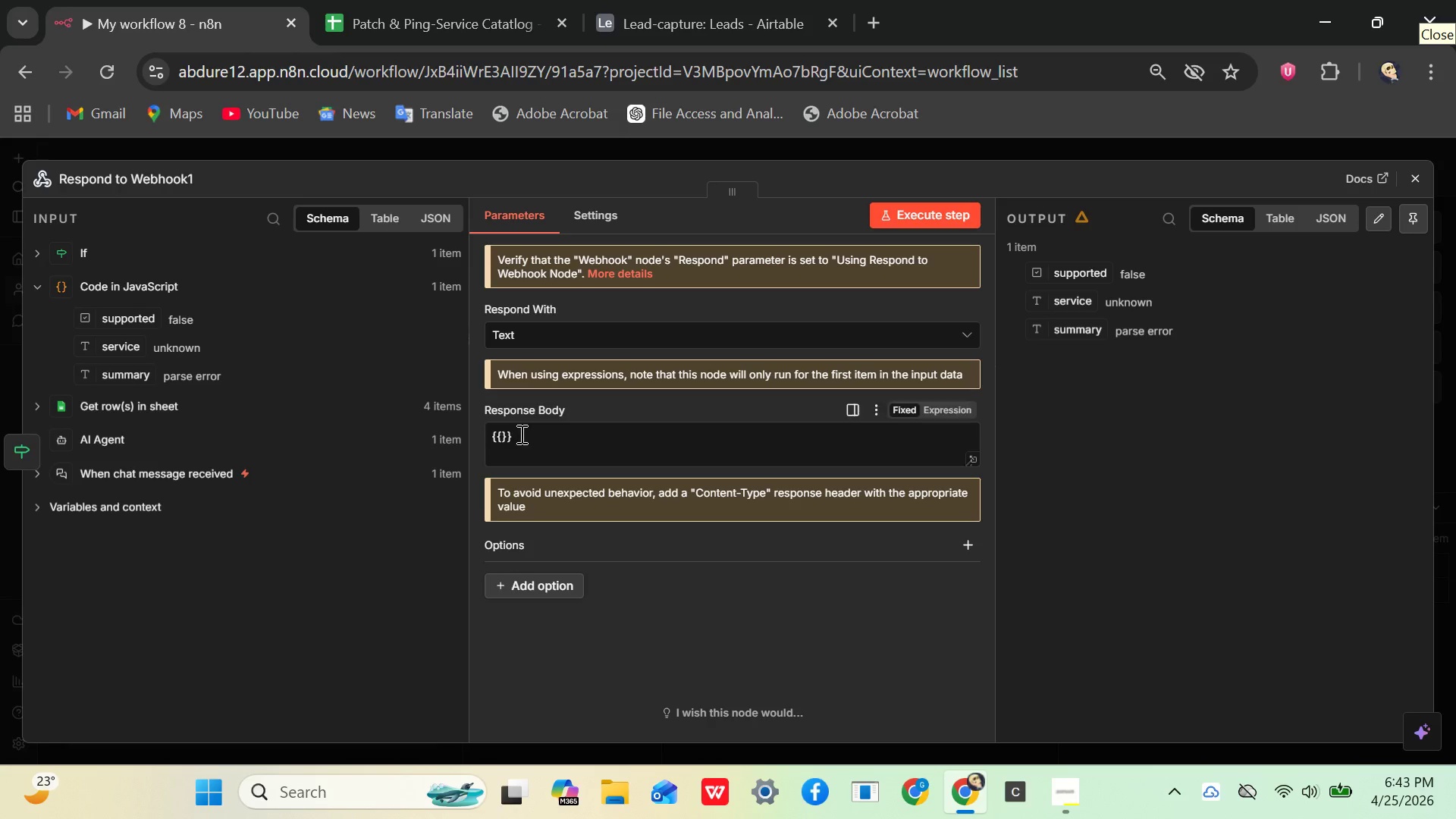 
left_click([528, 434])
 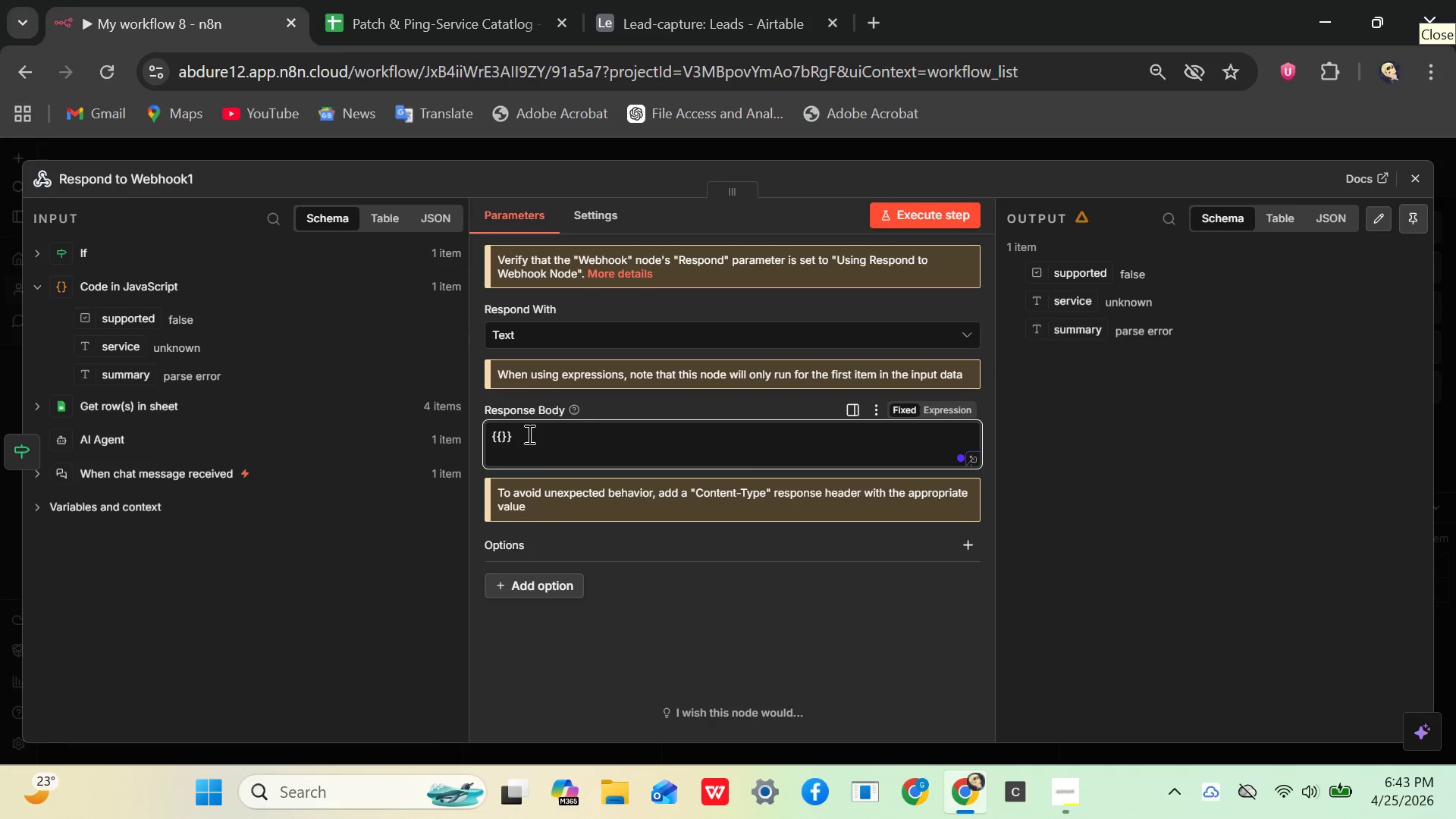 
key(Backspace)
 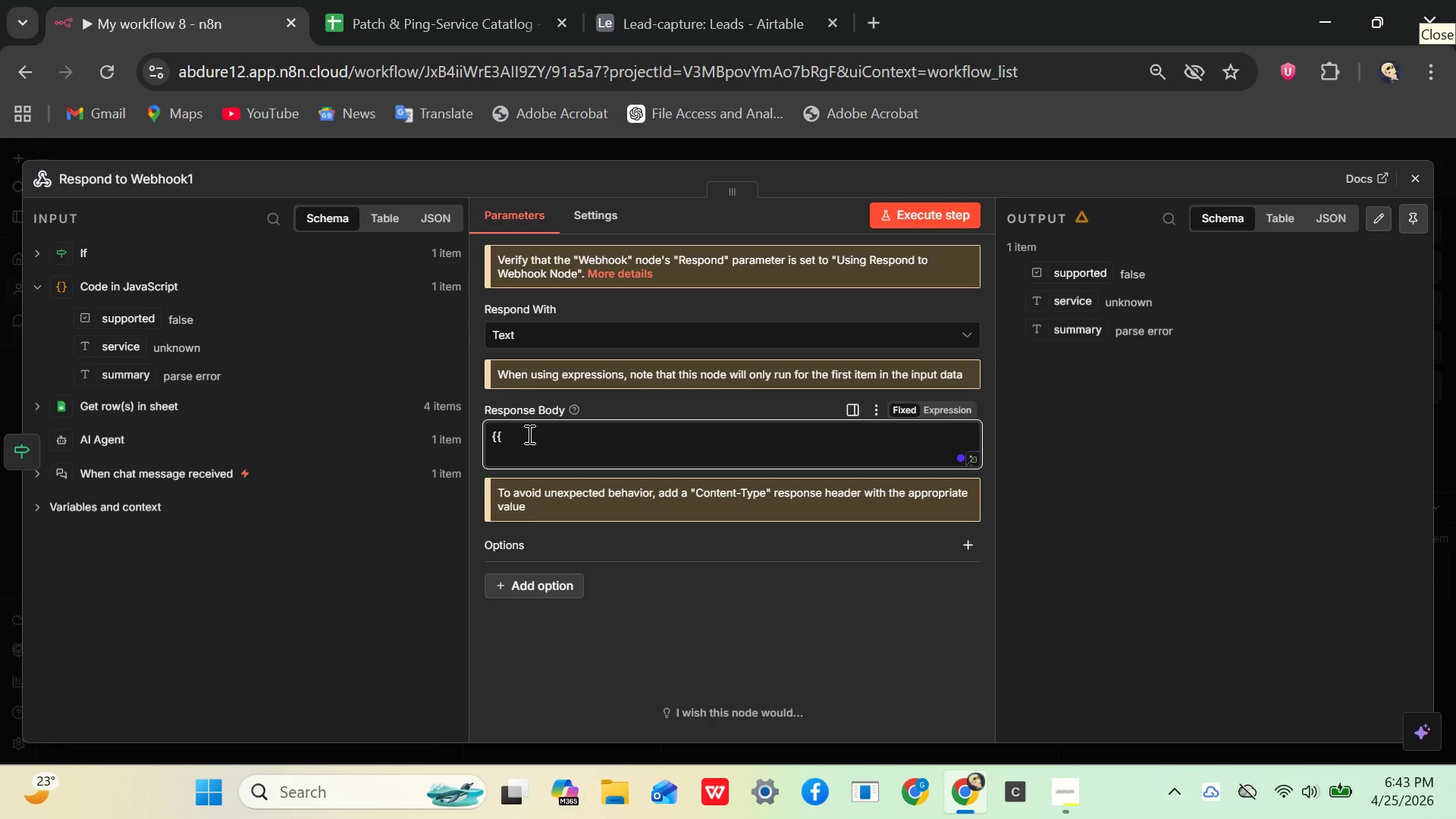 
key(Backspace)
 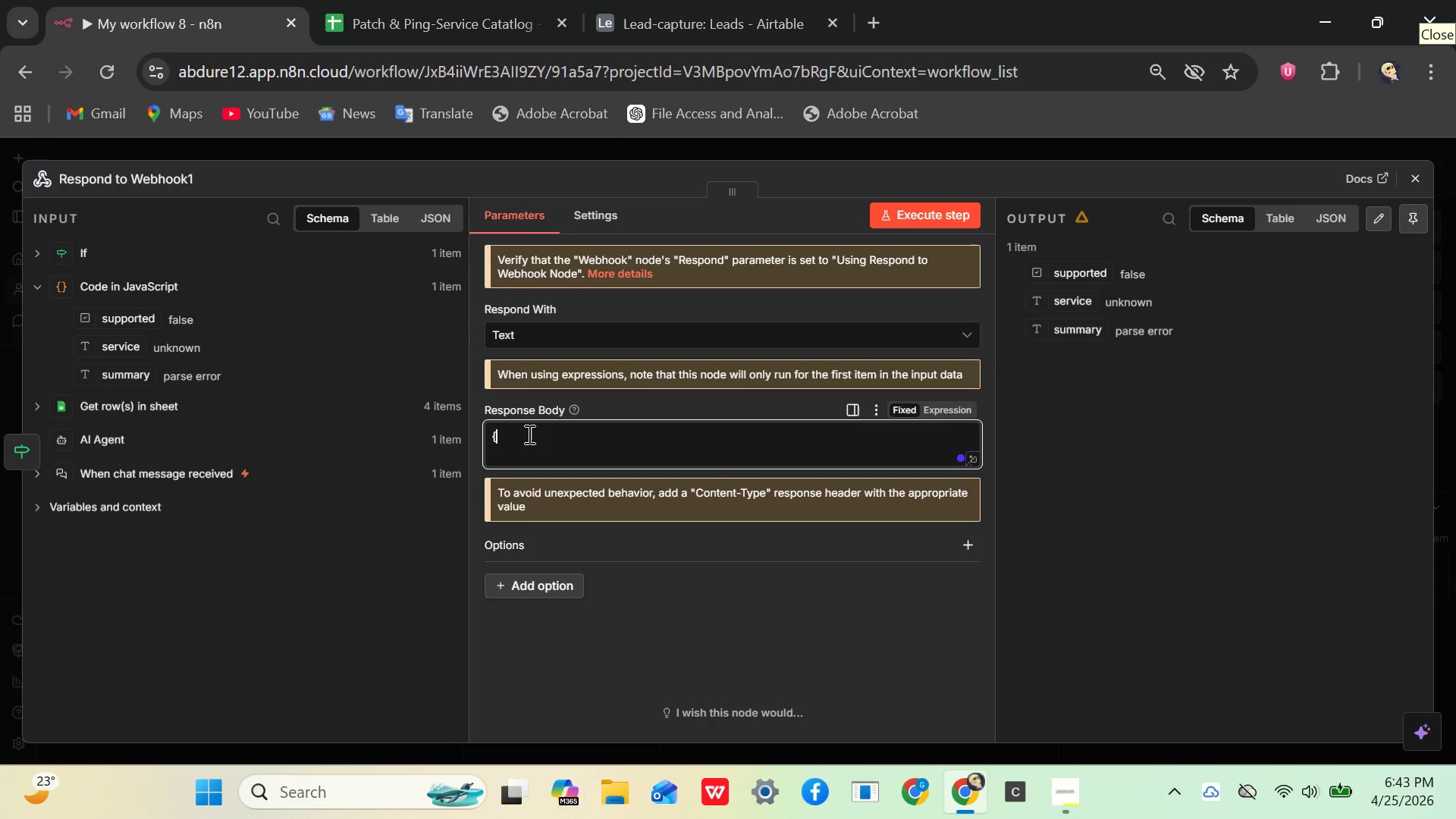 
key(Backspace)
 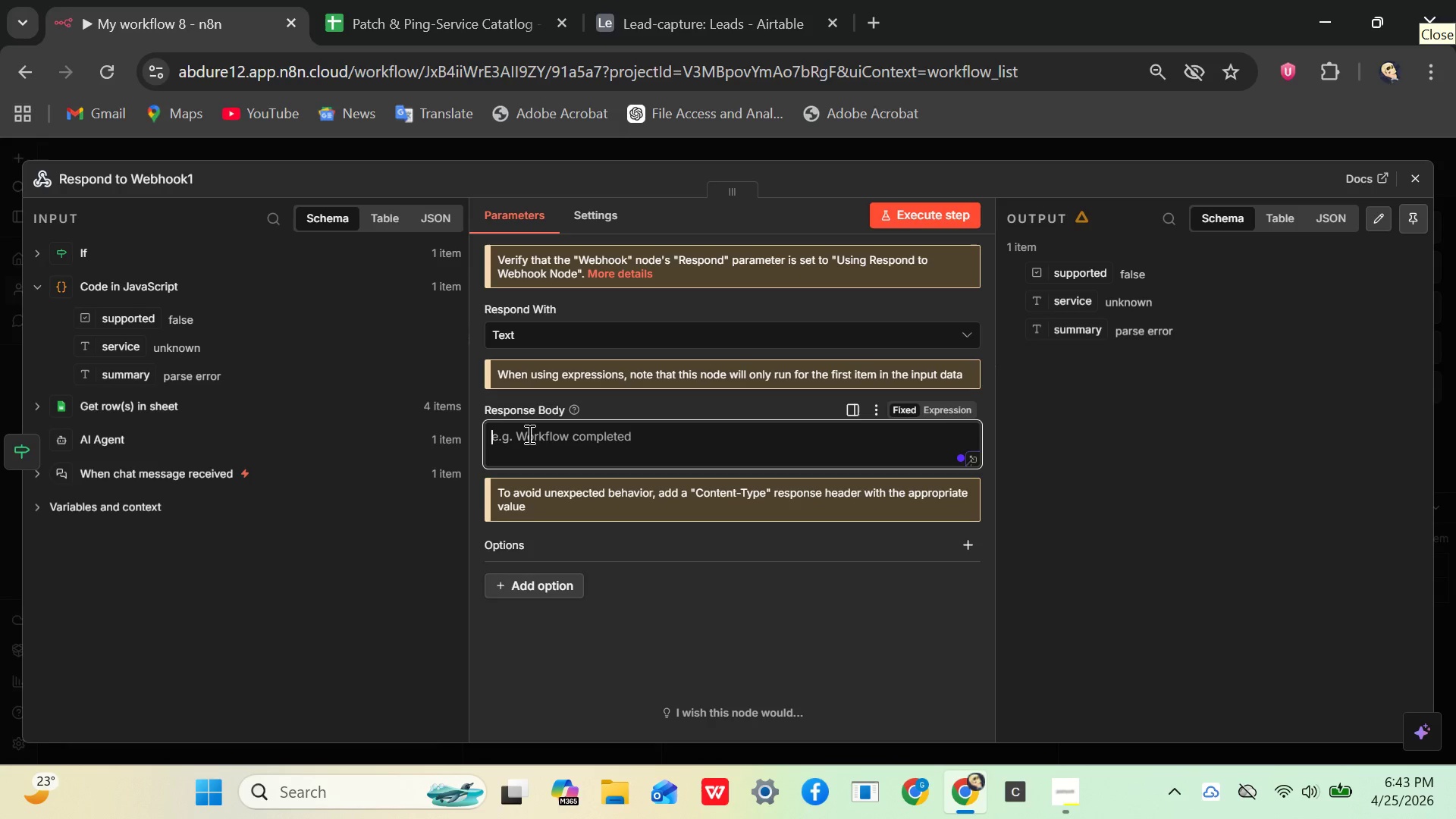 
key(Backspace)
 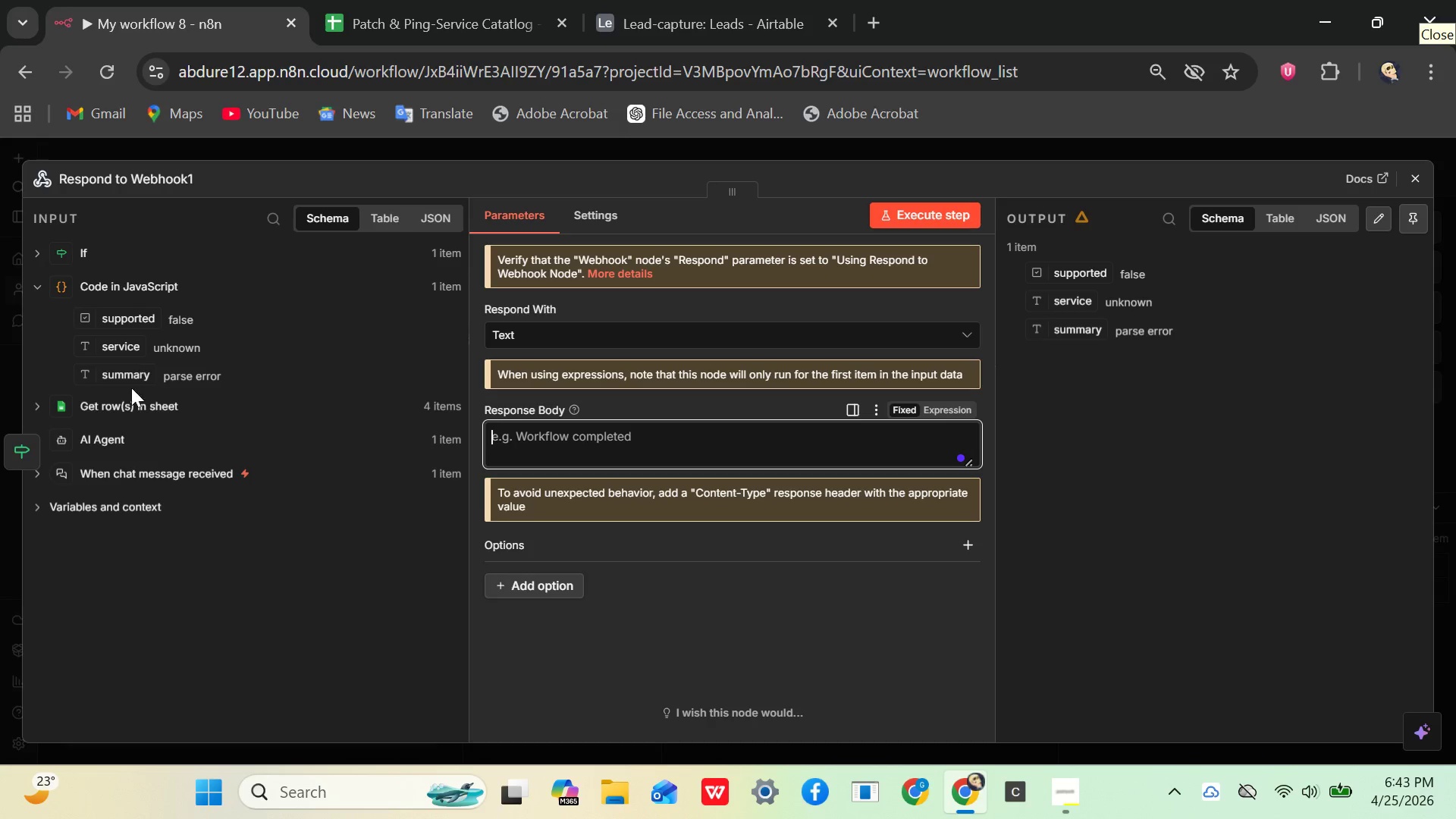 
left_click_drag(start_coordinate=[129, 389], to_coordinate=[118, 380])
 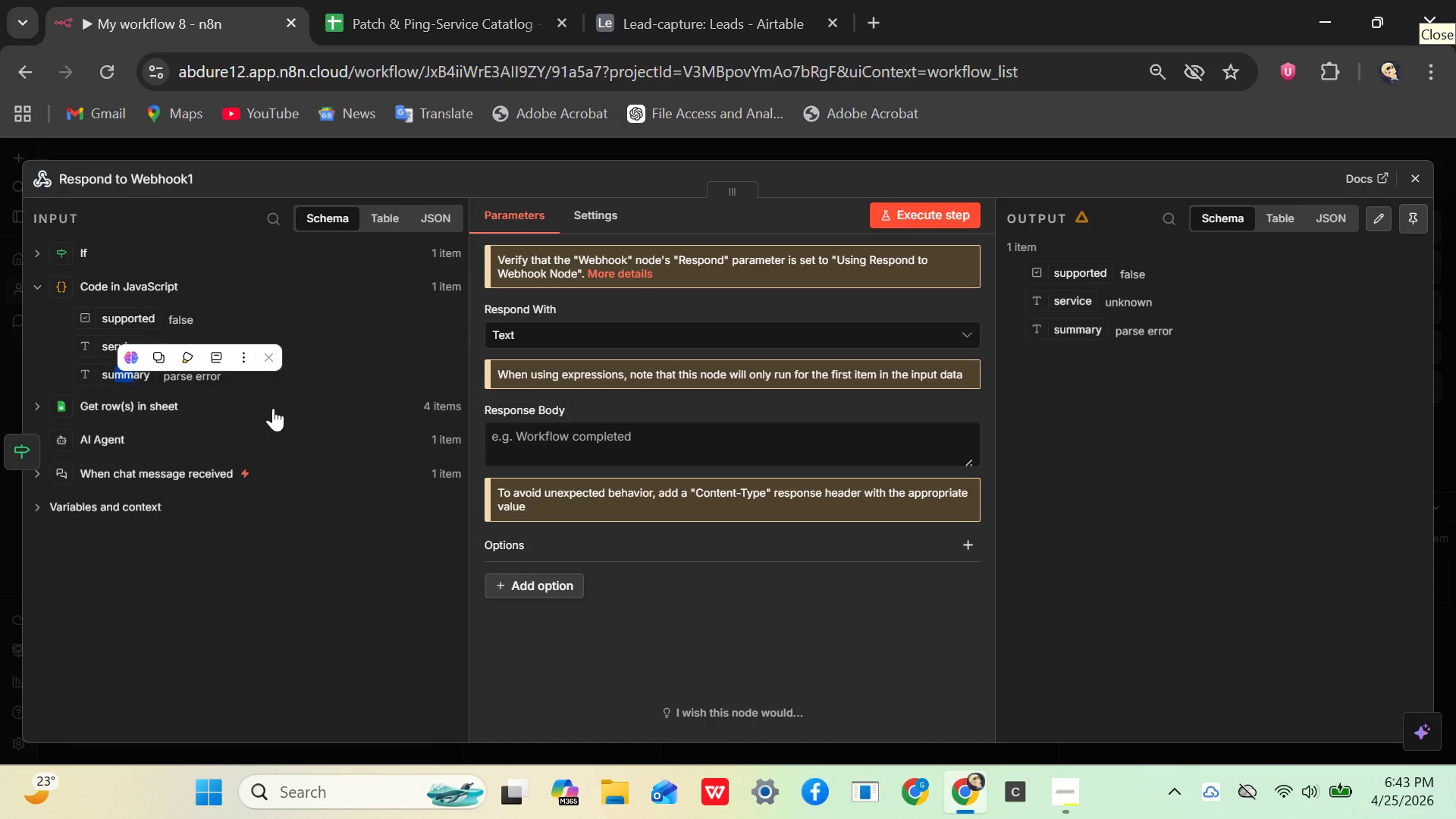 
left_click([276, 409])
 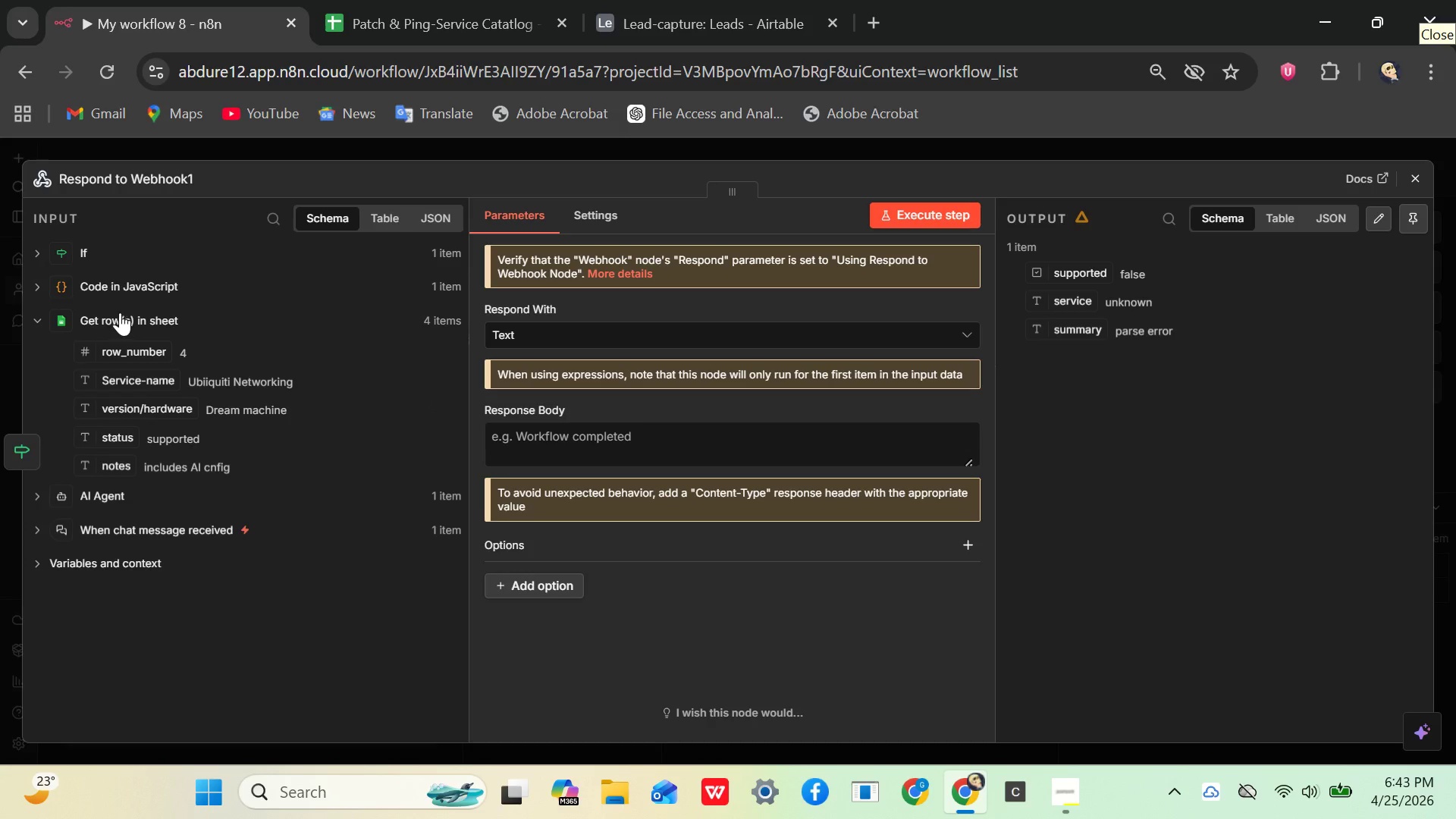 
left_click([117, 281])
 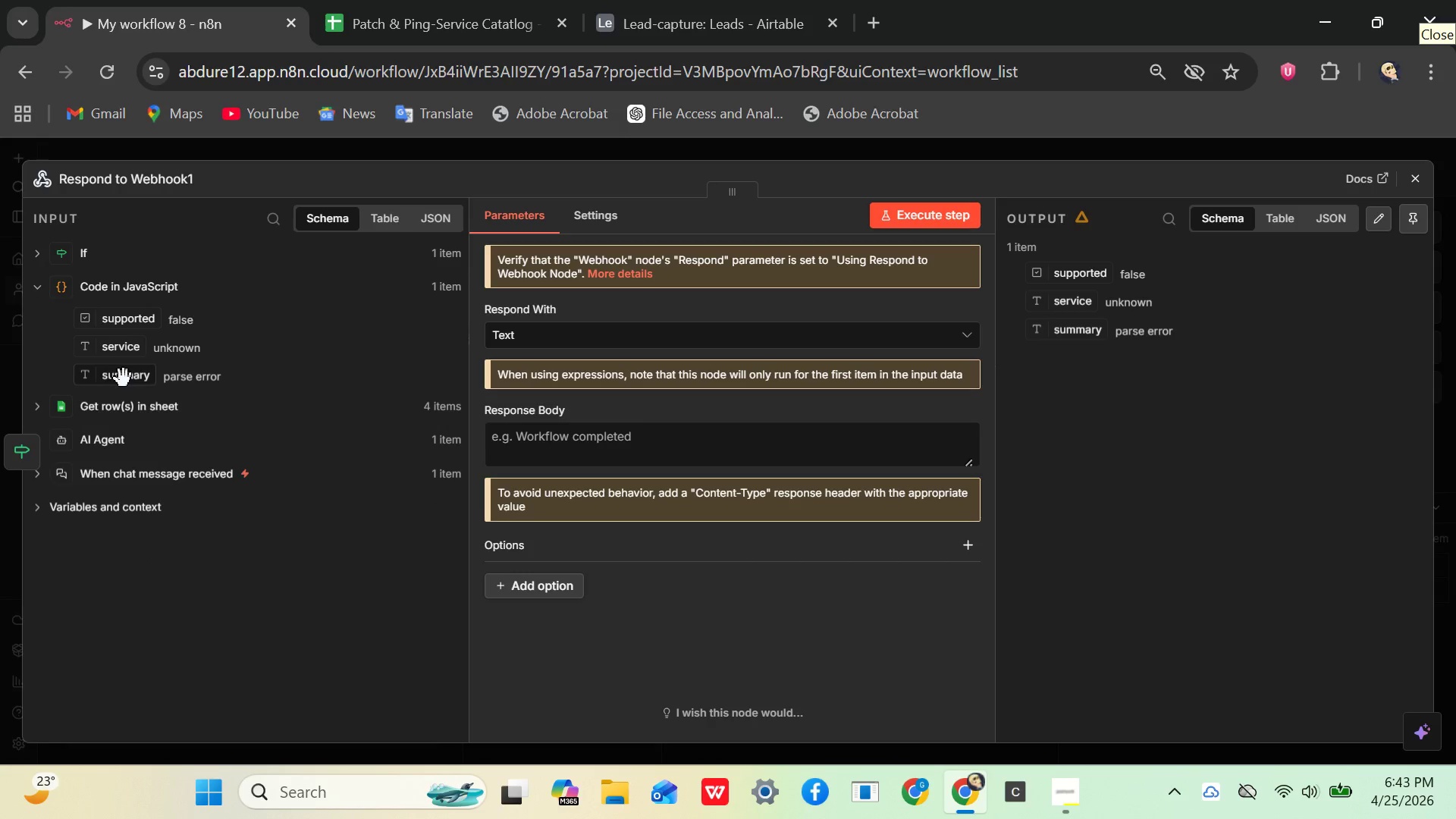 
left_click_drag(start_coordinate=[124, 378], to_coordinate=[554, 427])
 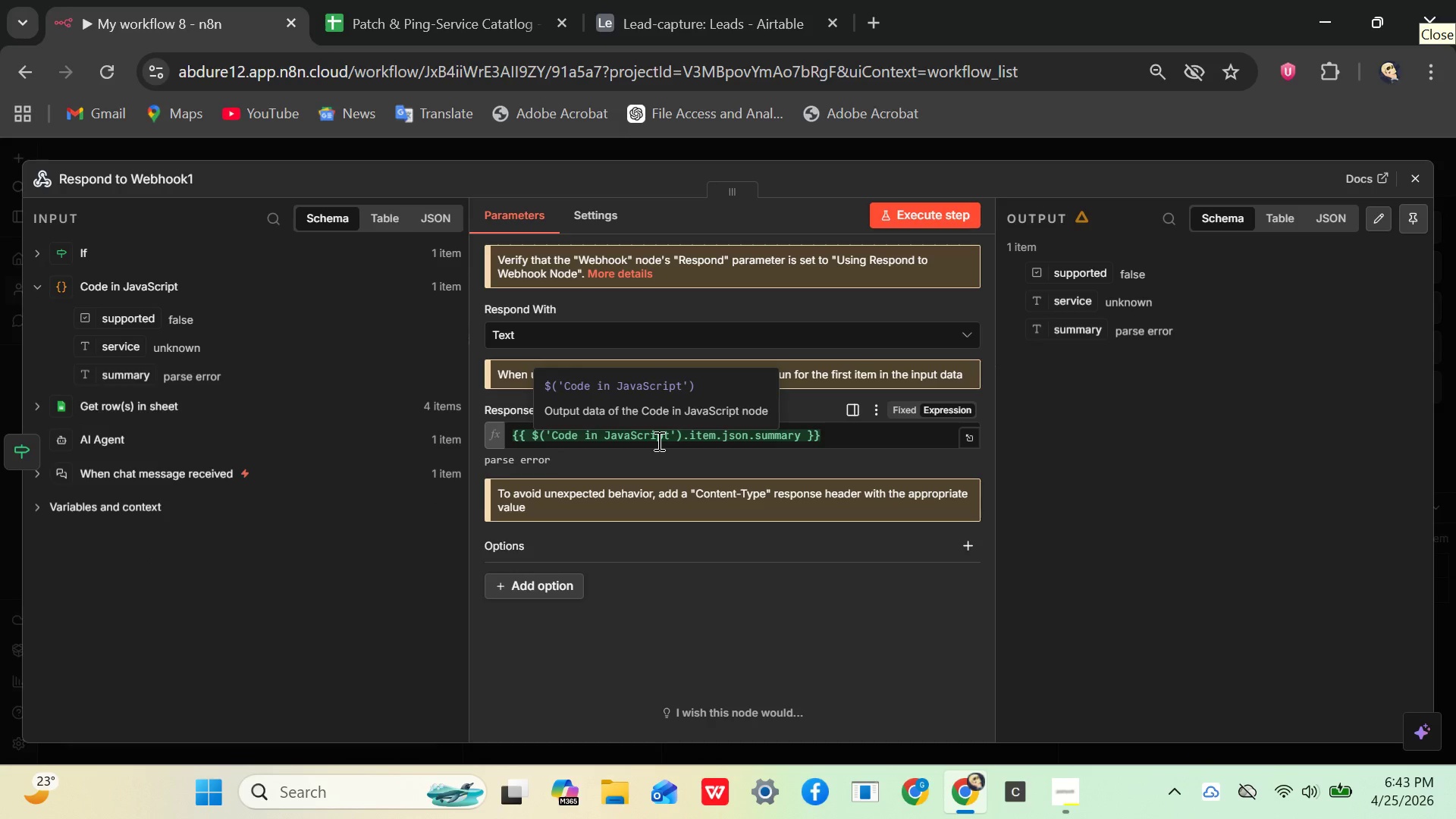 
wait(5.34)
 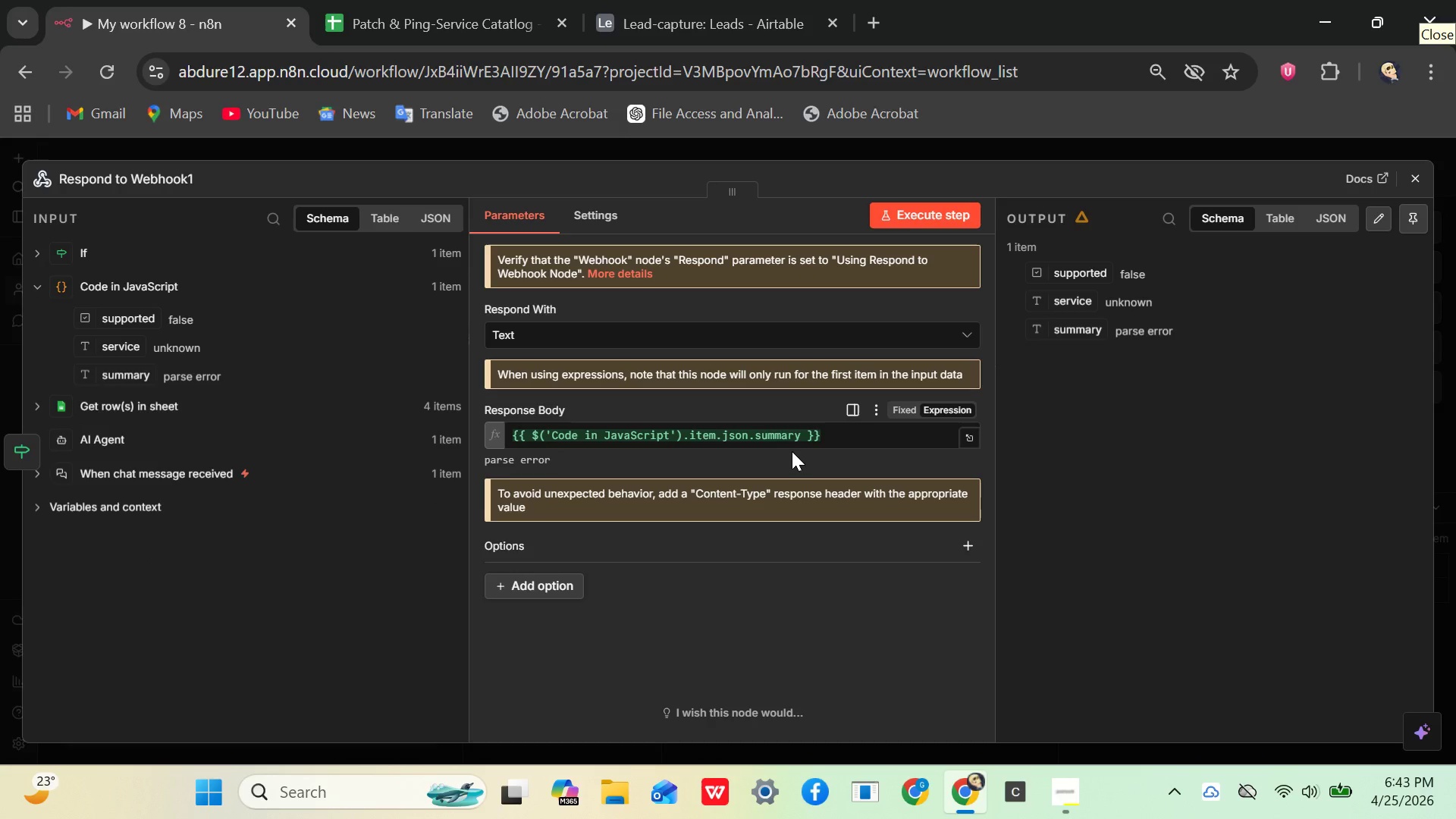 
left_click([839, 444])
 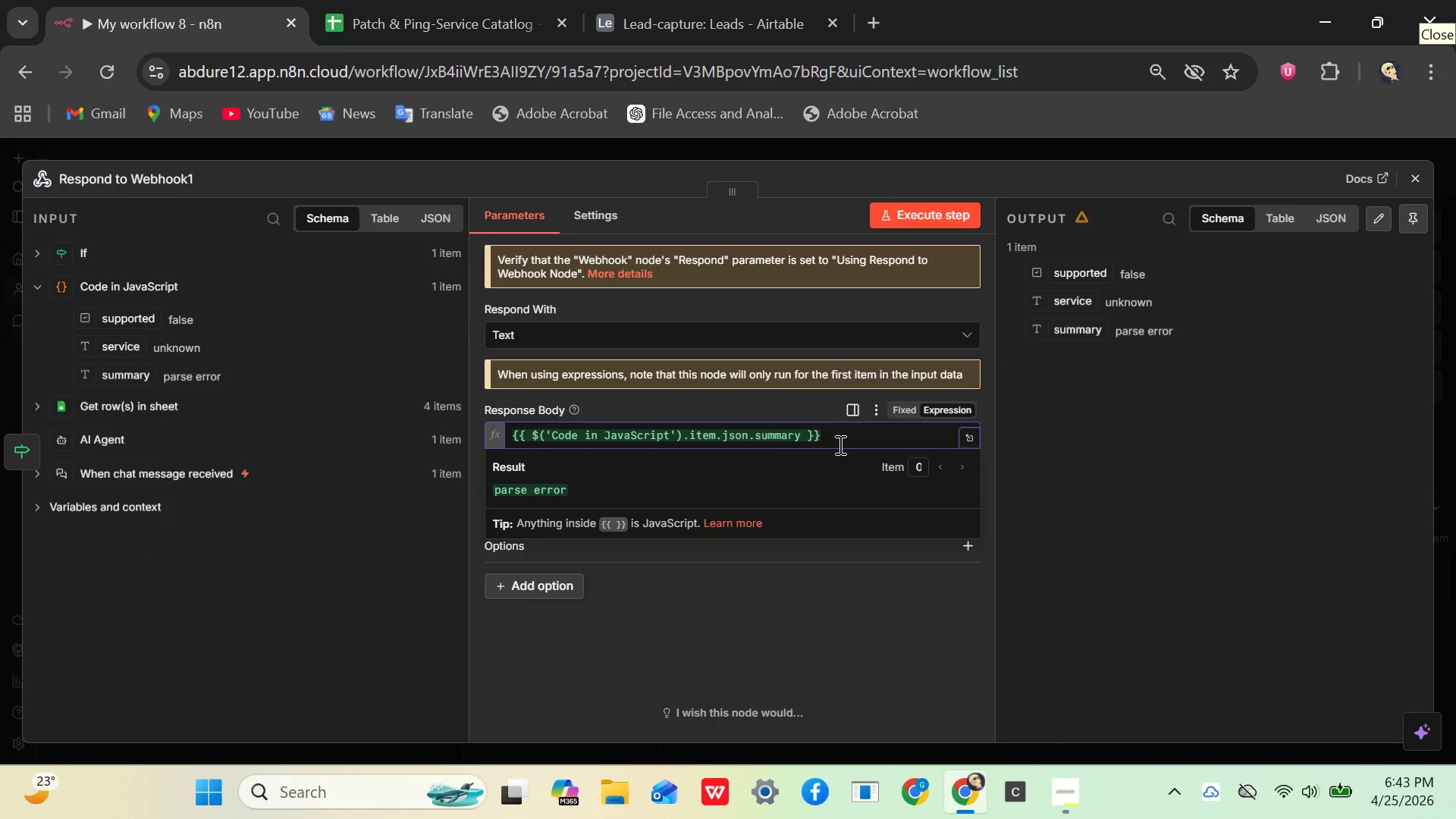 
key(Shift+Enter)
 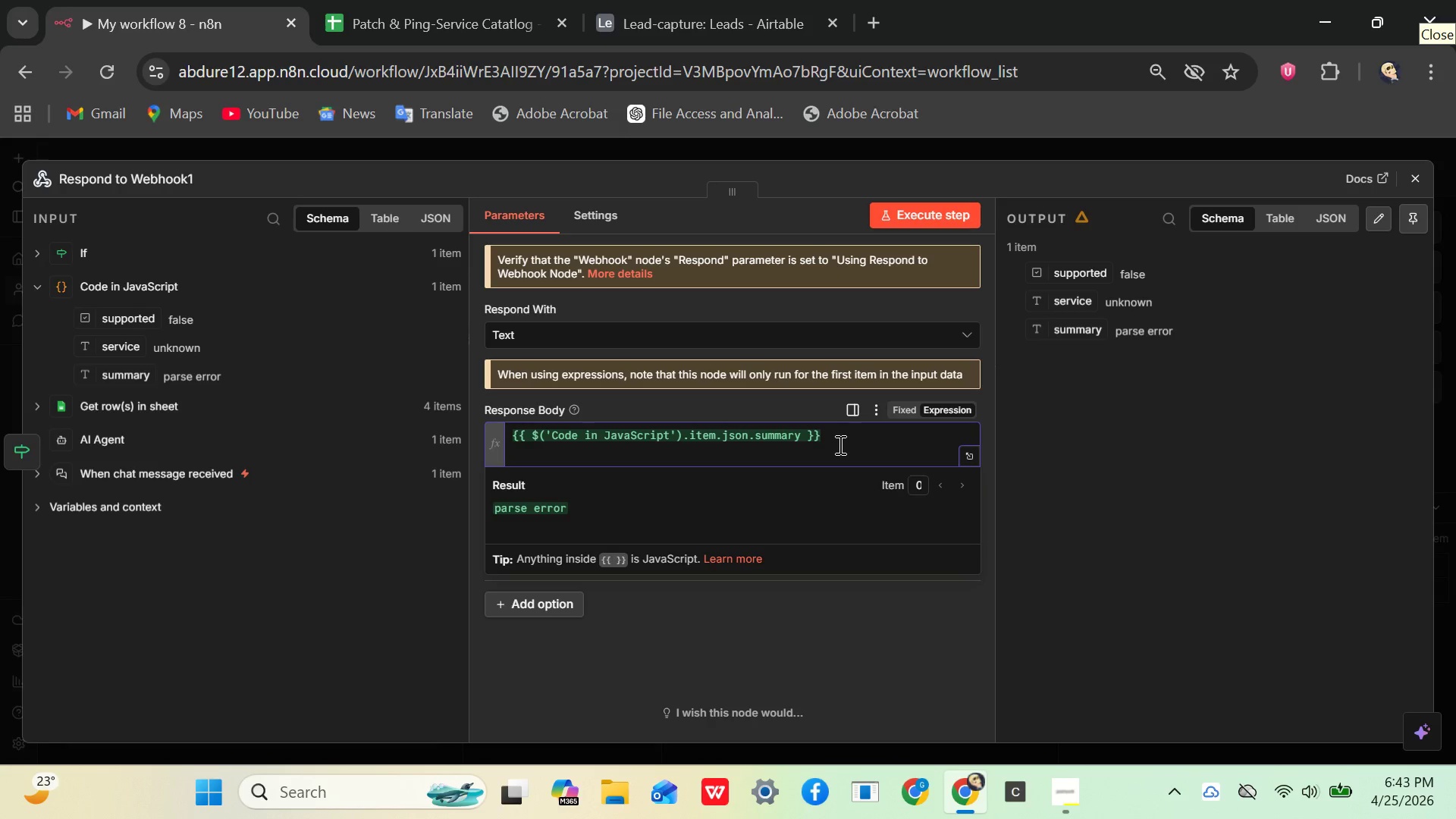 
wait(5.34)
 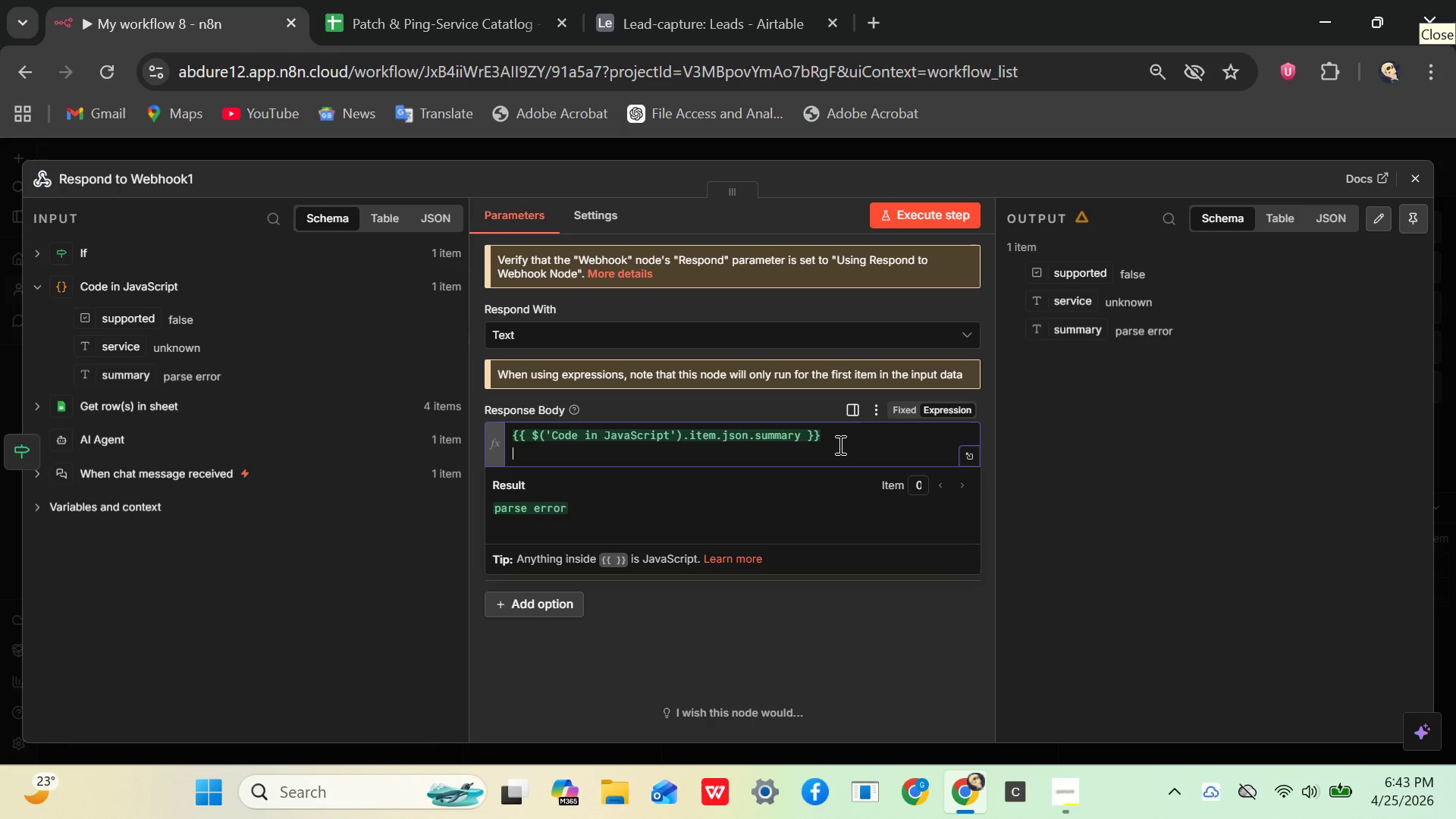 
type(TH)
key(Backspace)
type(his fa)
key(Backspace)
type(ls)
key(Backspace)
 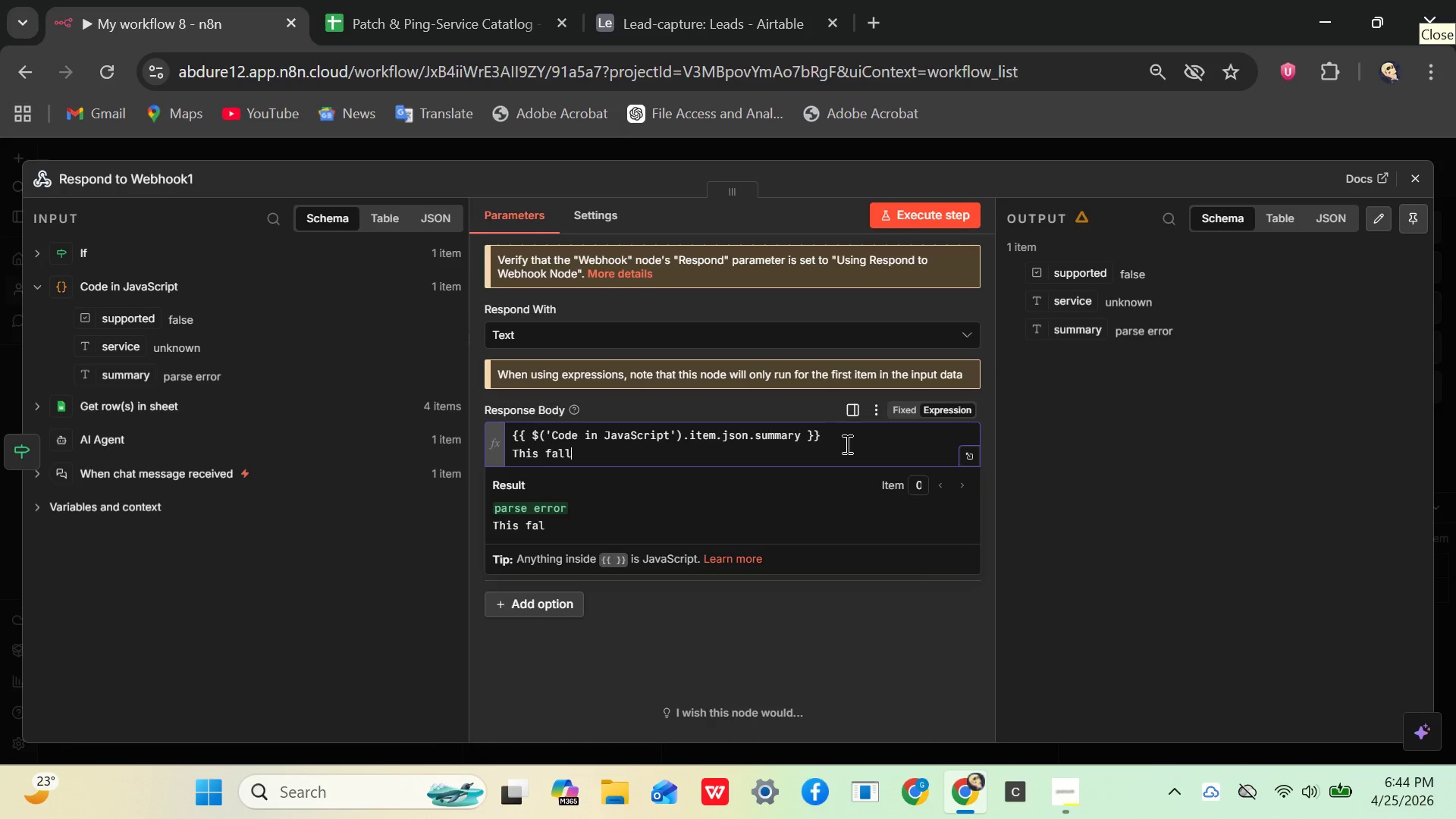 
type(ls )
 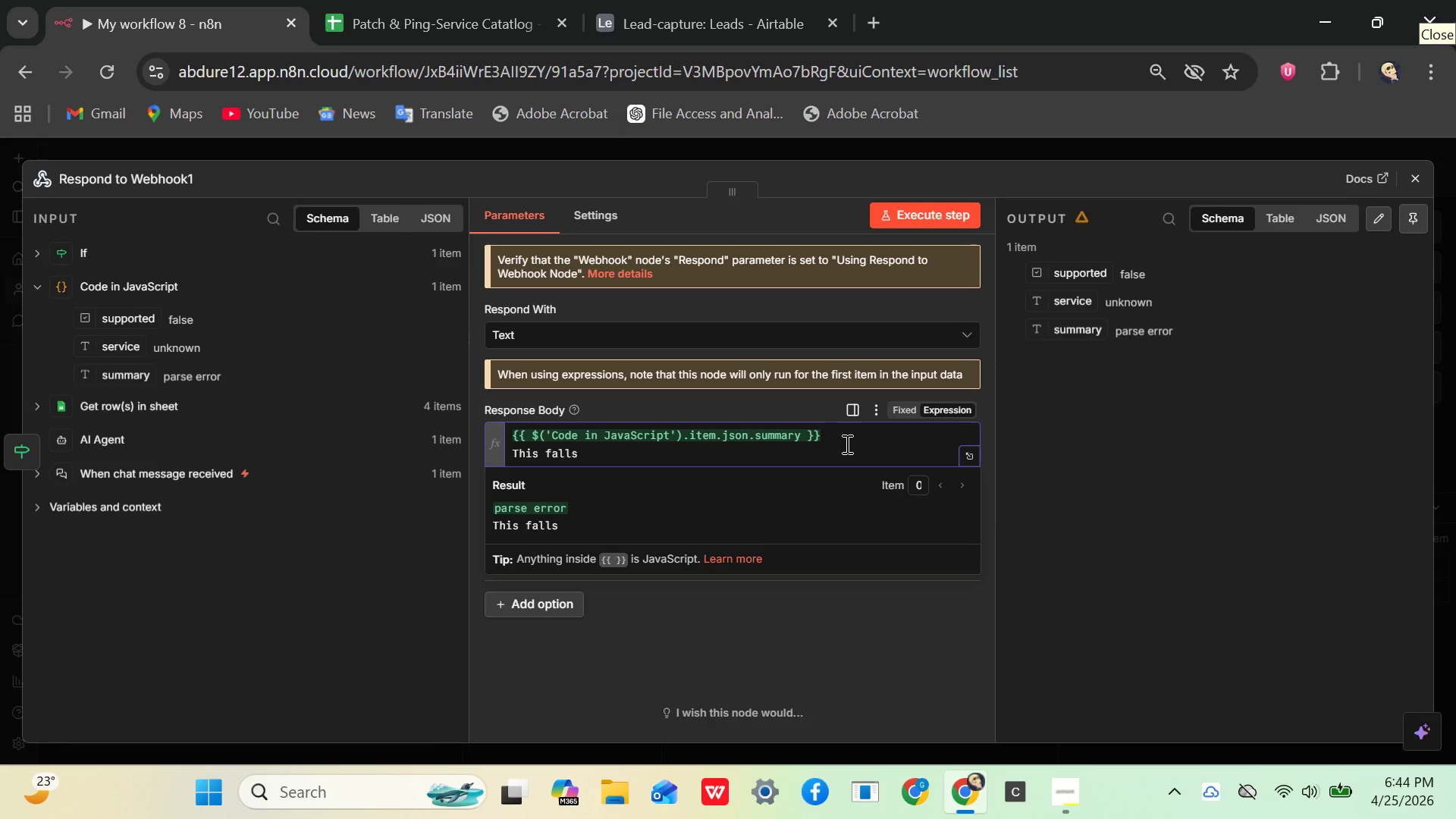 
type(outside our curreny)
key(Backspace)
type(y)
key(Backspace)
type(t services )
 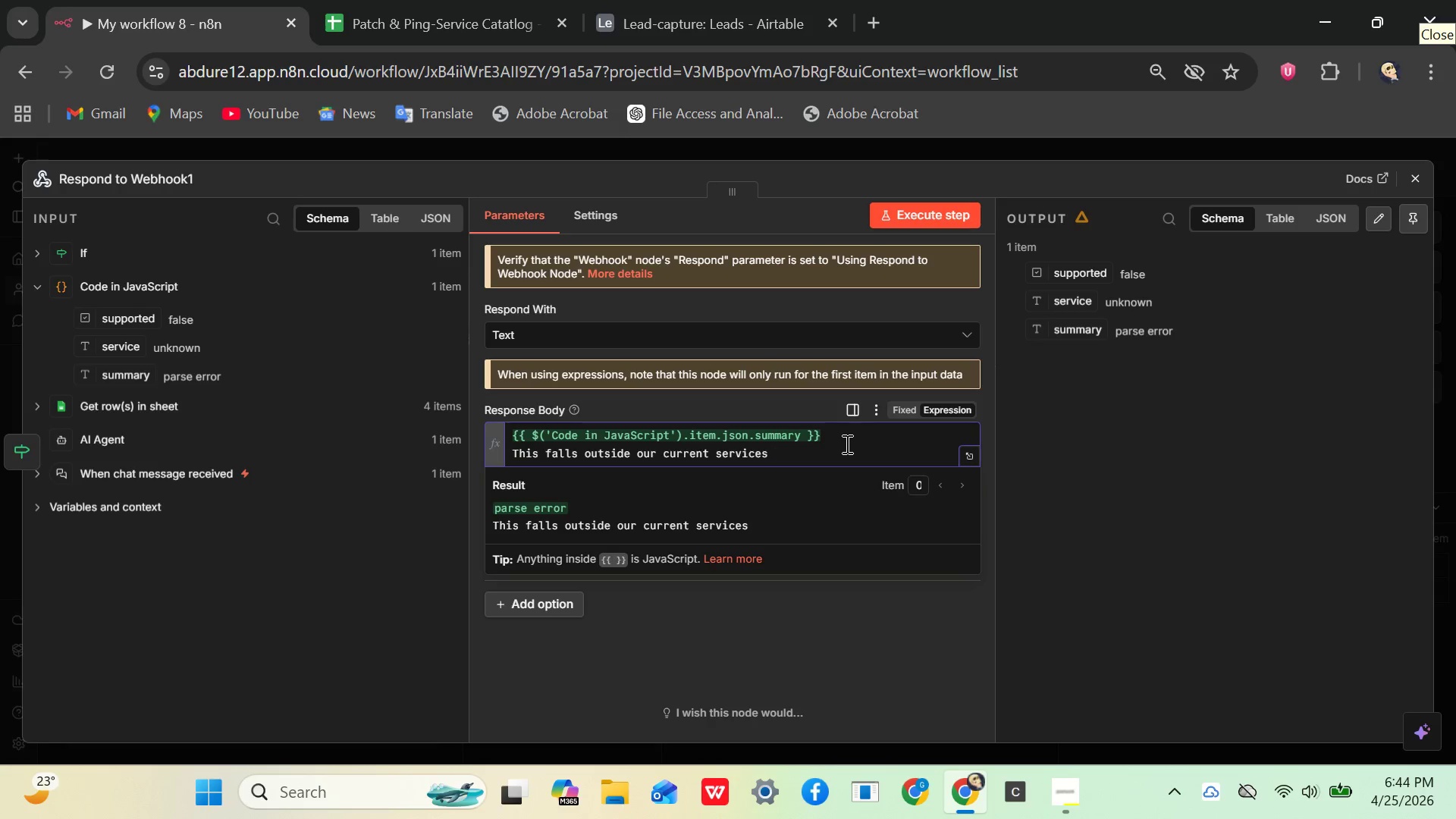 
type(catalog )
key(Backspace)
type(, but you may find j)
key(Backspace)
type(help here)
 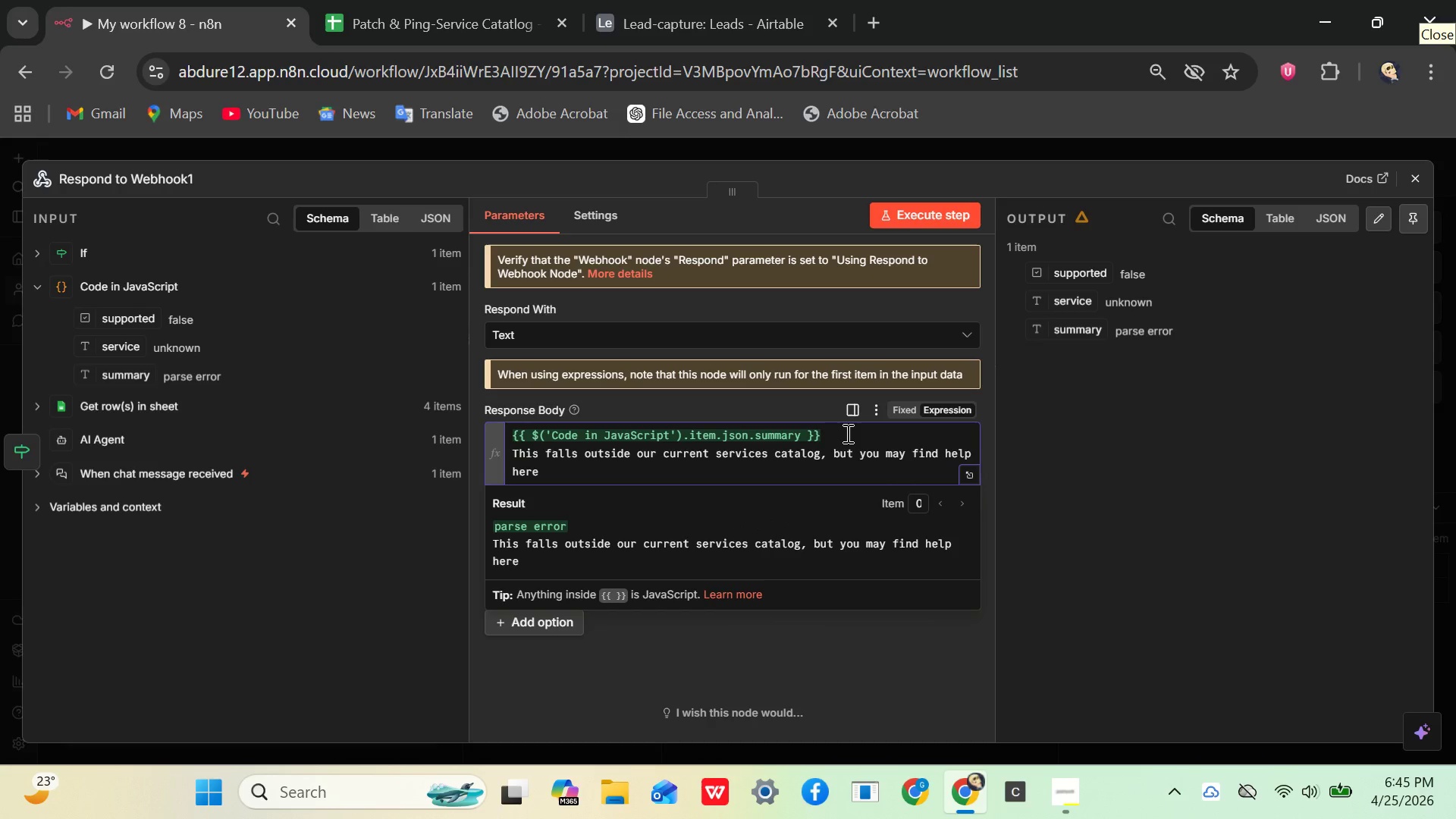 
wait(9.17)
 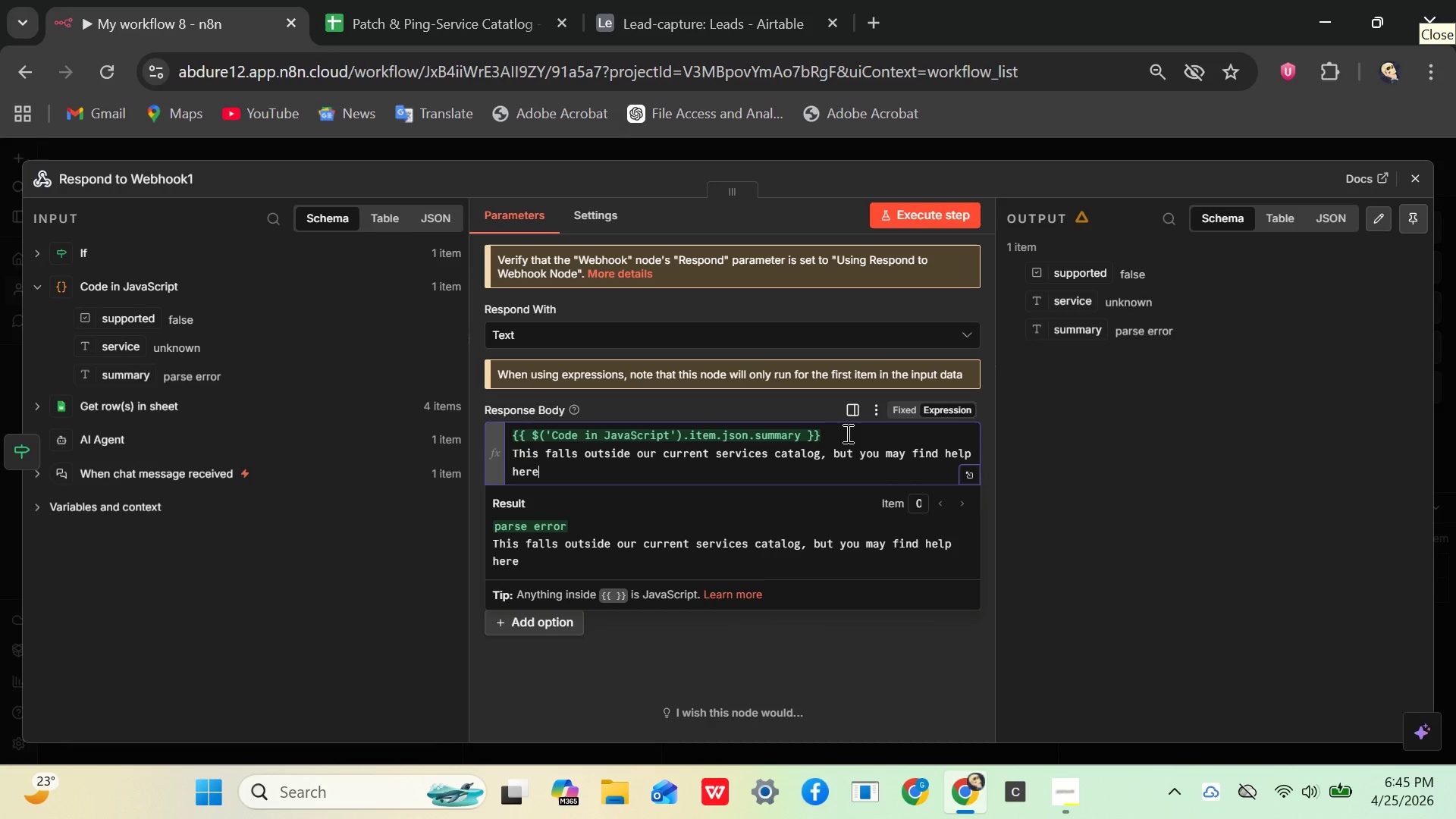 
key(Shift+Semicolon)
 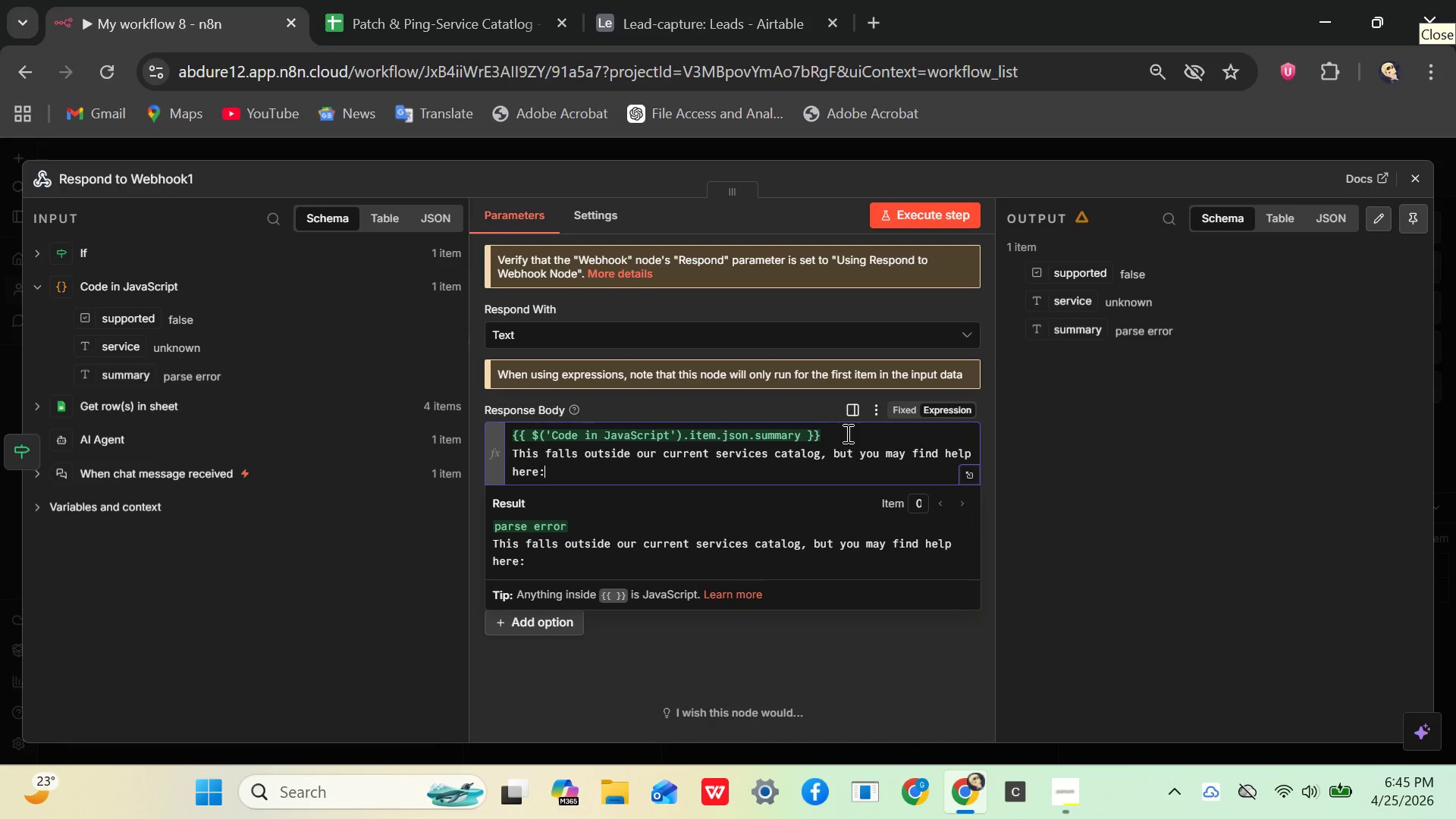 
wait(6.69)
 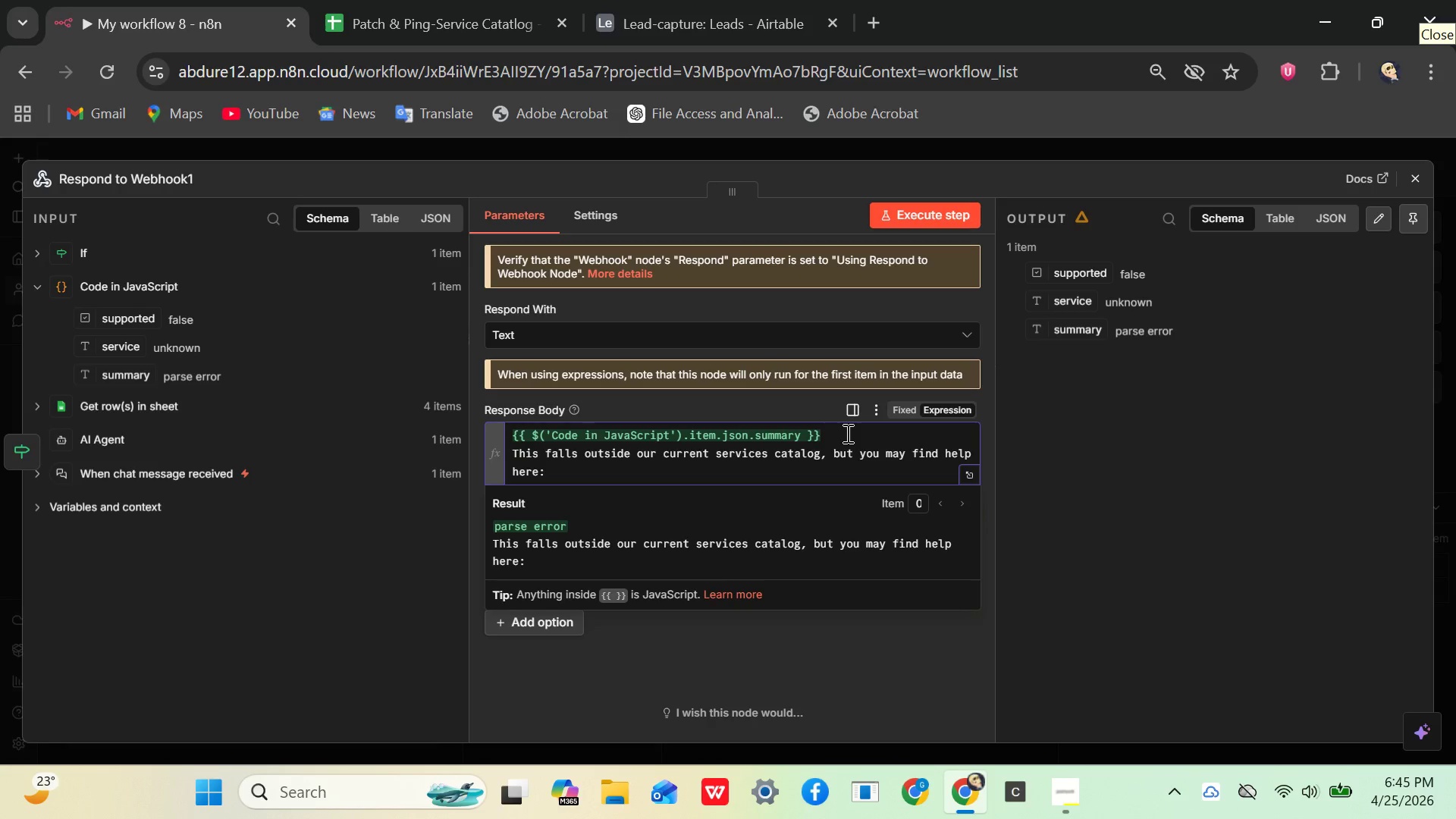 
key(Meta+Period)
 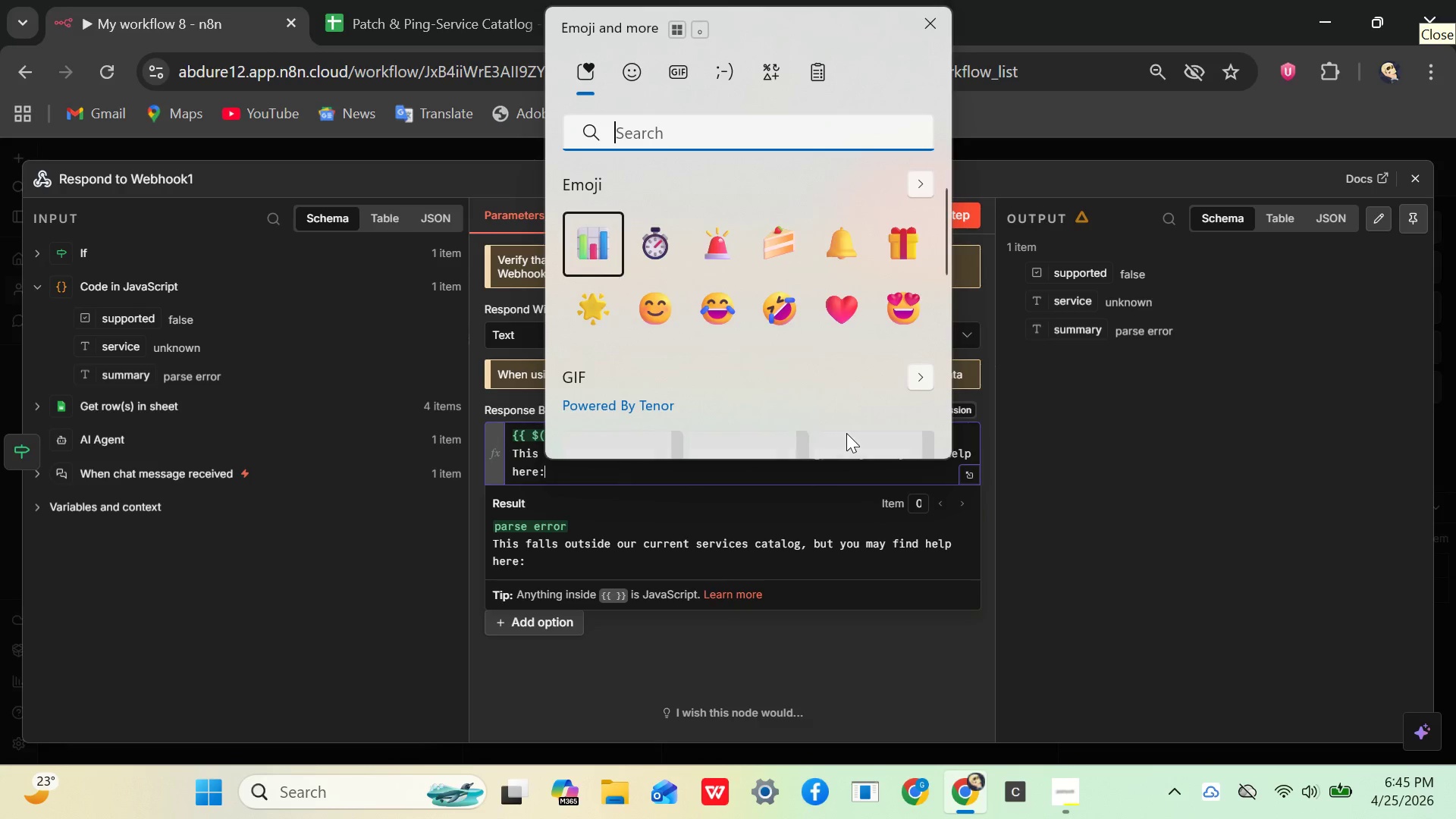 
type(link)
 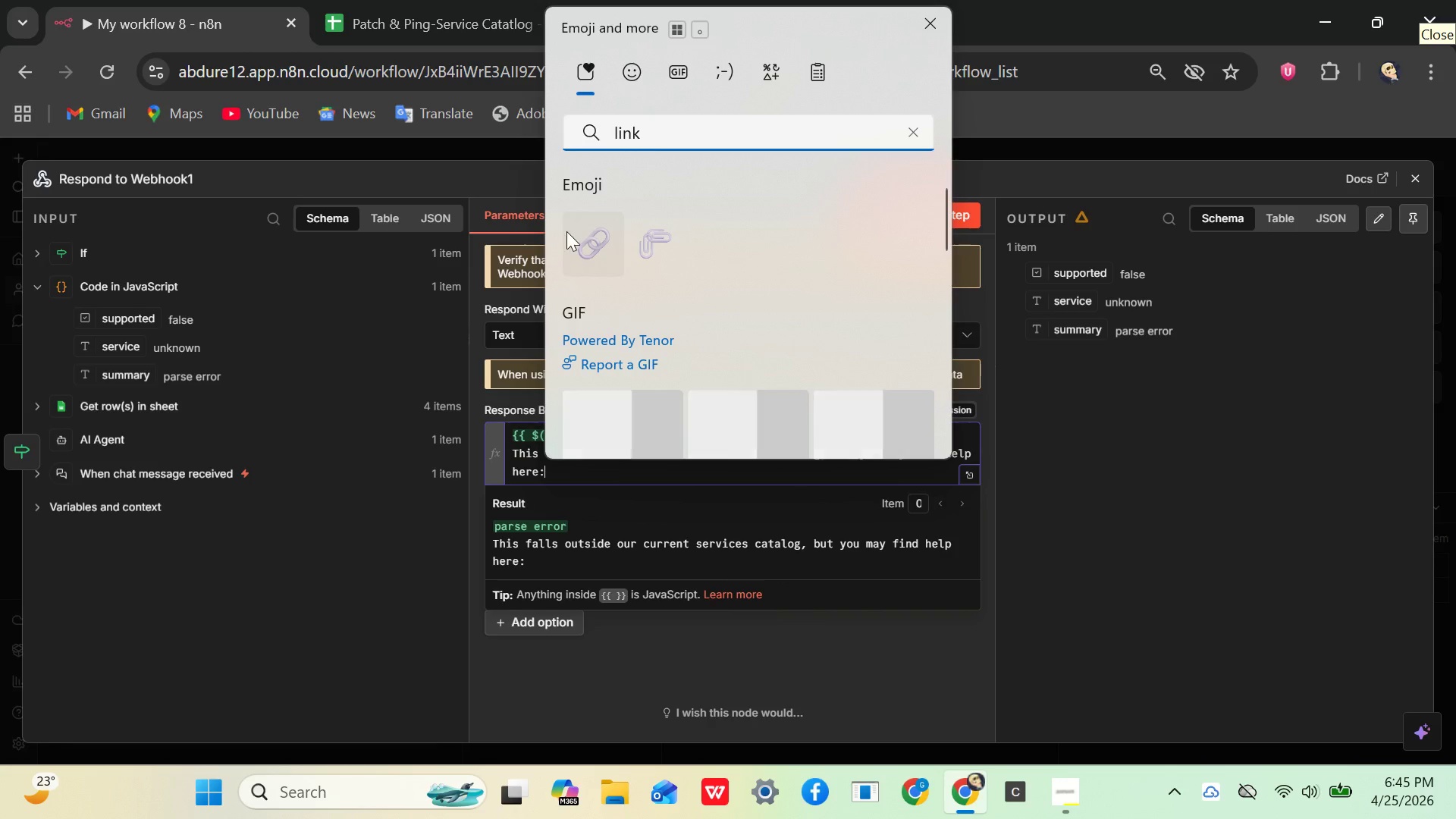 
left_click([582, 247])
 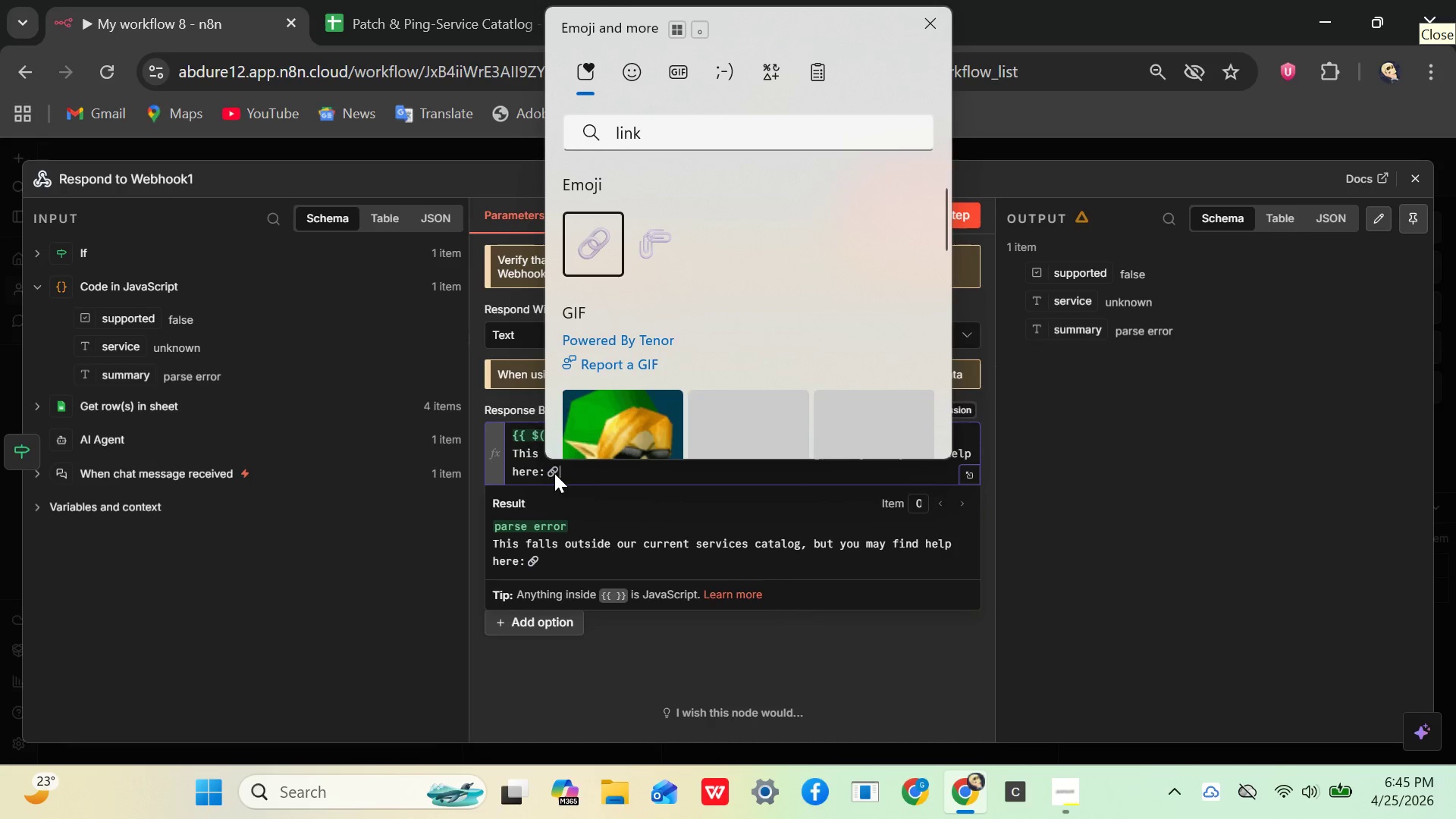 
left_click([554, 473])
 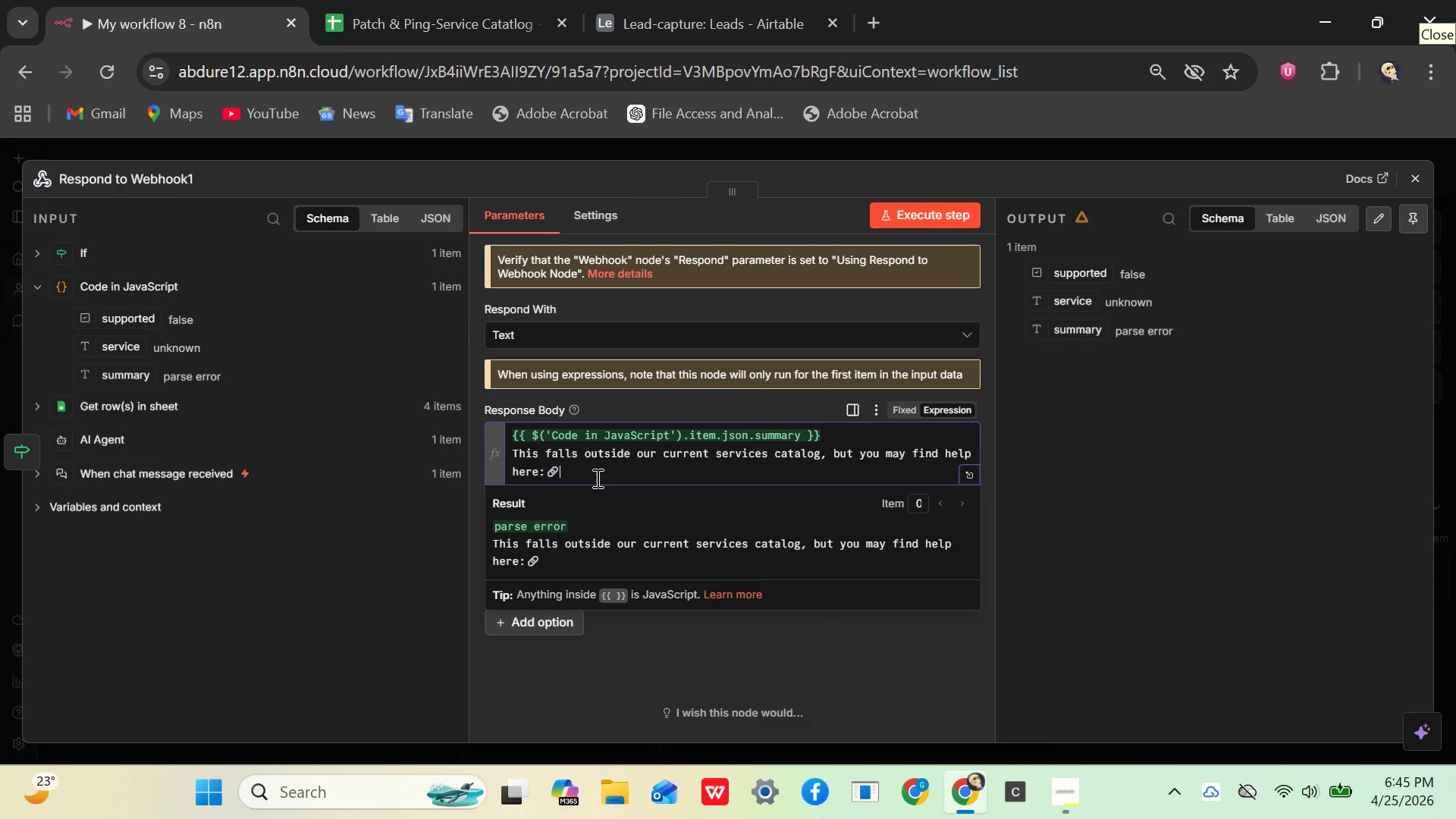 
type(https)
 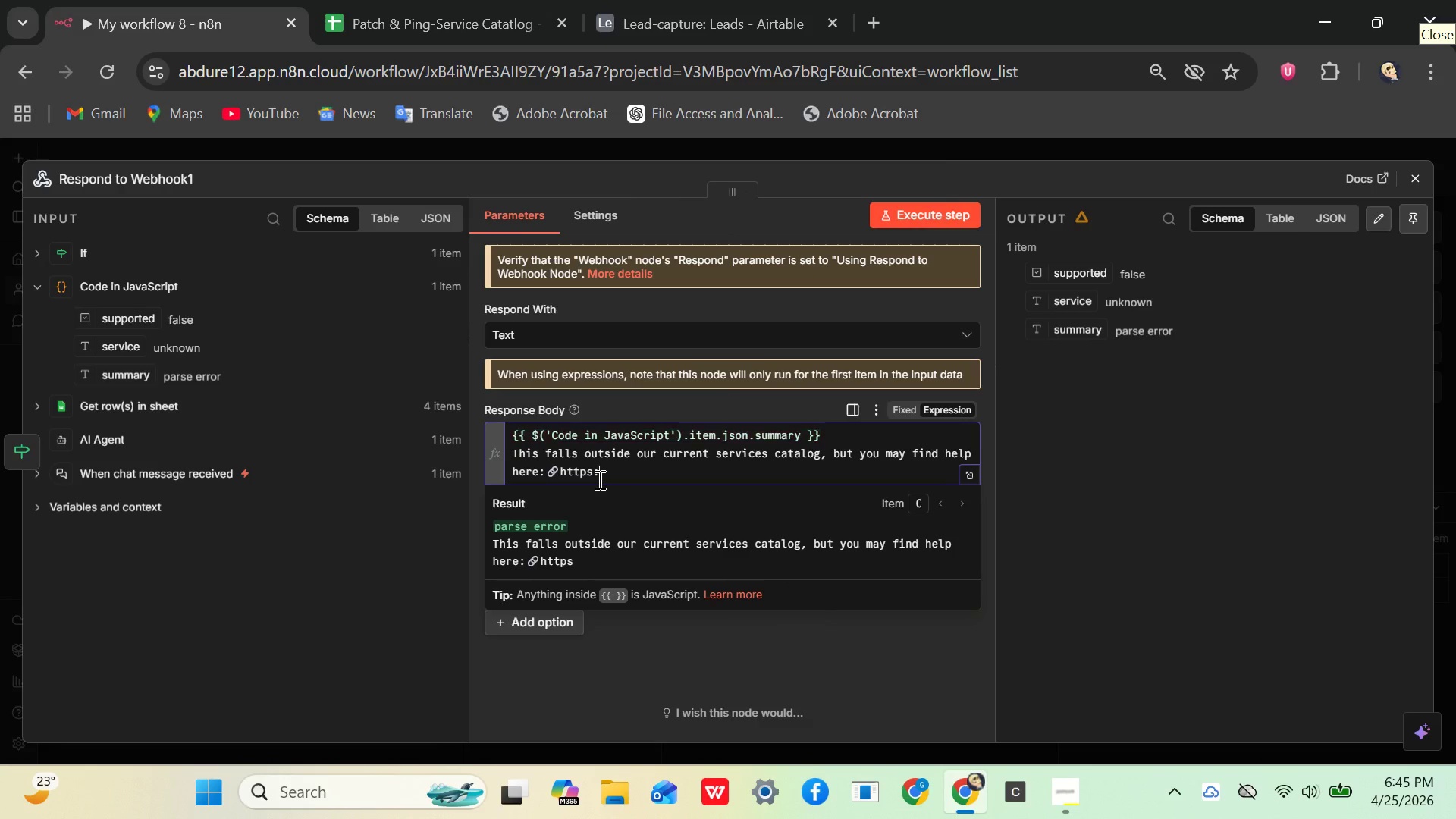 
type(:gvh)
key(Backspace)
key(Backspace)
key(Backspace)
type(//[NumLock]community.s)
 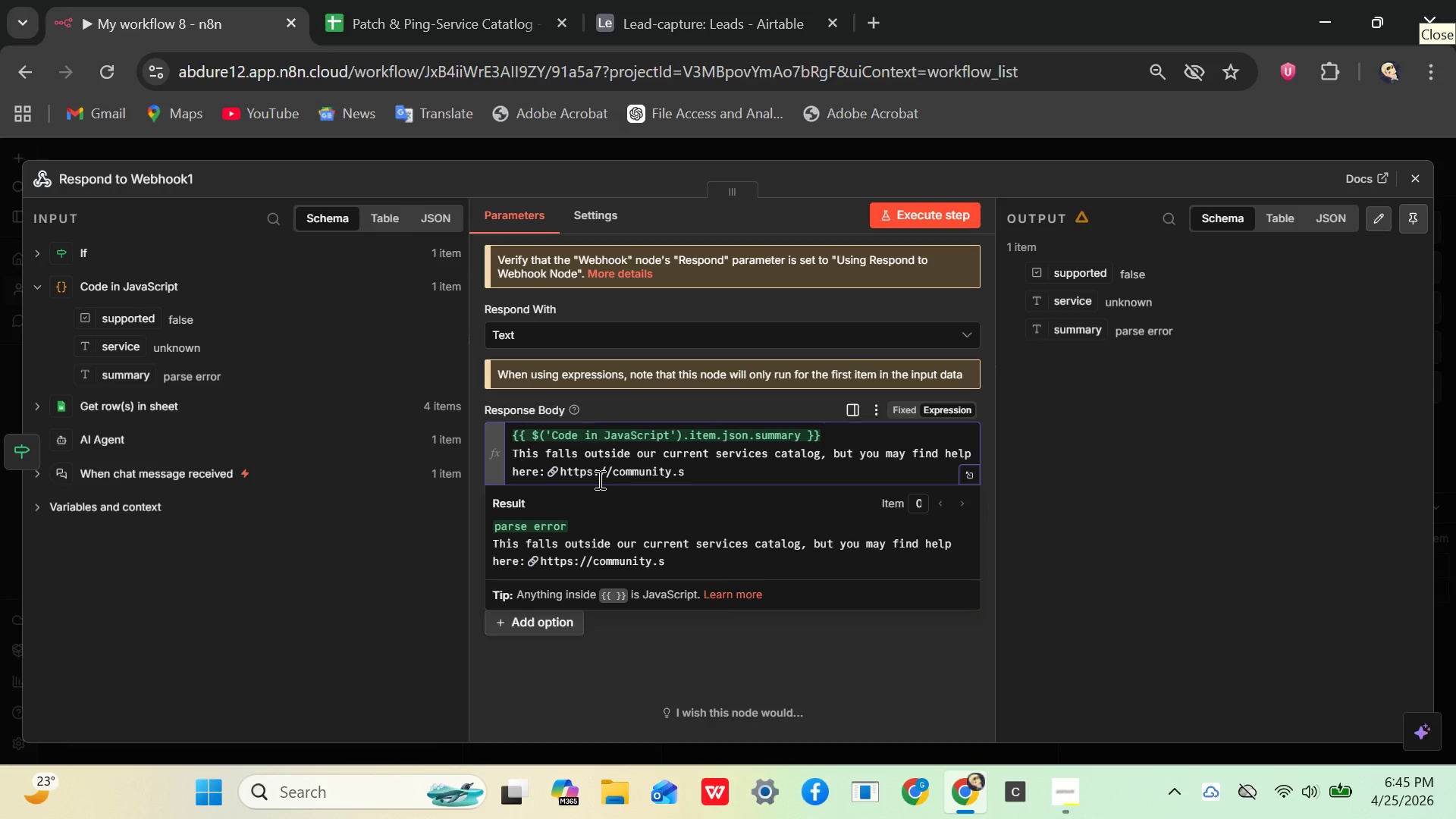 
wait(5.34)
 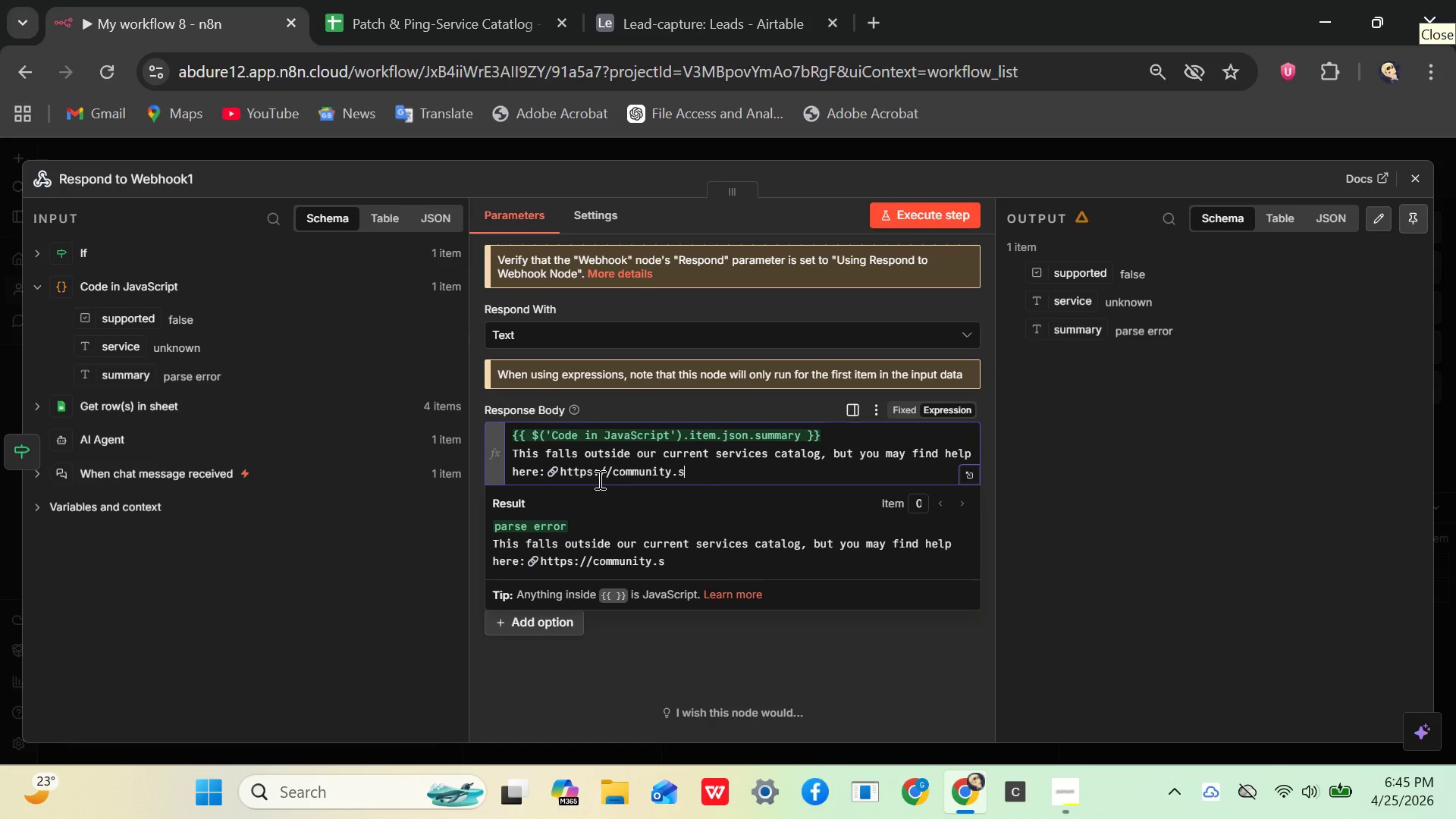 
type(upport.com)
 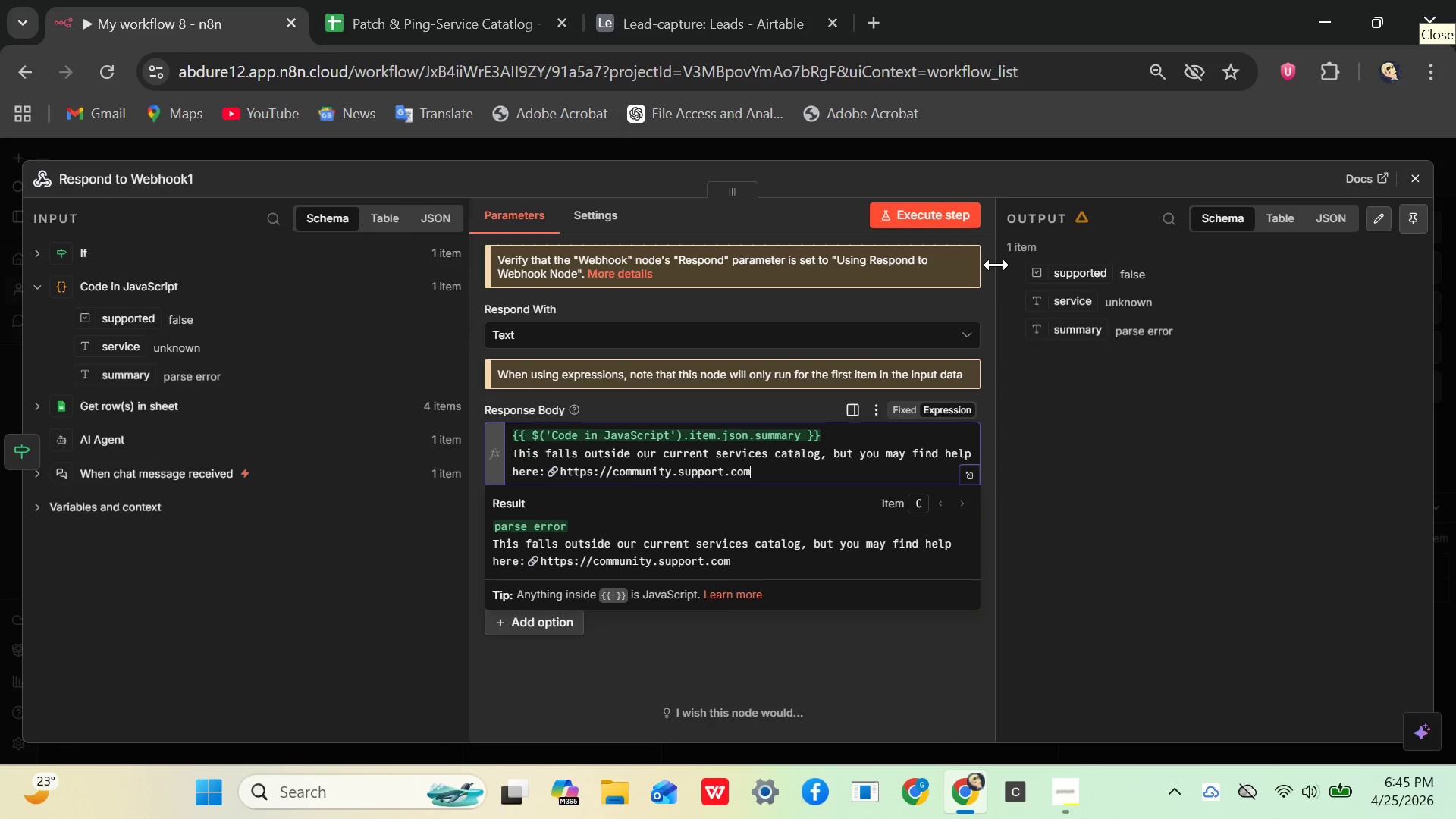 
left_click([902, 212])
 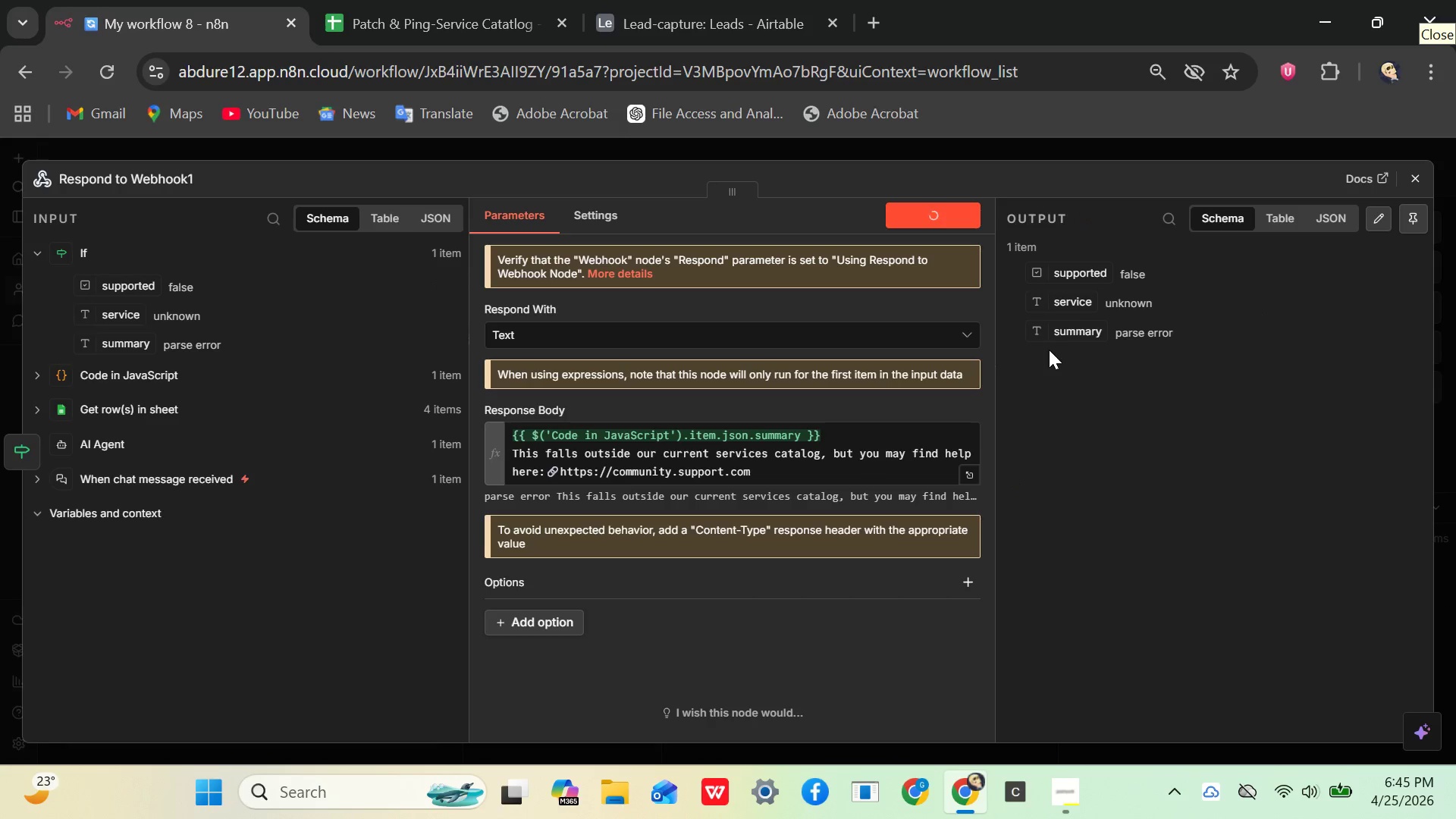 
wait(5.32)
 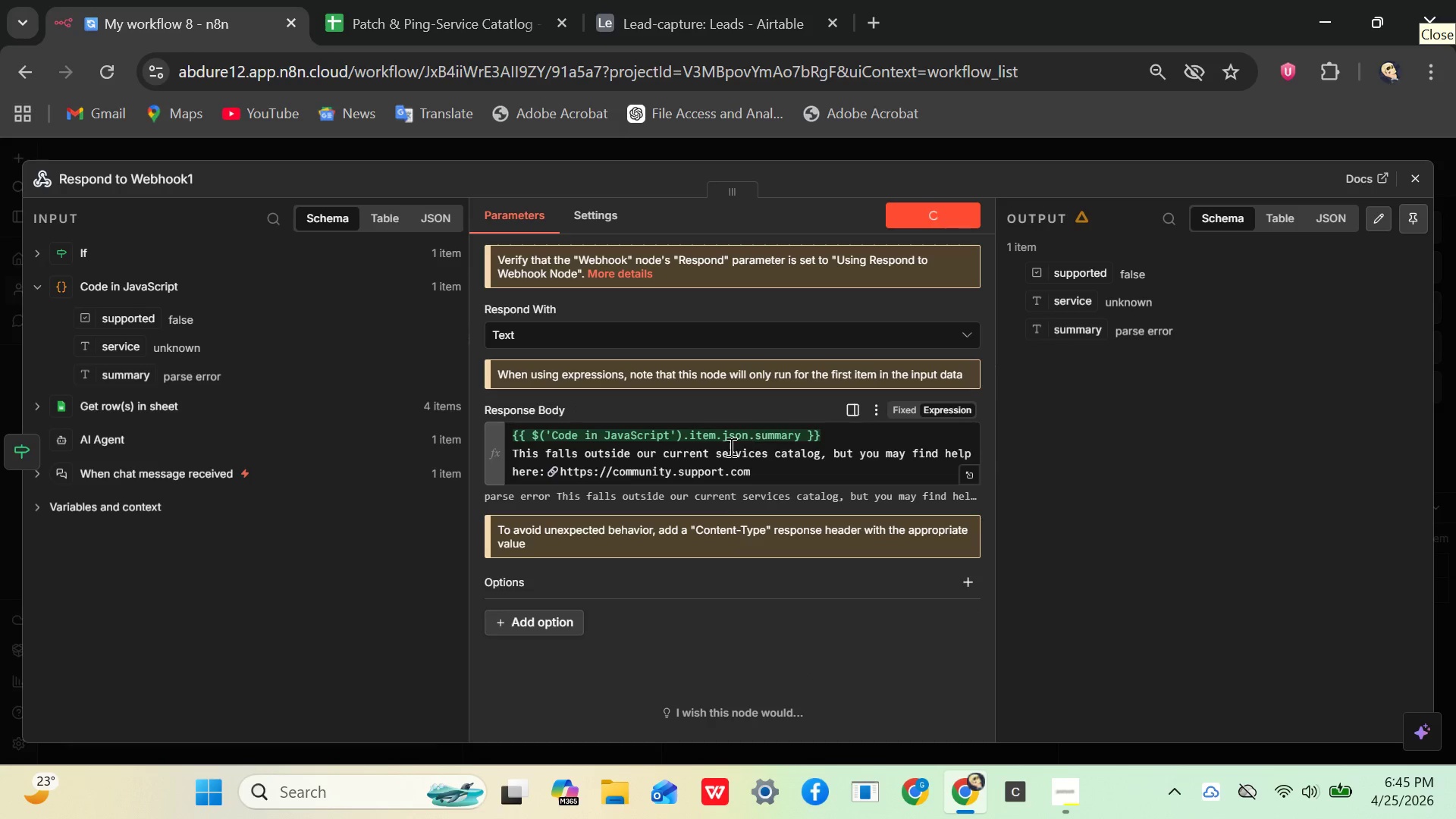 
mouse_move([743, 364])
 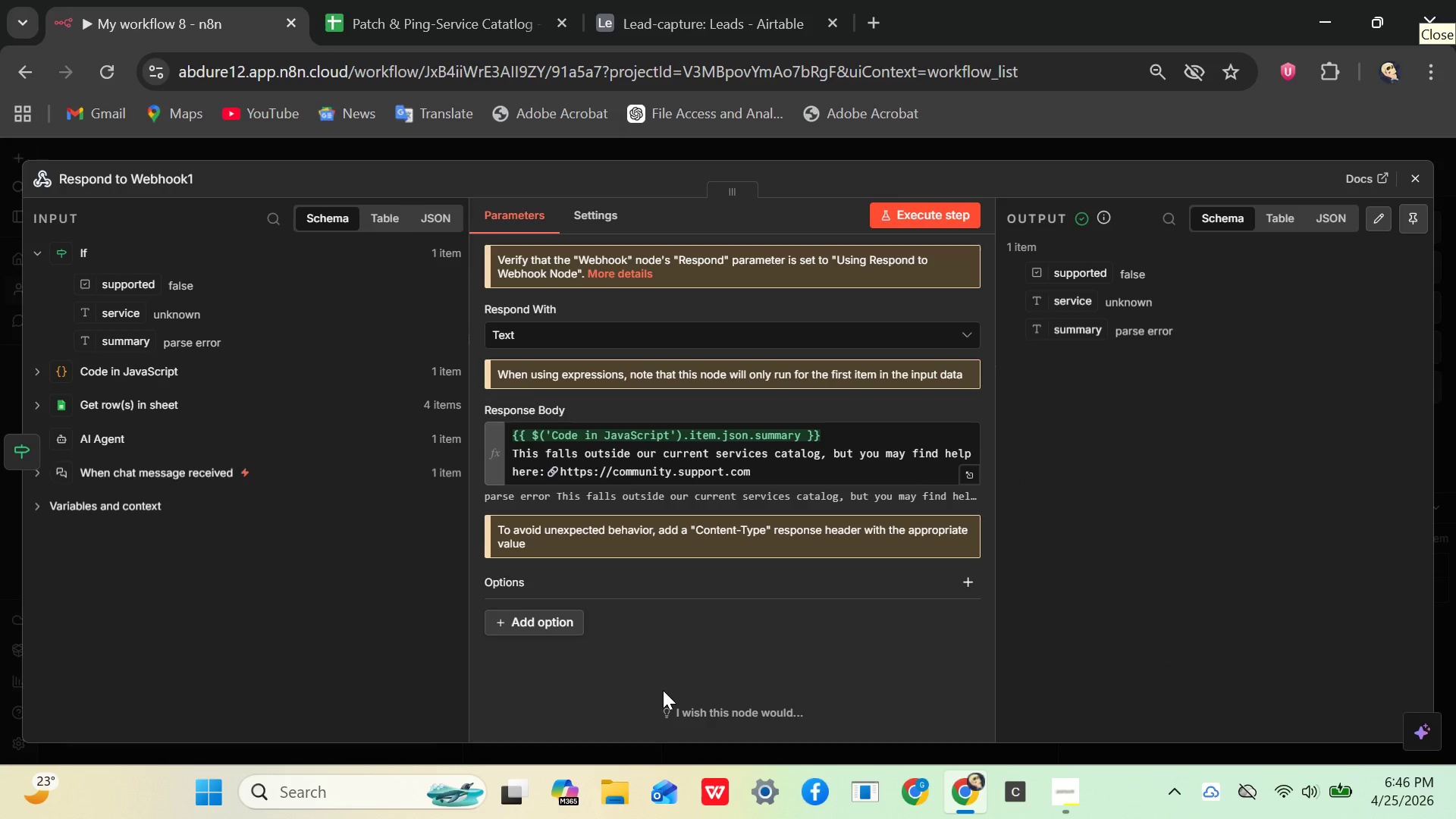 
wait(11.56)
 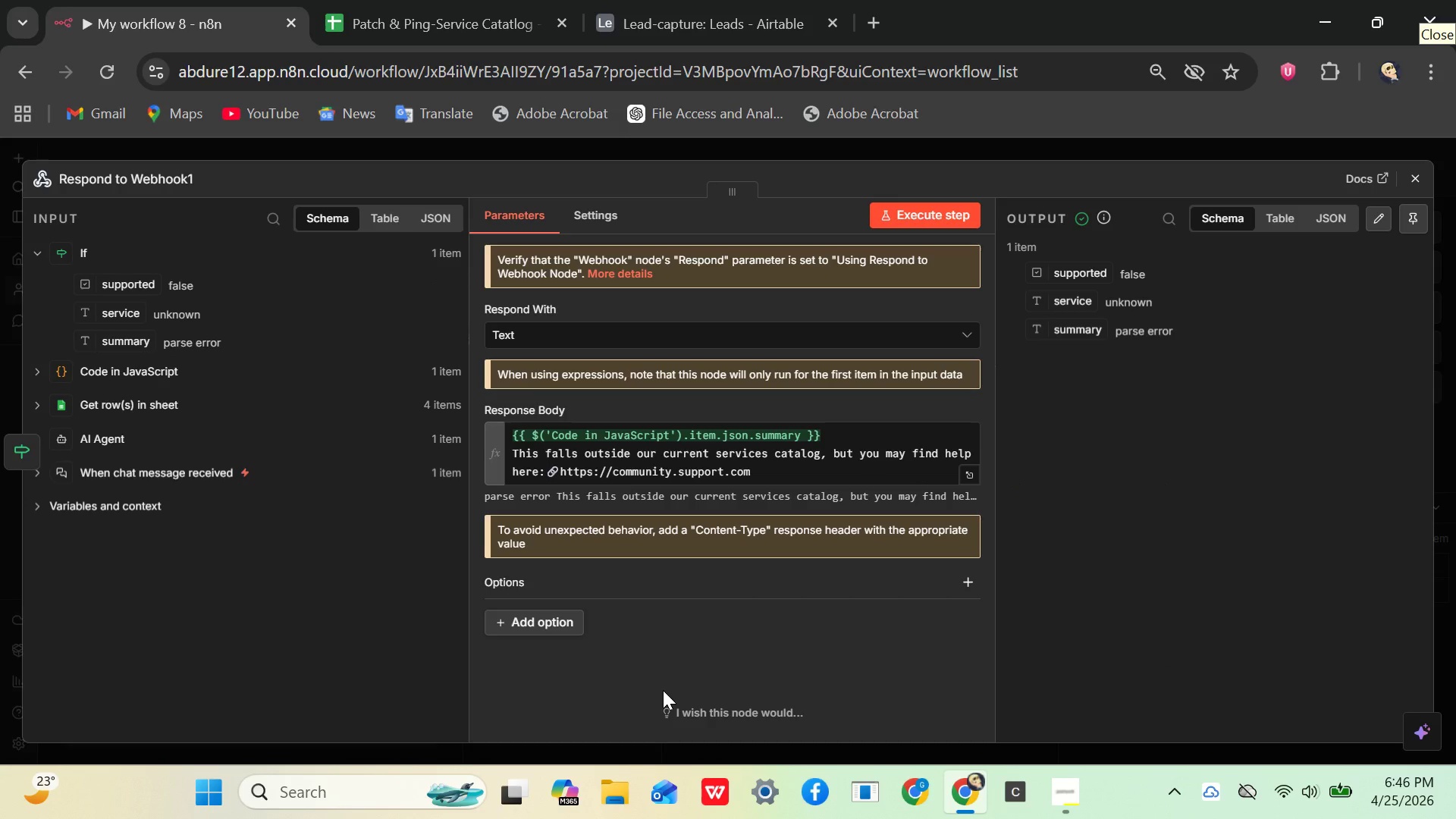 
left_click([762, 474])
 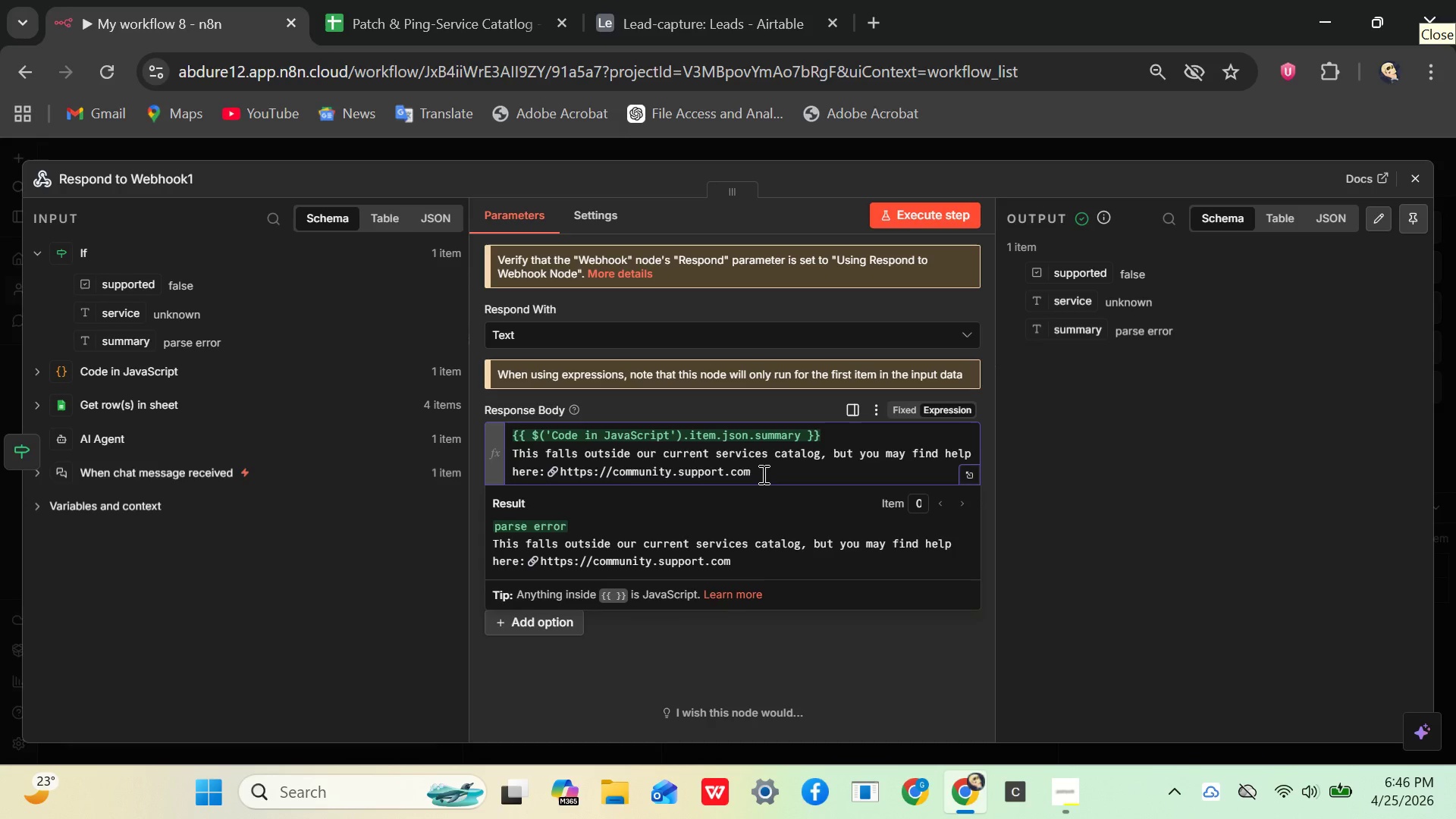 
key(Shift+Enter)
 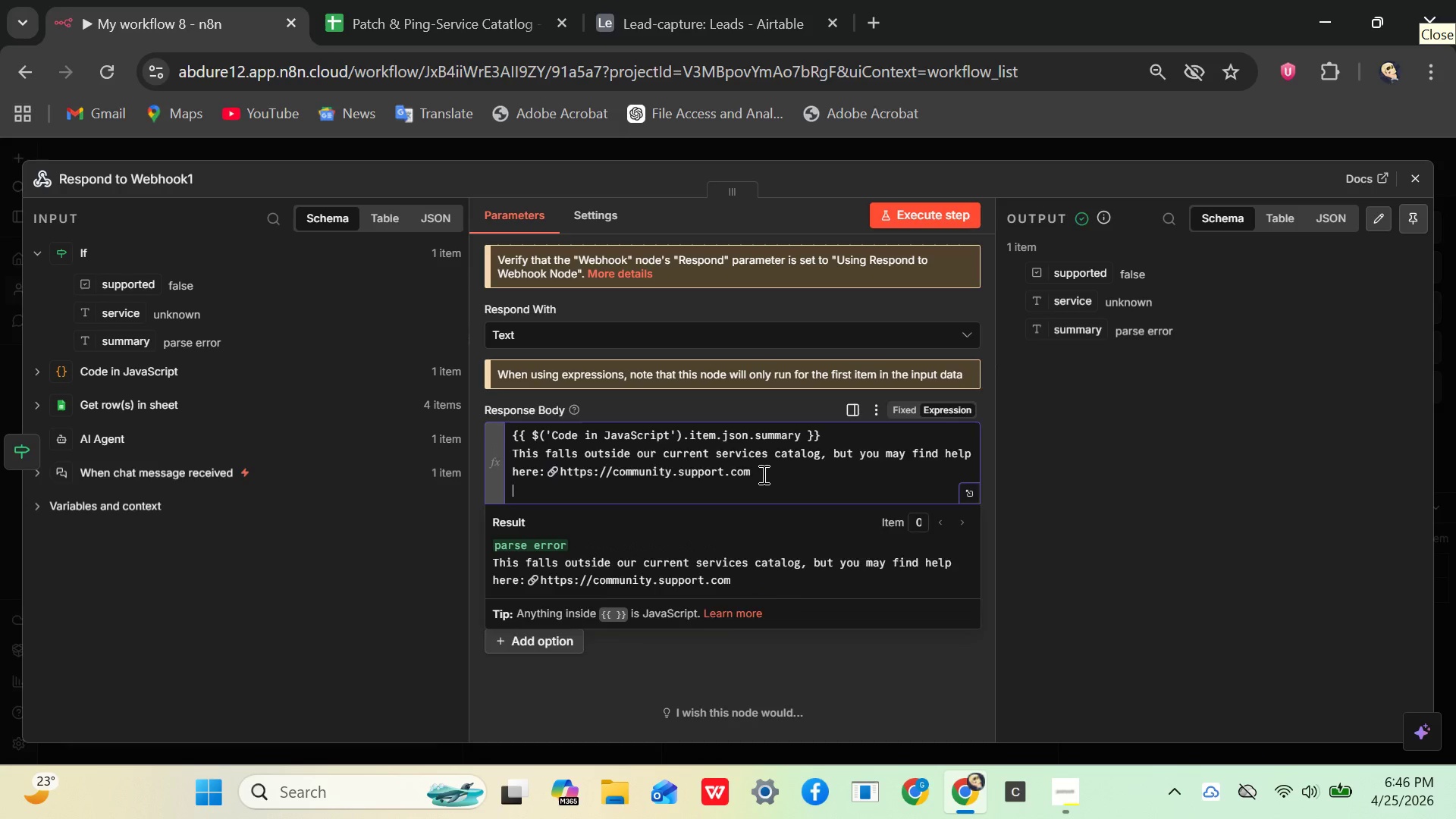 
key(Shift+Enter)
 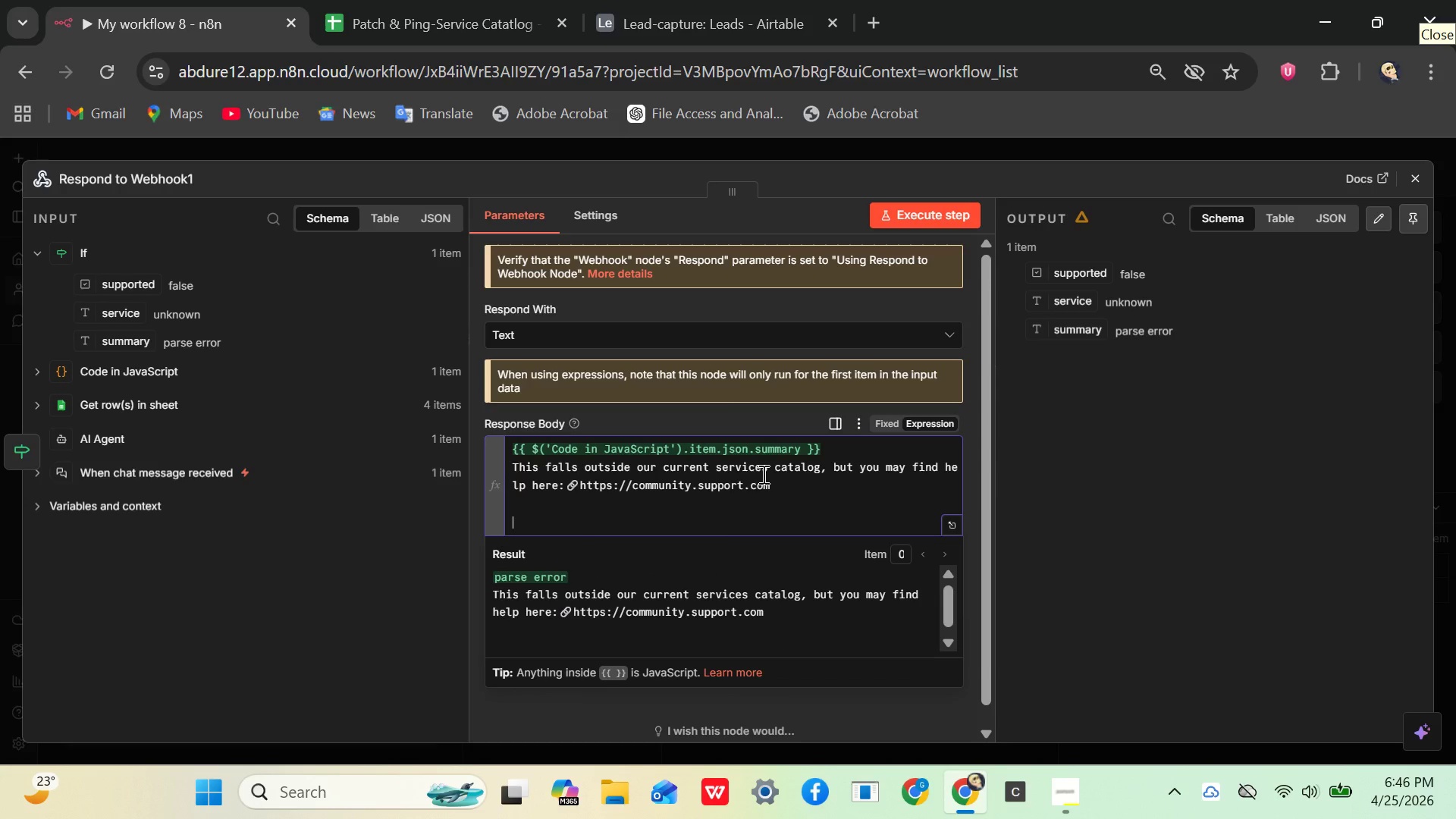 
type(WE )
key(Backspace)
key(Backspace)
type(e focus on small us )
 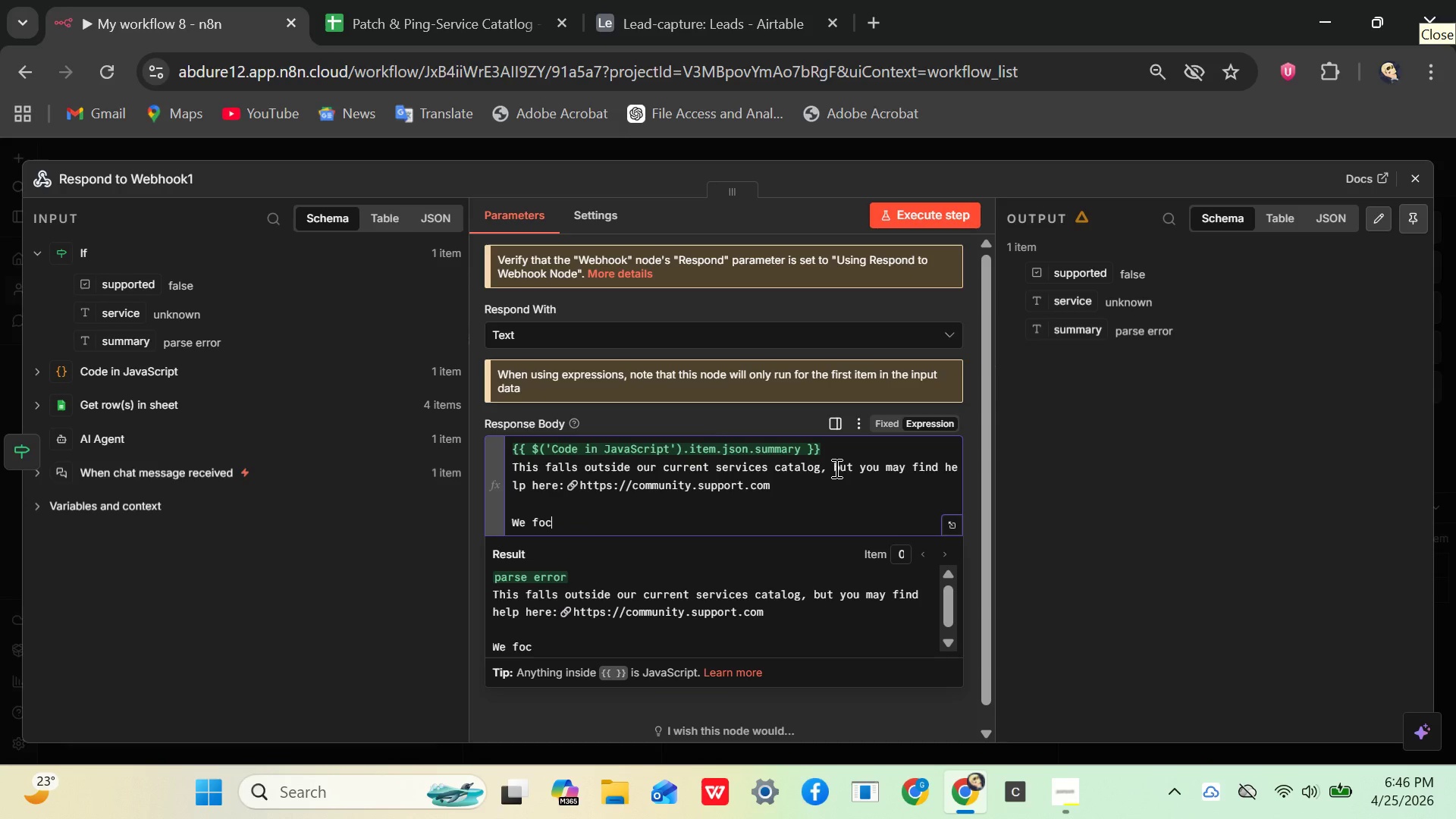 
left_click([823, 470])
 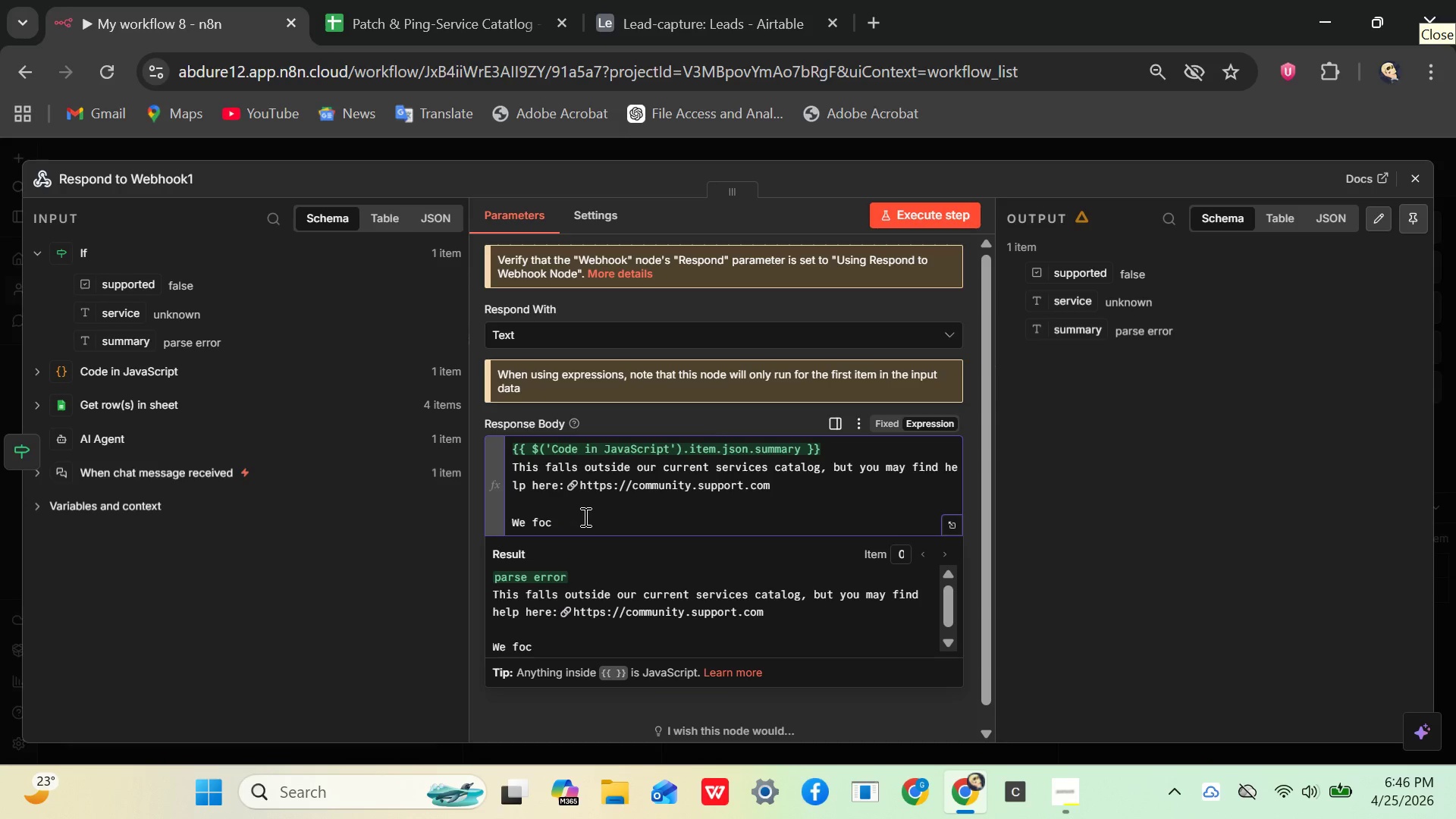 
left_click([584, 516])
 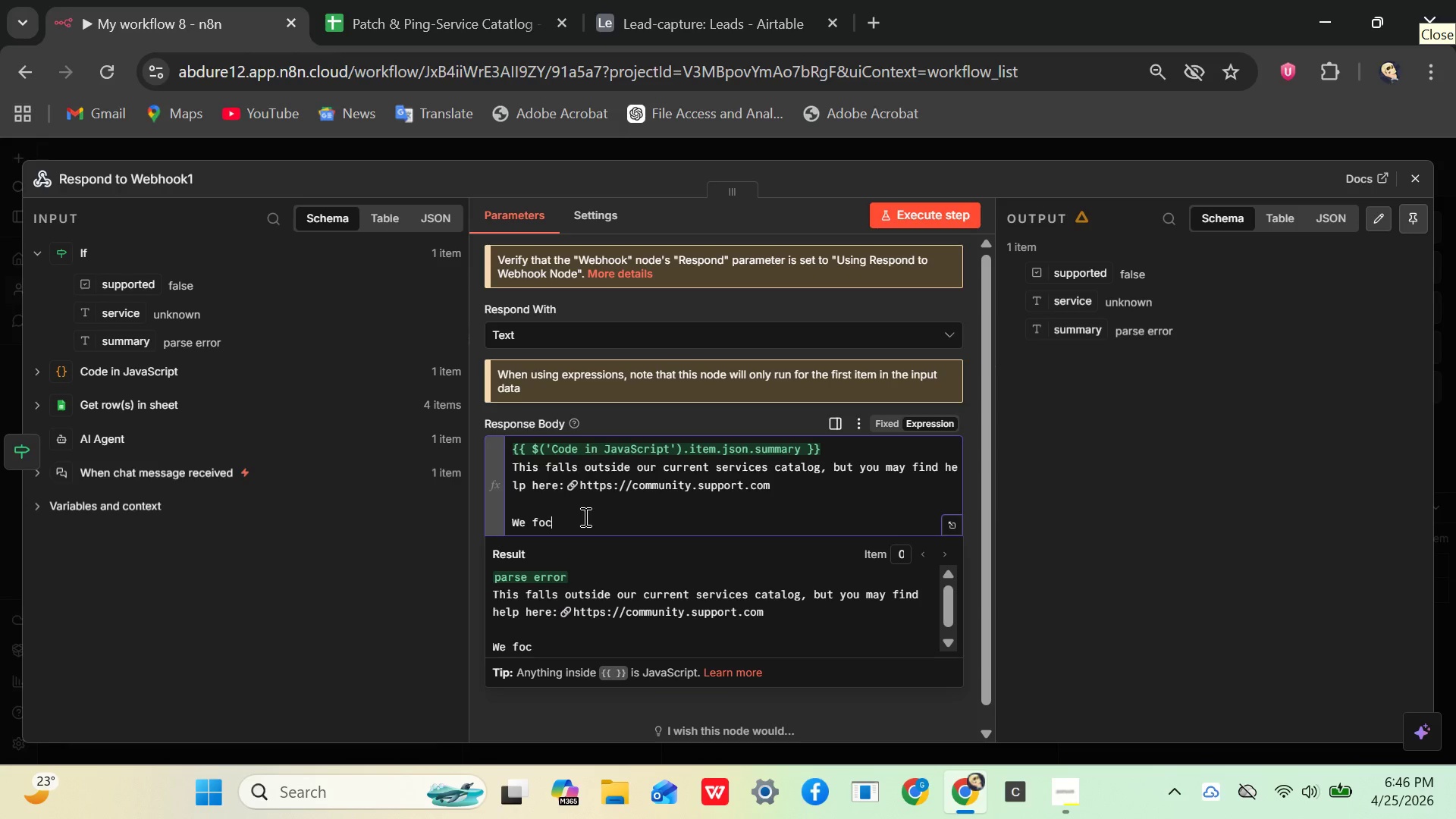 
key(Backspace)
type(cus onsmaal )
key(Backspace)
key(Backspace)
key(Backspace)
key(Backspace)
key(Backspace)
key(Backspace)
type( smaa)
key(Backspace)
type(ll office new)
key(Backspace)
type(twork inf)
 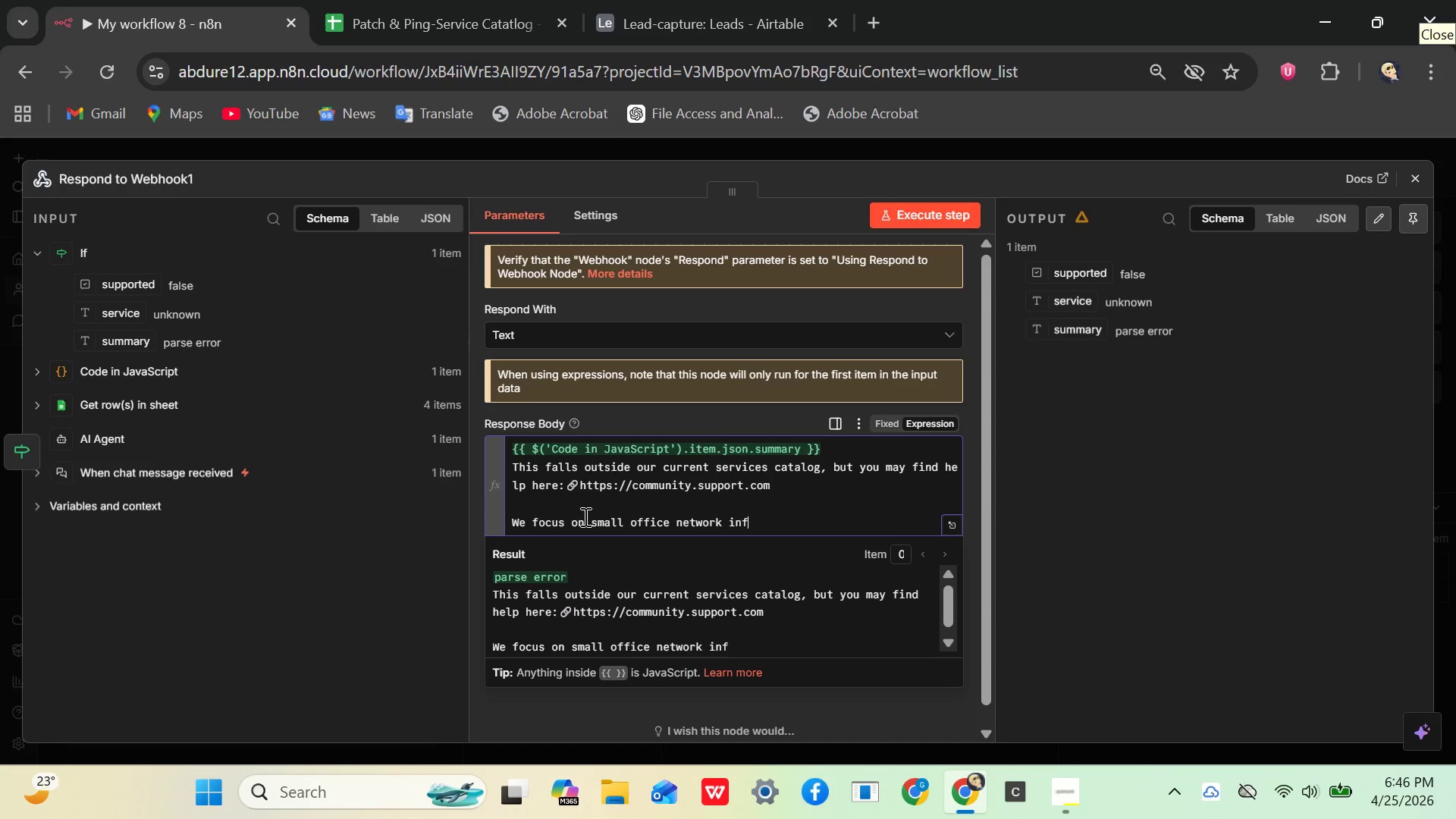 
type(rastructure )
 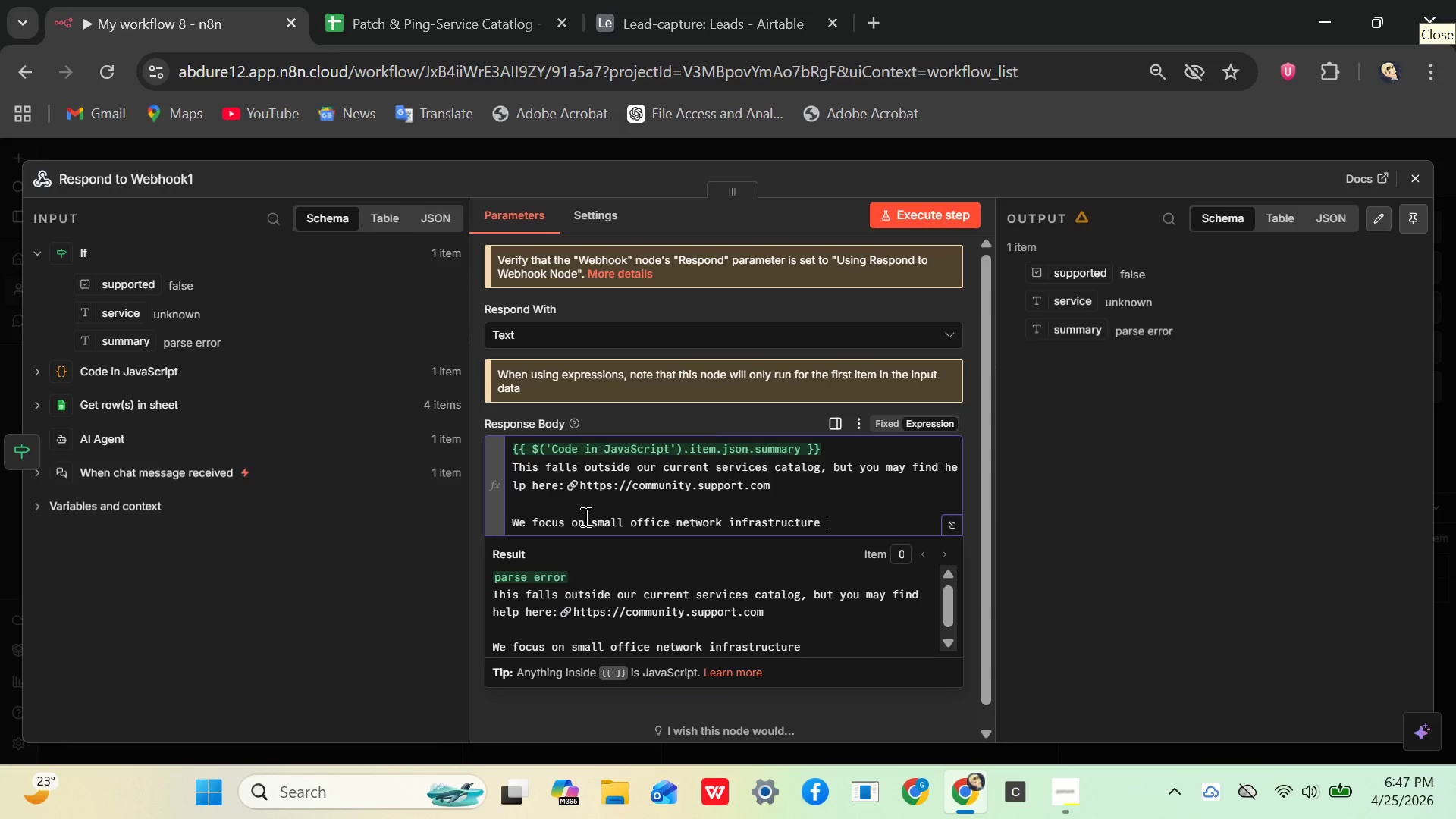 
type(and server)
 